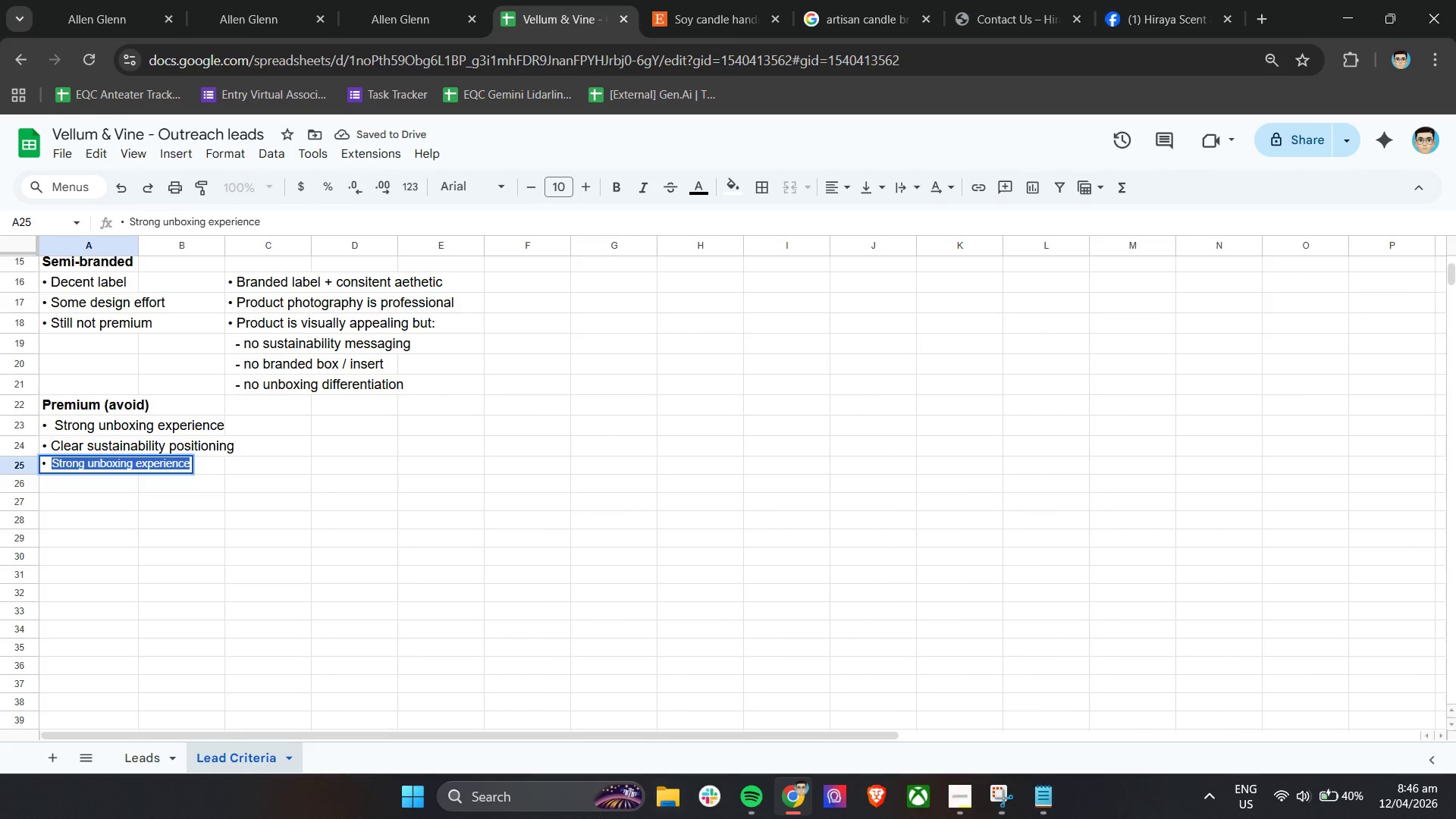 
left_click_drag(start_coordinate=[102, 568], to_coordinate=[104, 555])
 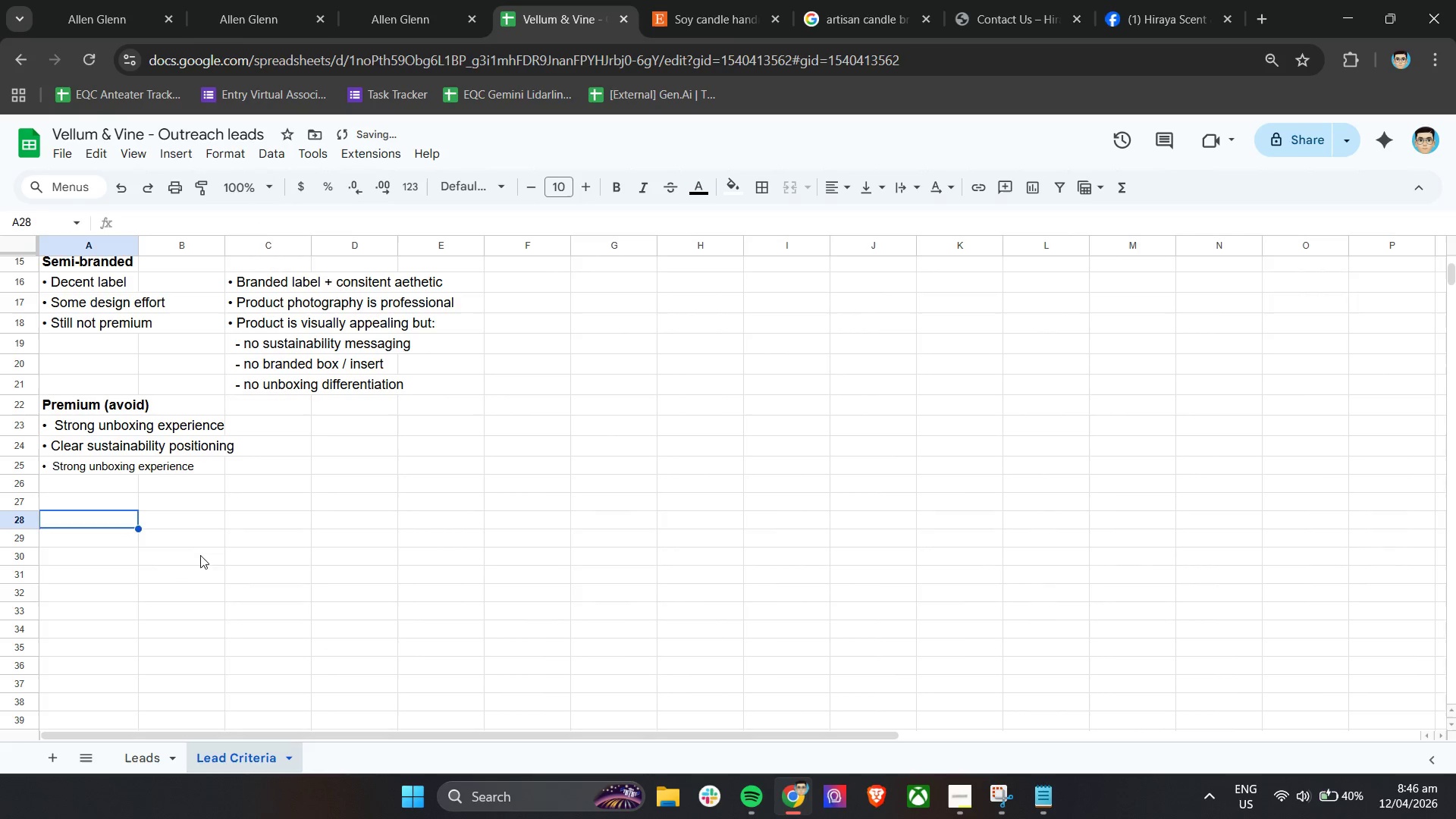 
left_click_drag(start_coordinate=[300, 579], to_coordinate=[330, 582])
 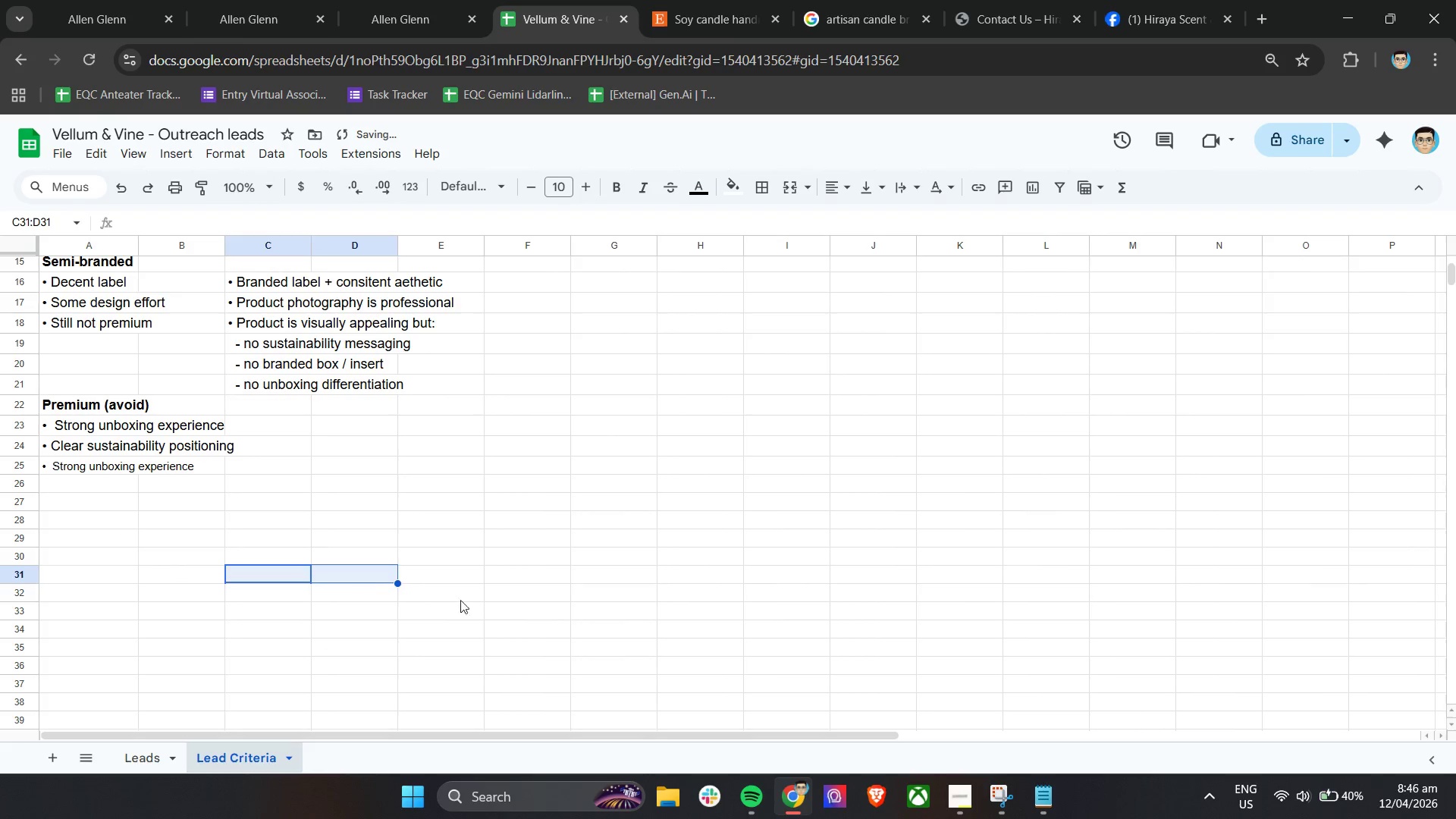 
triple_click([473, 602])
 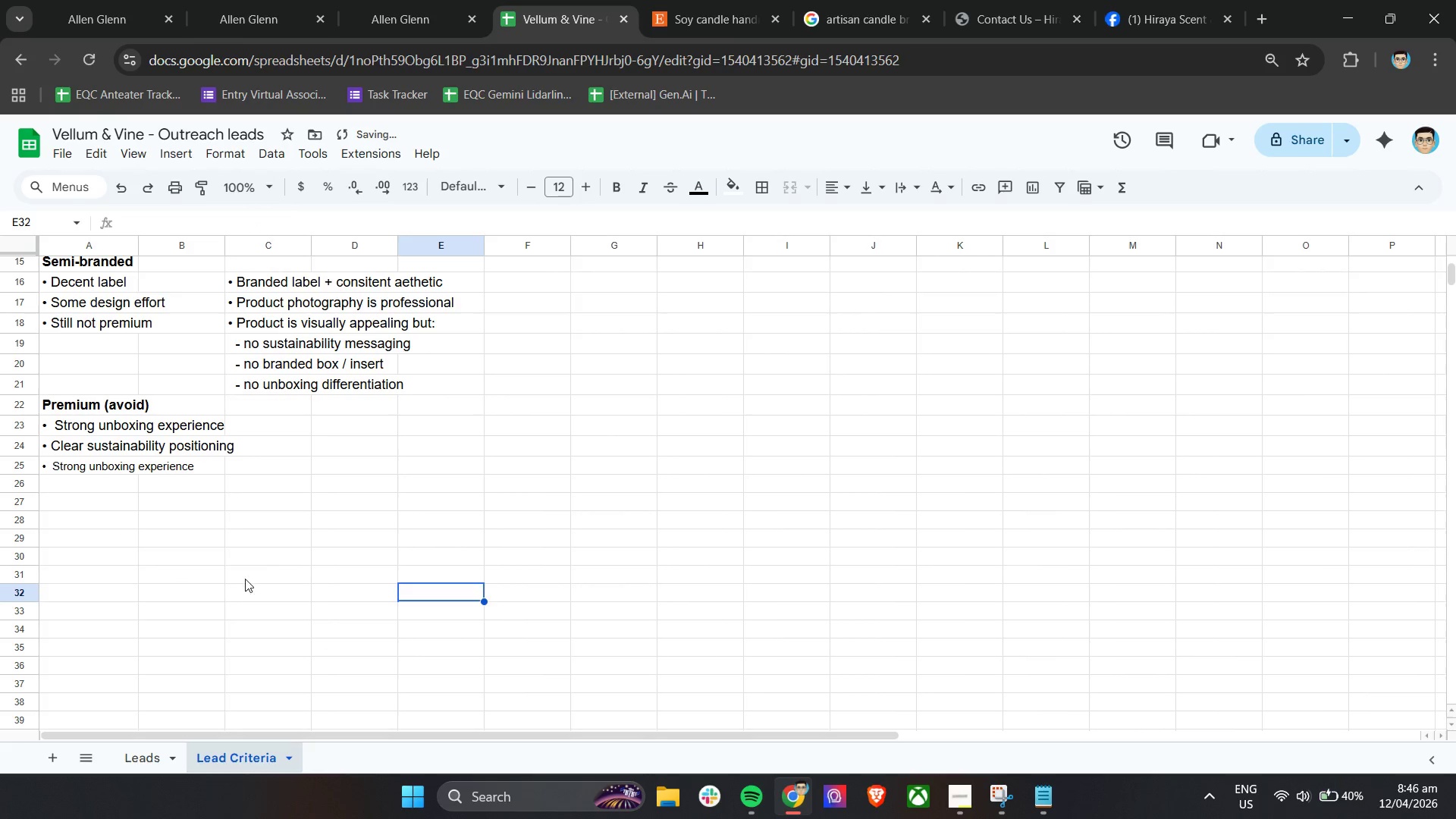 
left_click([233, 574])
 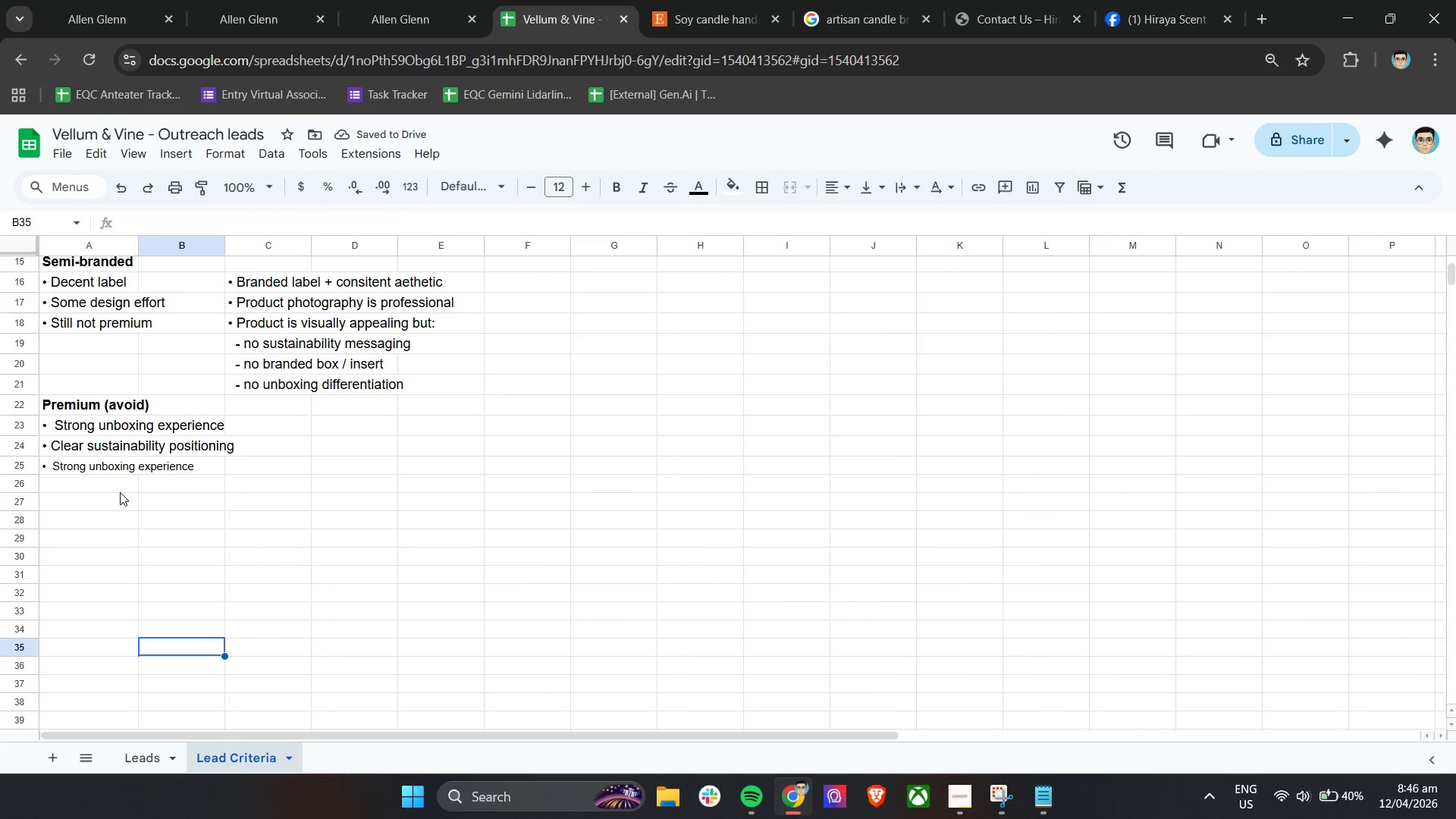 
left_click([81, 594])
 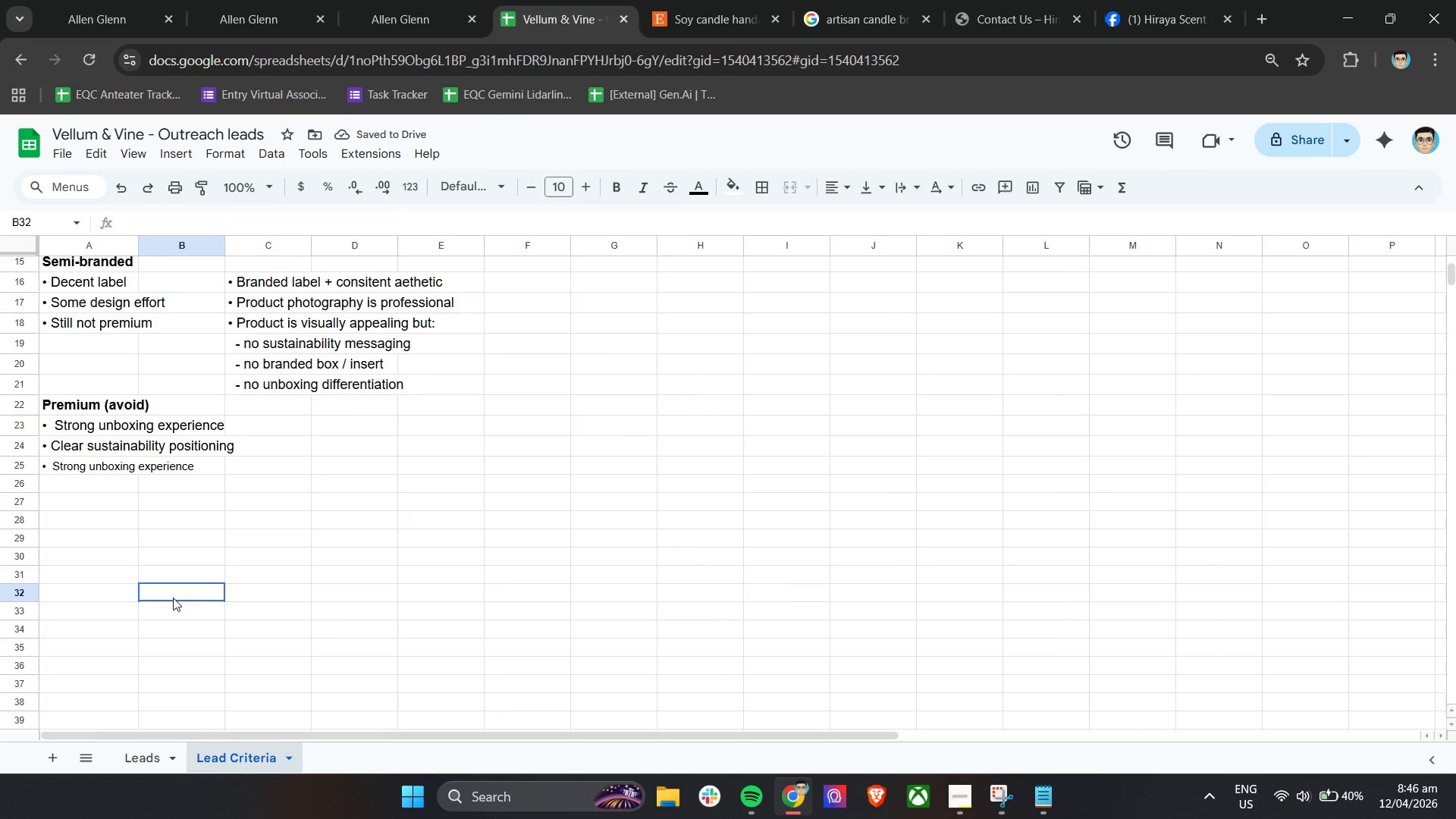 
double_click([187, 640])
 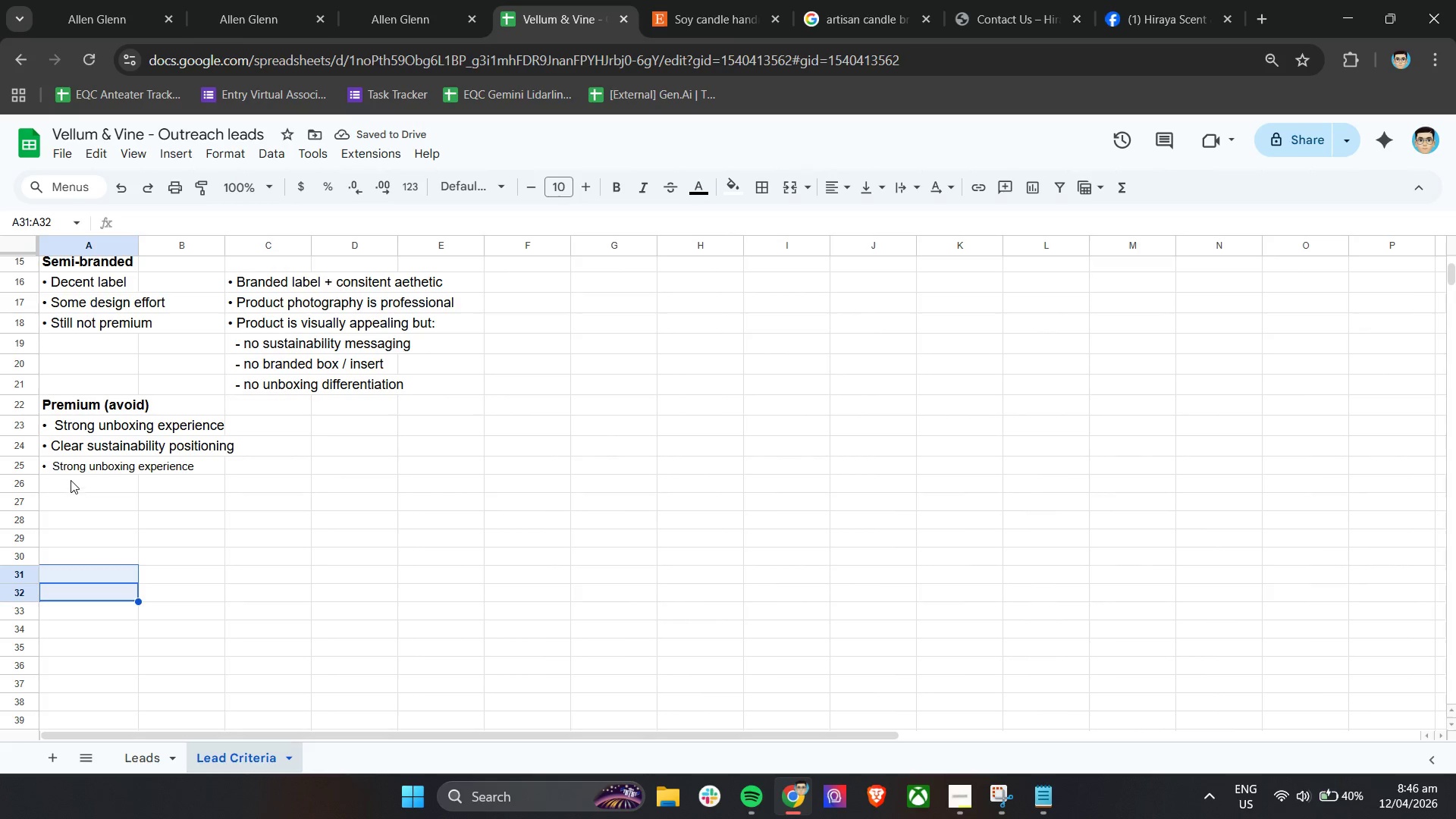 
left_click([63, 466])
 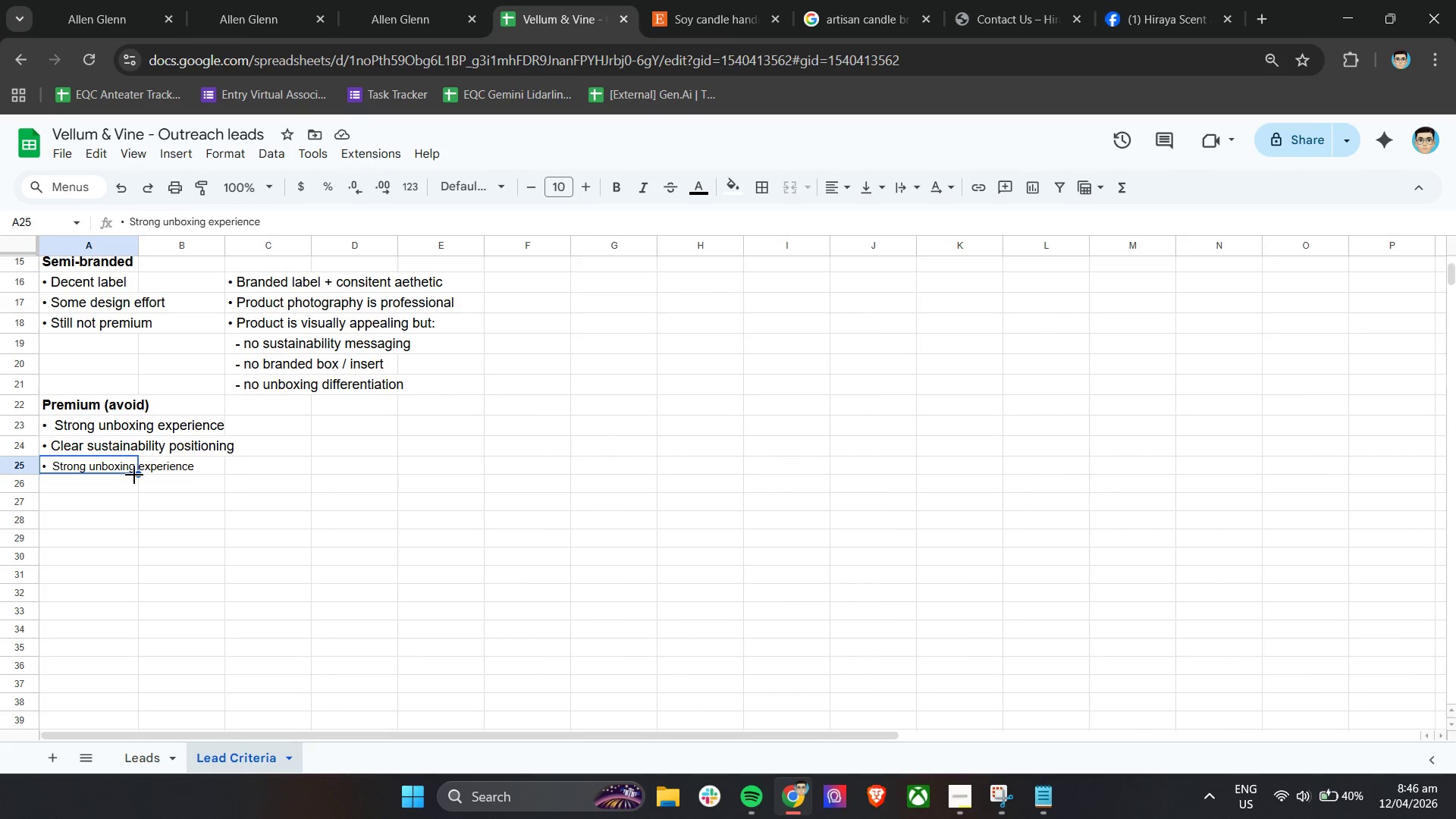 
left_click([113, 515])
 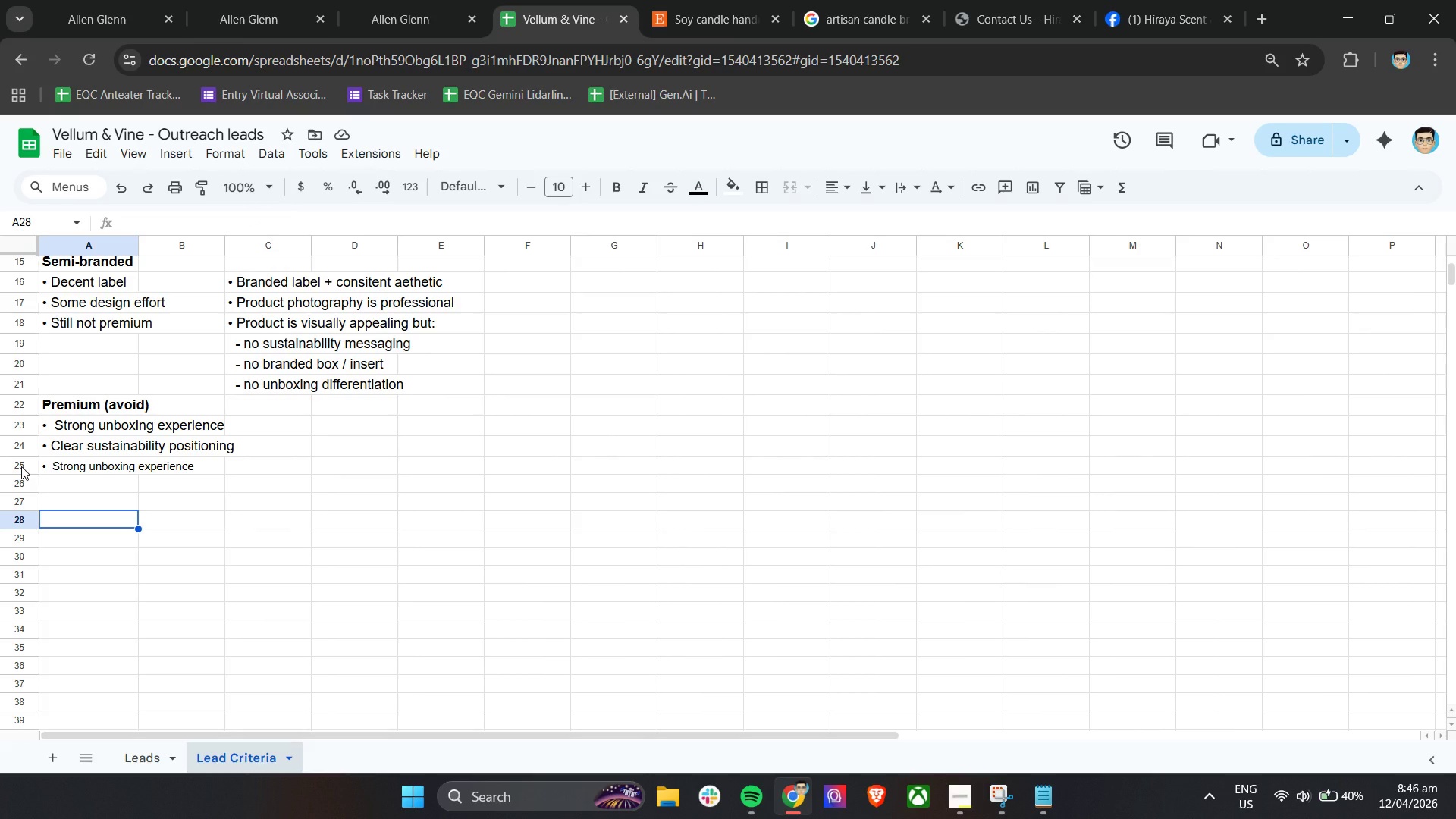 
left_click_drag(start_coordinate=[21, 466], to_coordinate=[0, 660])
 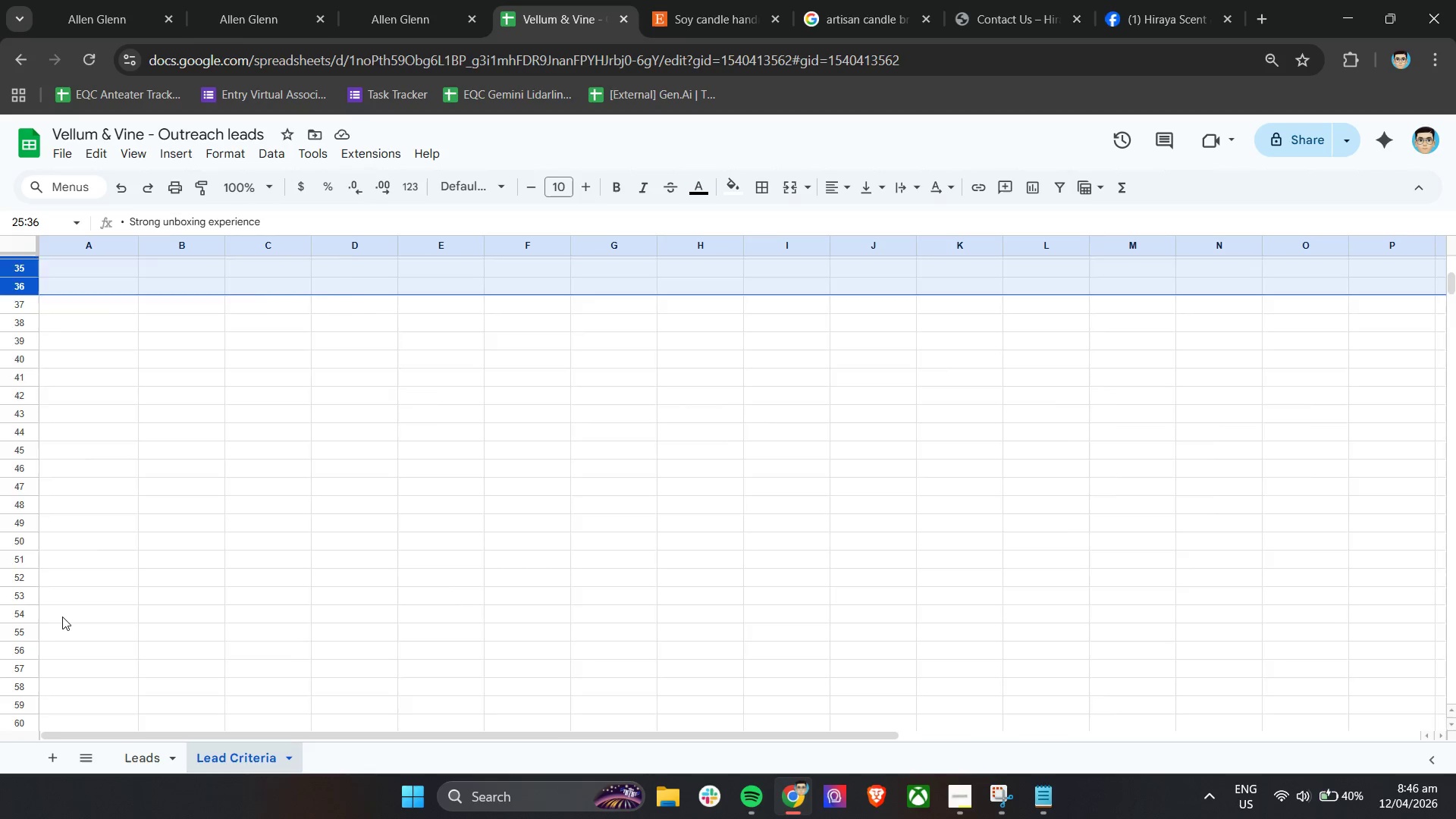 
scroll: coordinate [0, 660], scroll_direction: down, amount: 6.0
 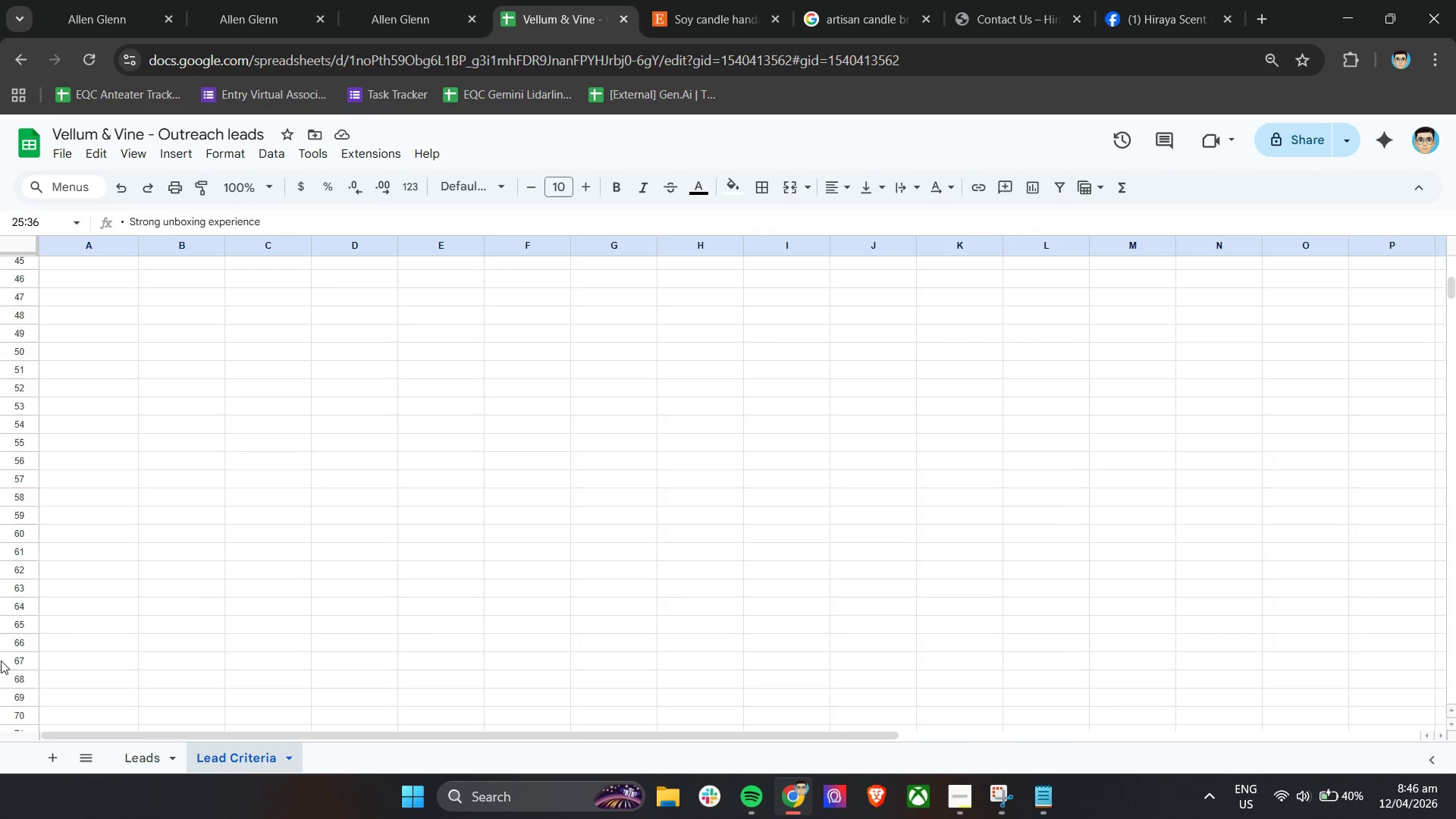 
scroll: coordinate [62, 617], scroll_direction: up, amount: 5.0
 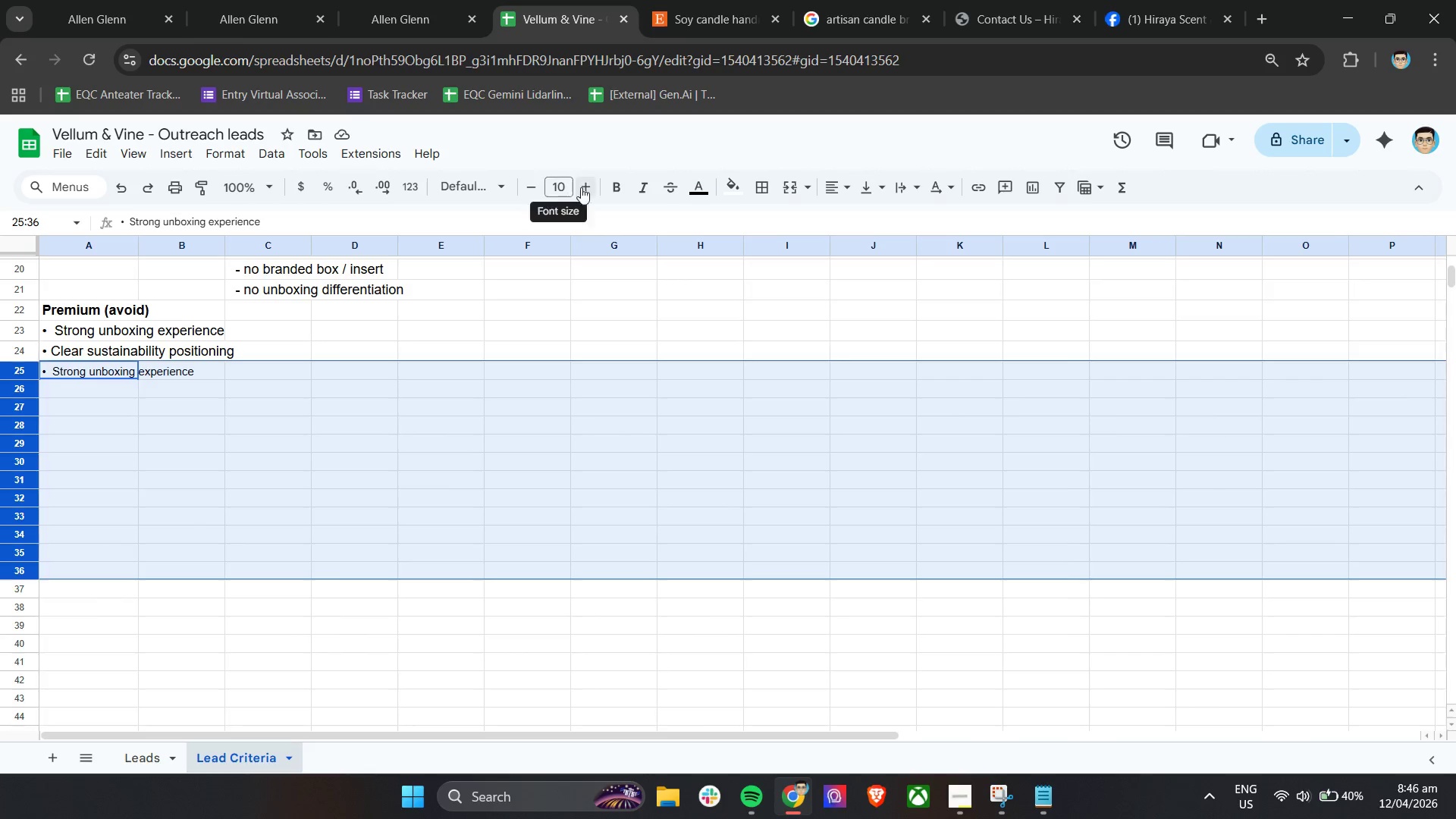 
double_click([585, 187])
 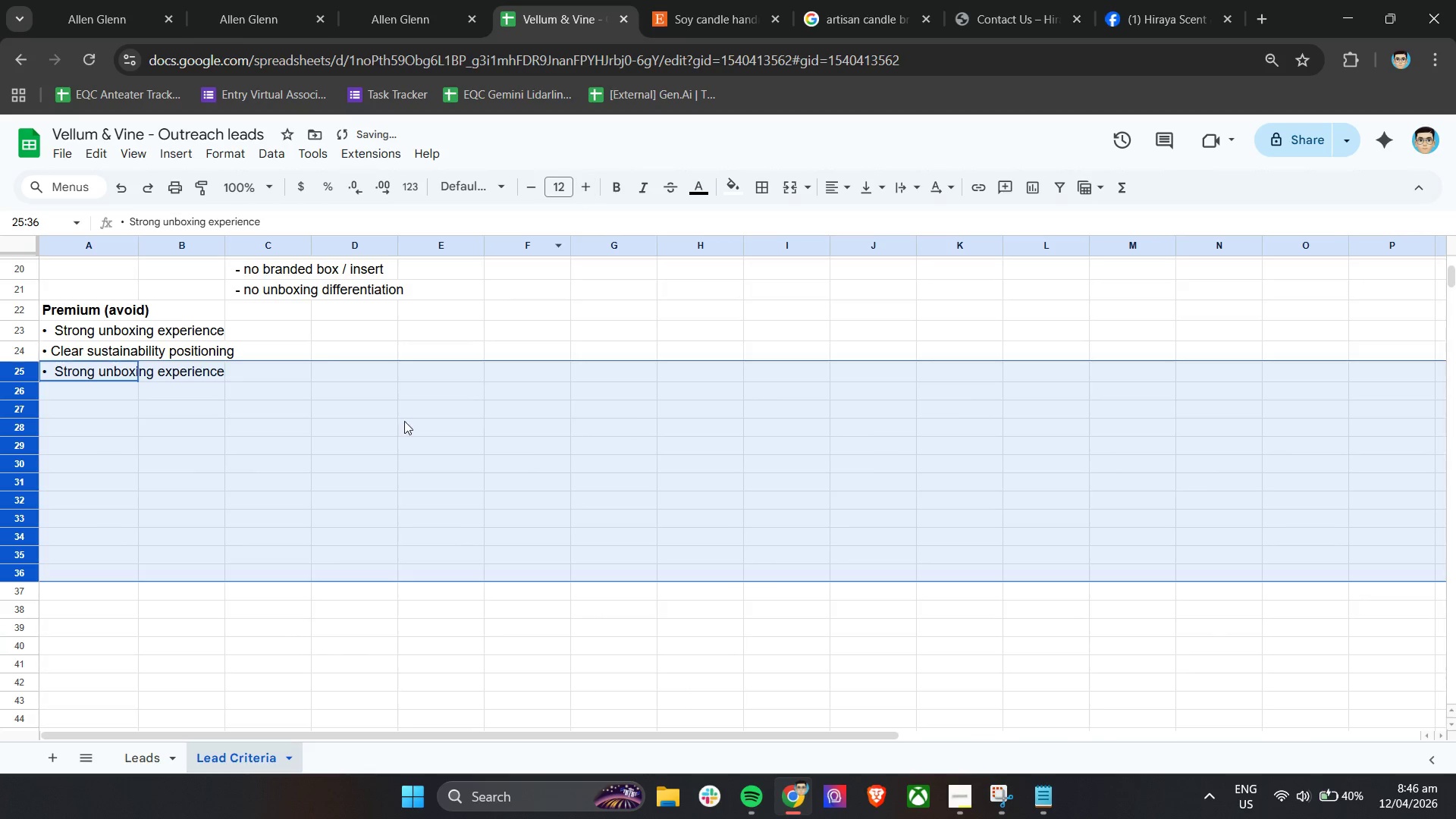 
triple_click([404, 423])
 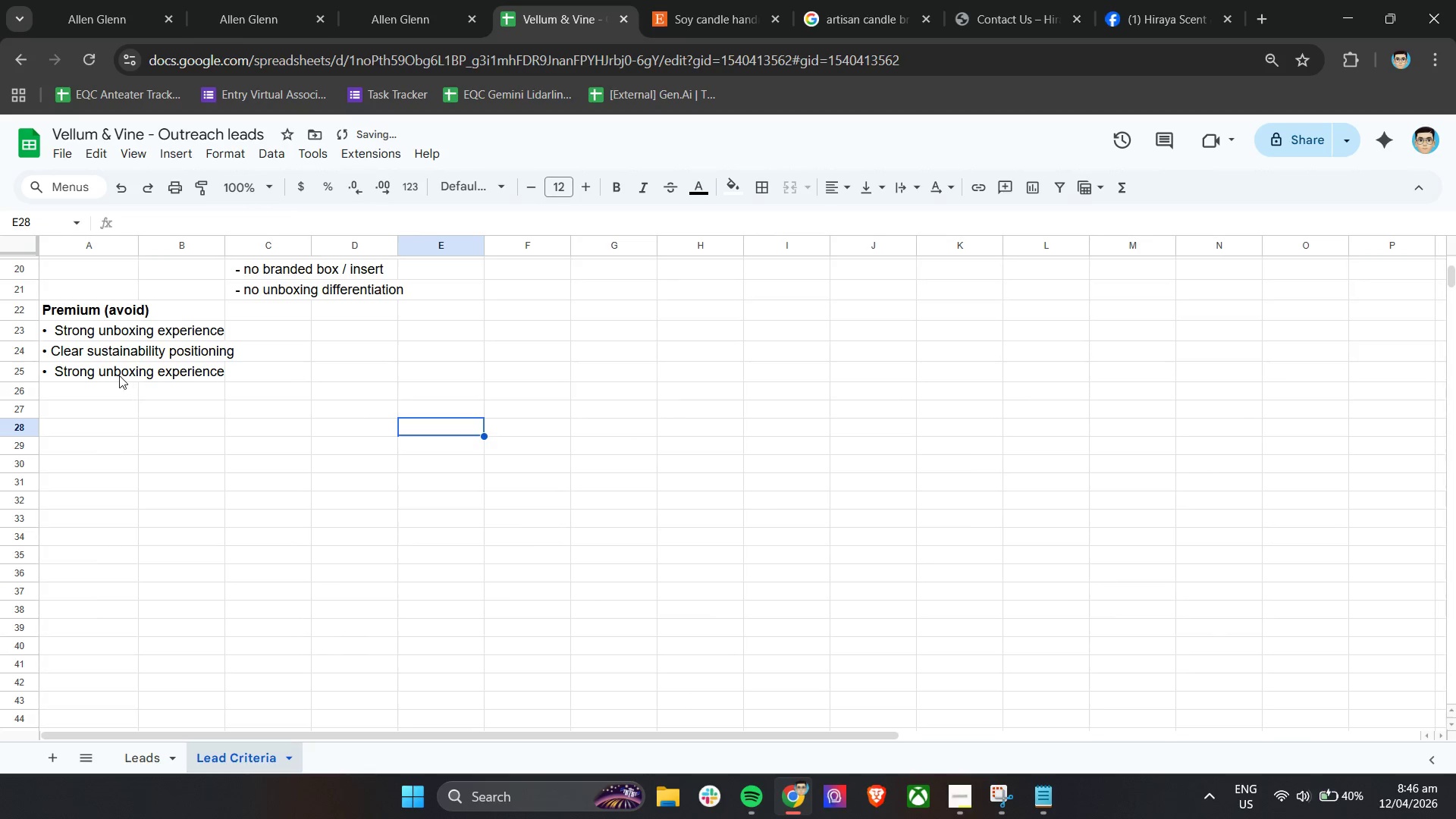 
double_click([119, 375])
 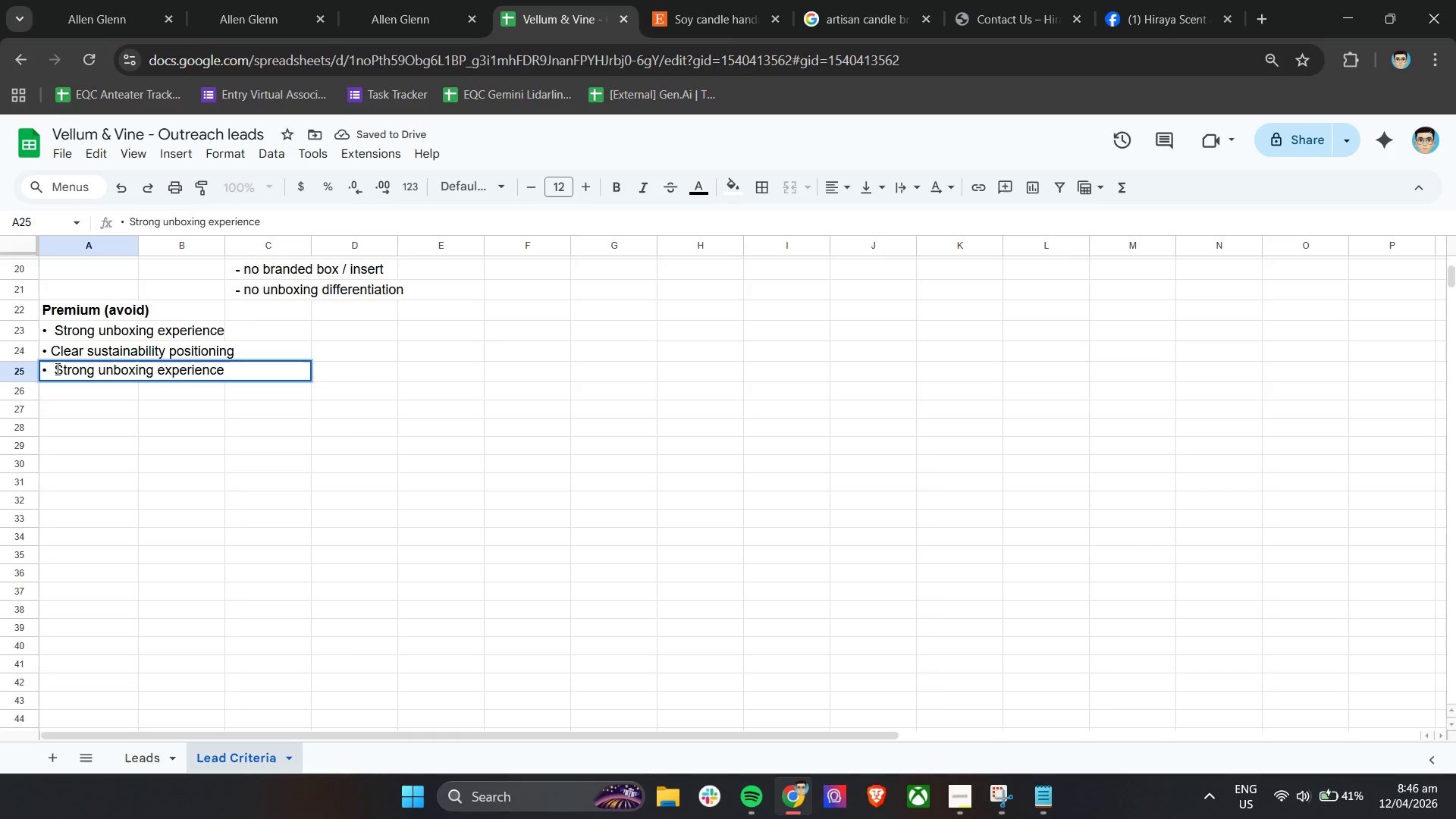 
left_click([56, 369])
 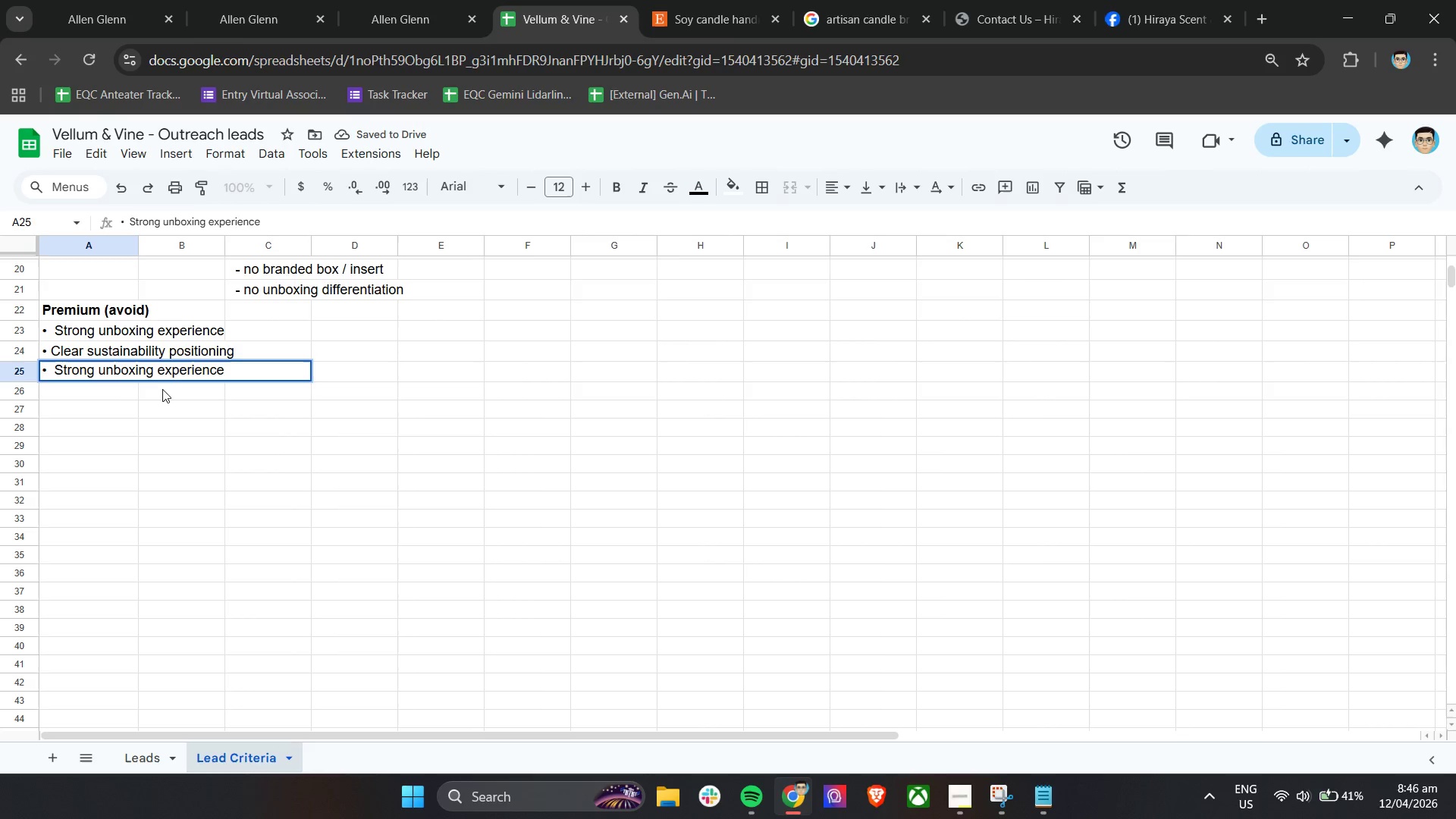 
key(Backspace)
 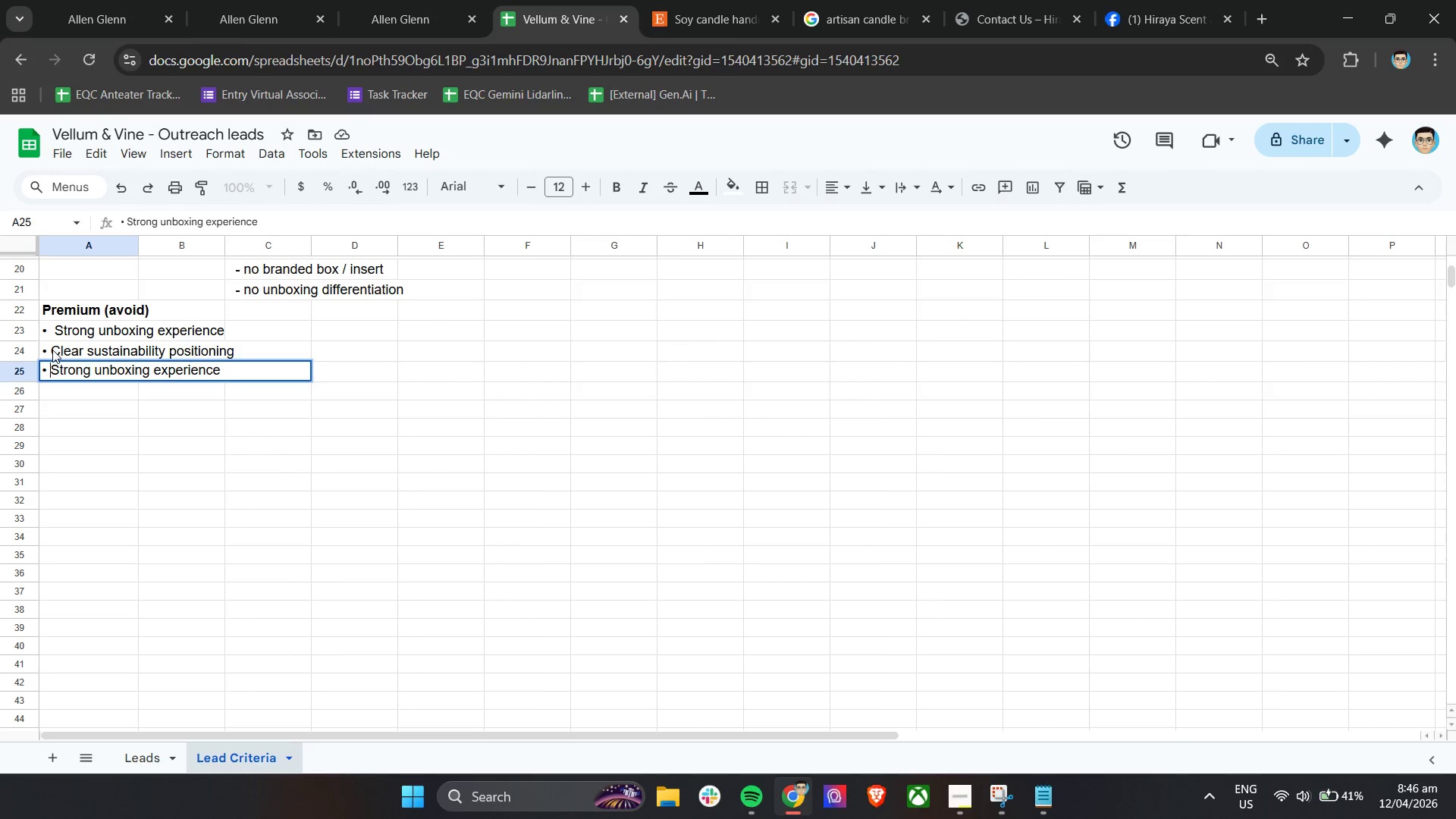 
double_click([52, 350])
 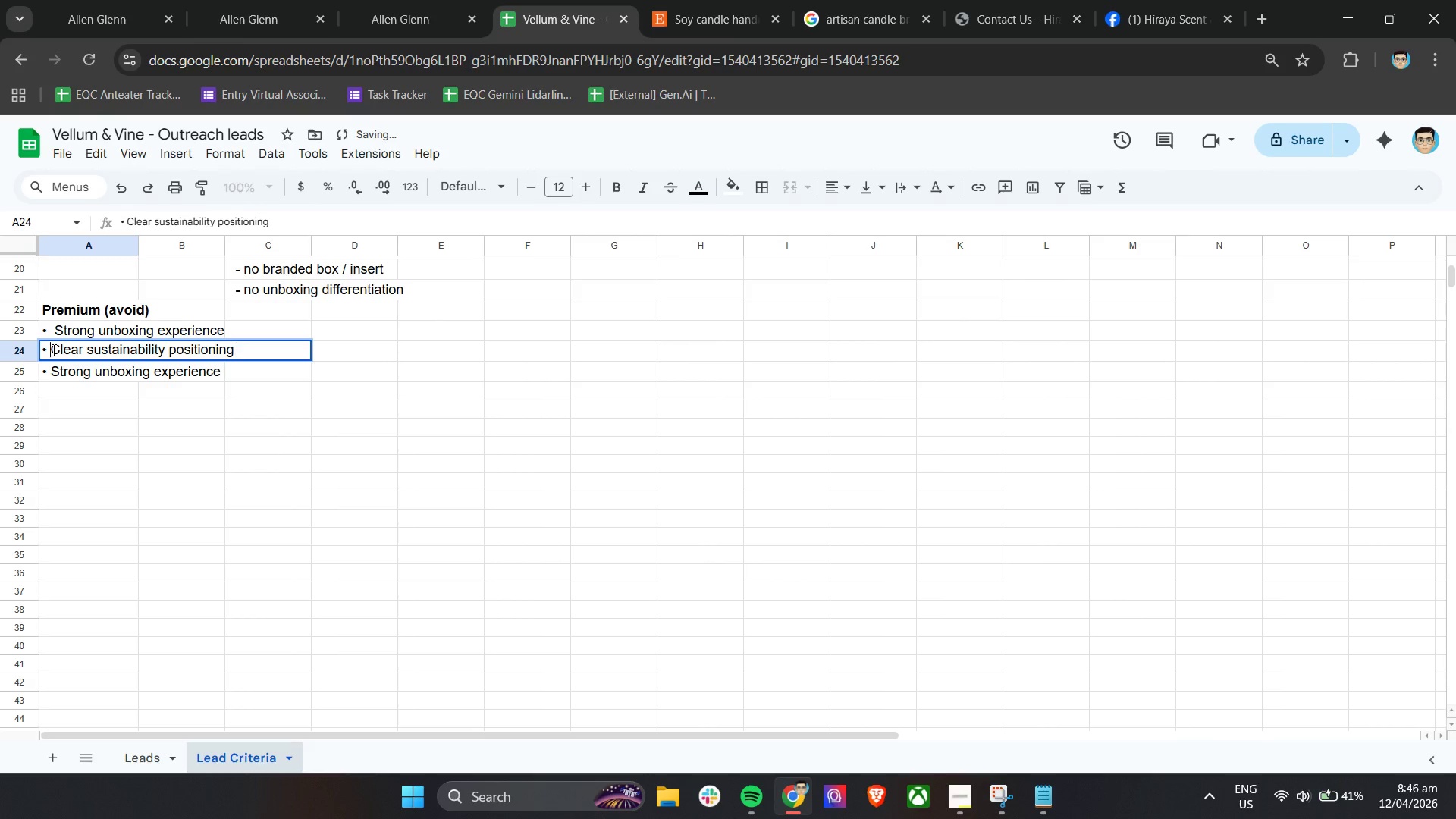 
left_click([52, 350])
 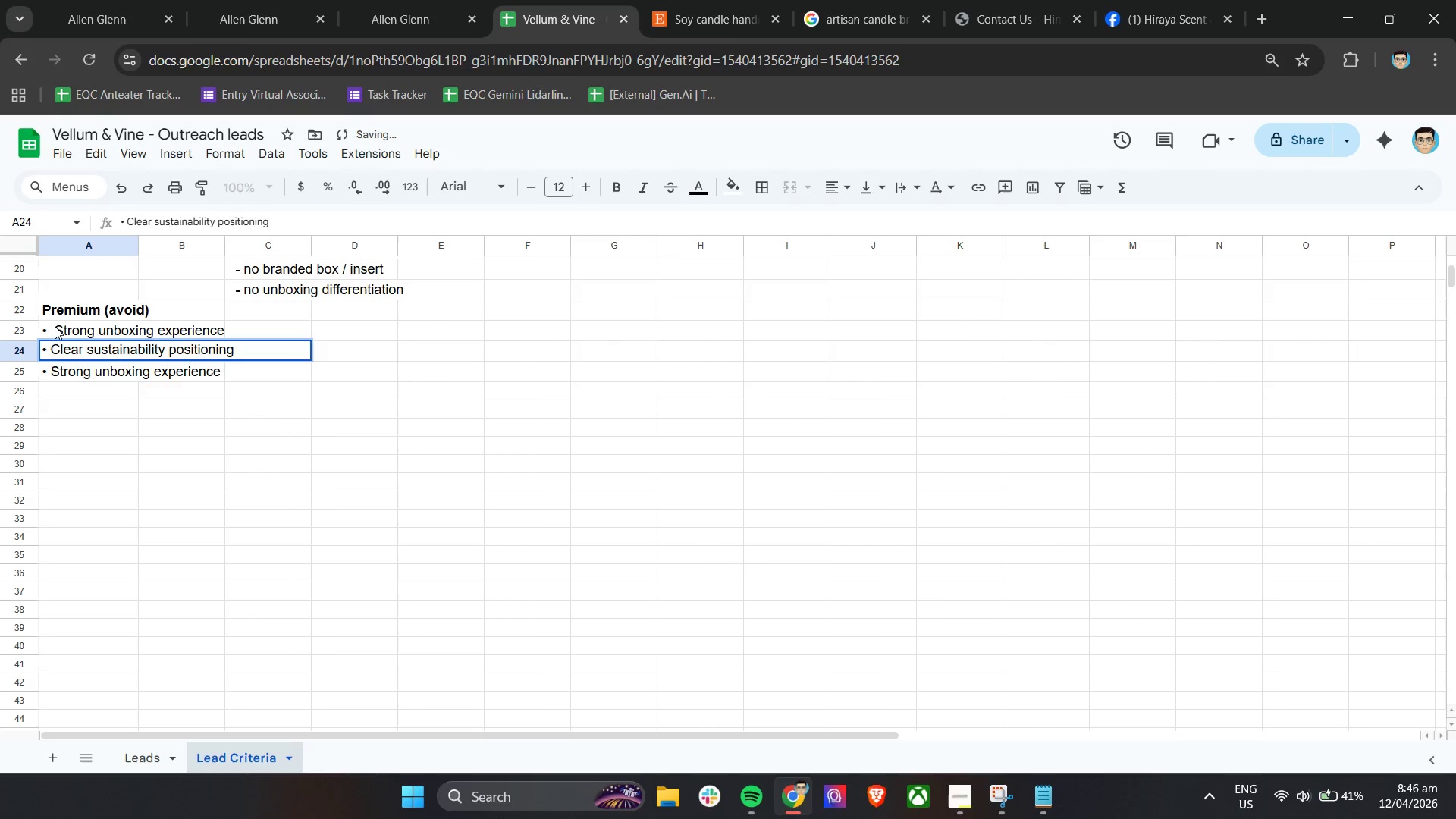 
double_click([54, 326])
 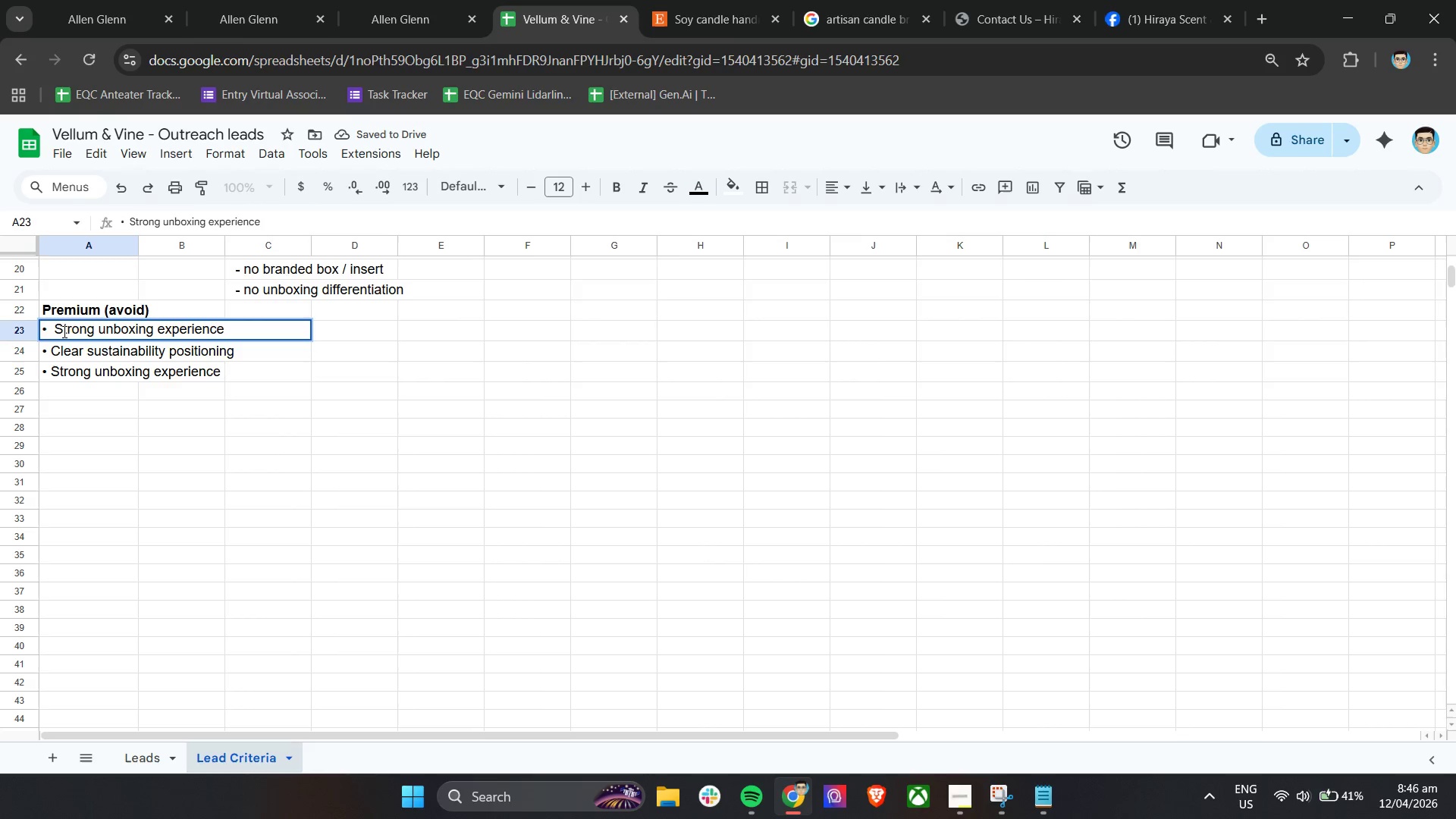 
left_click([58, 329])
 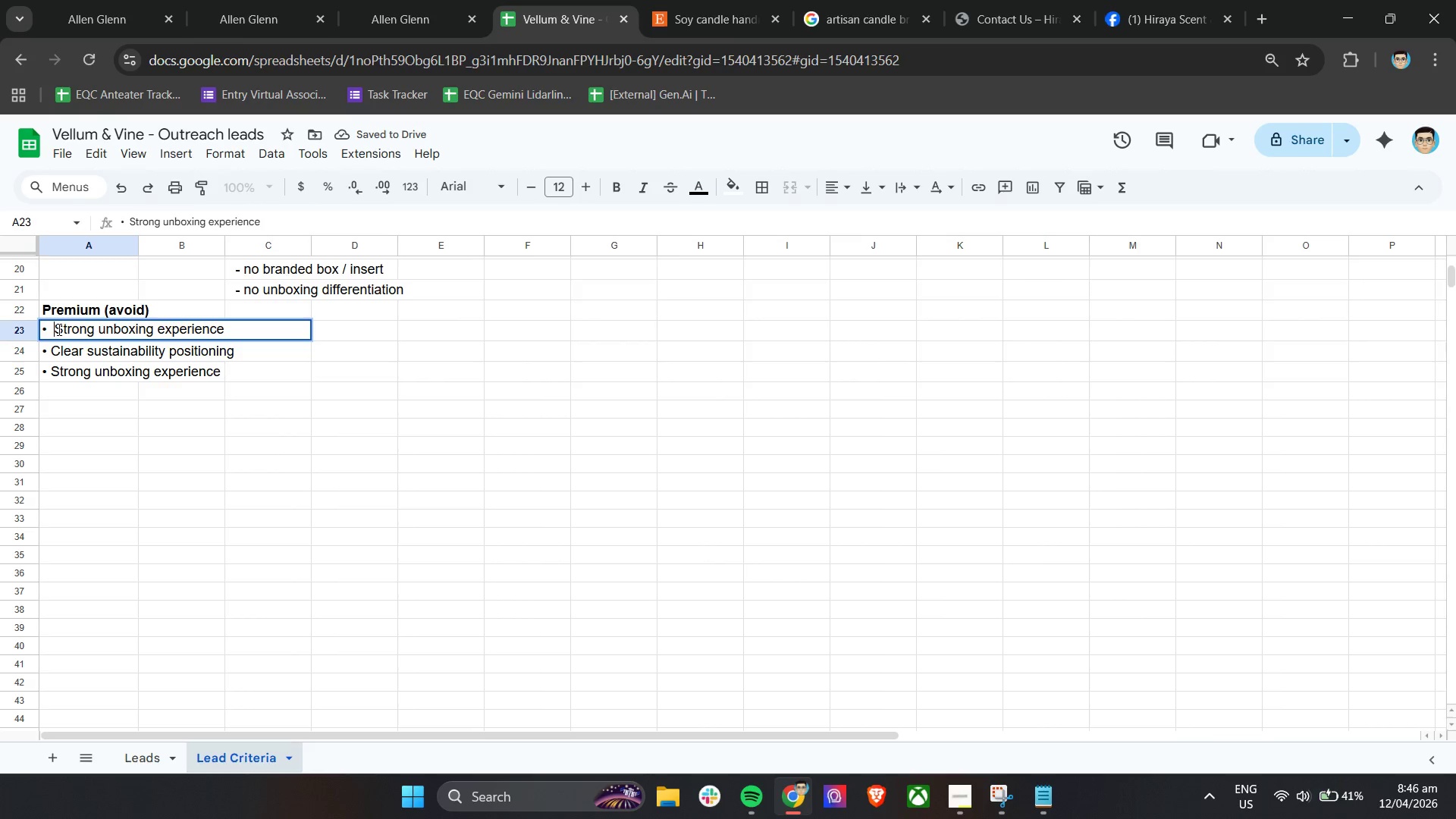 
key(Backspace)
 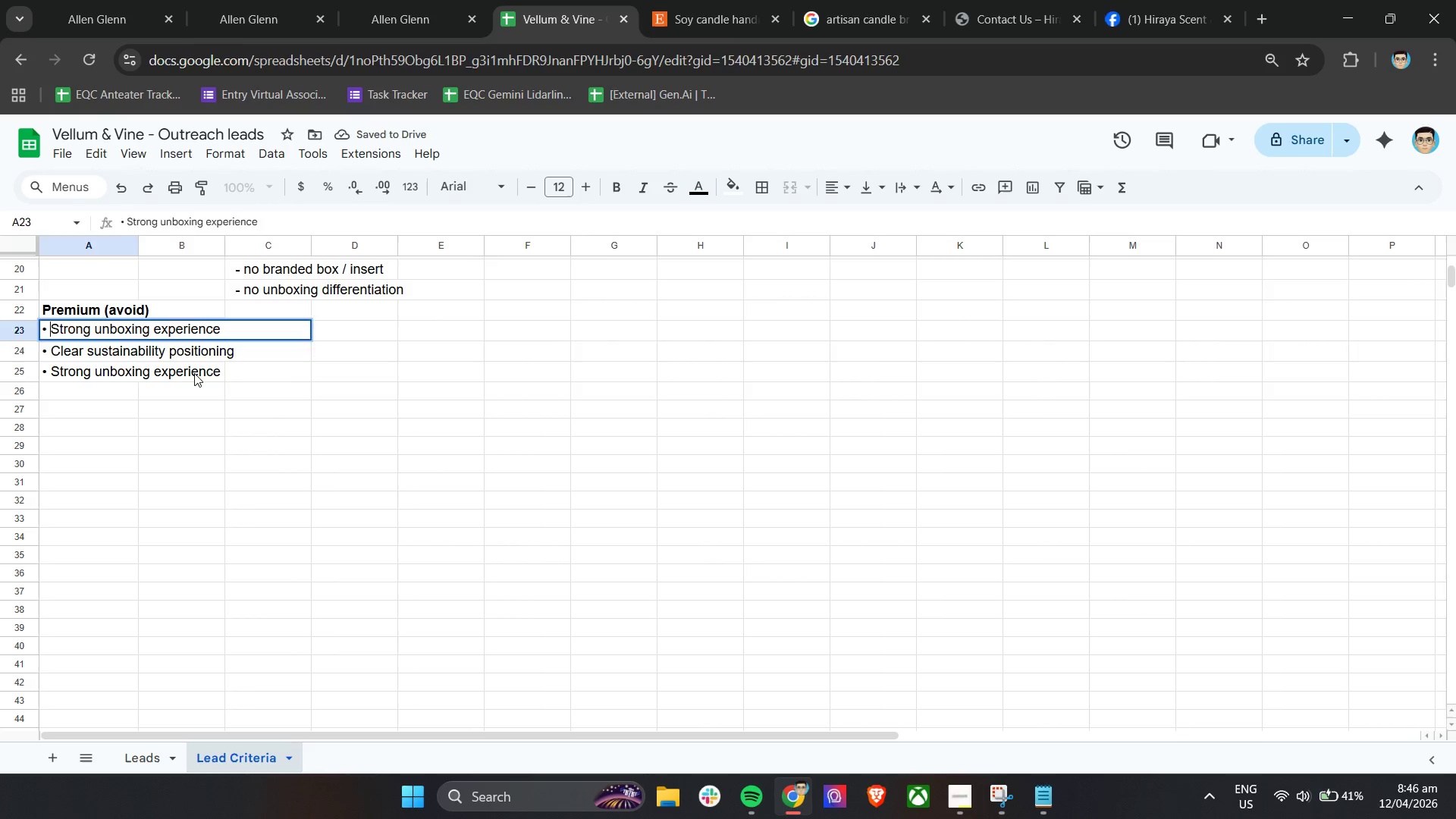 
double_click([194, 373])
 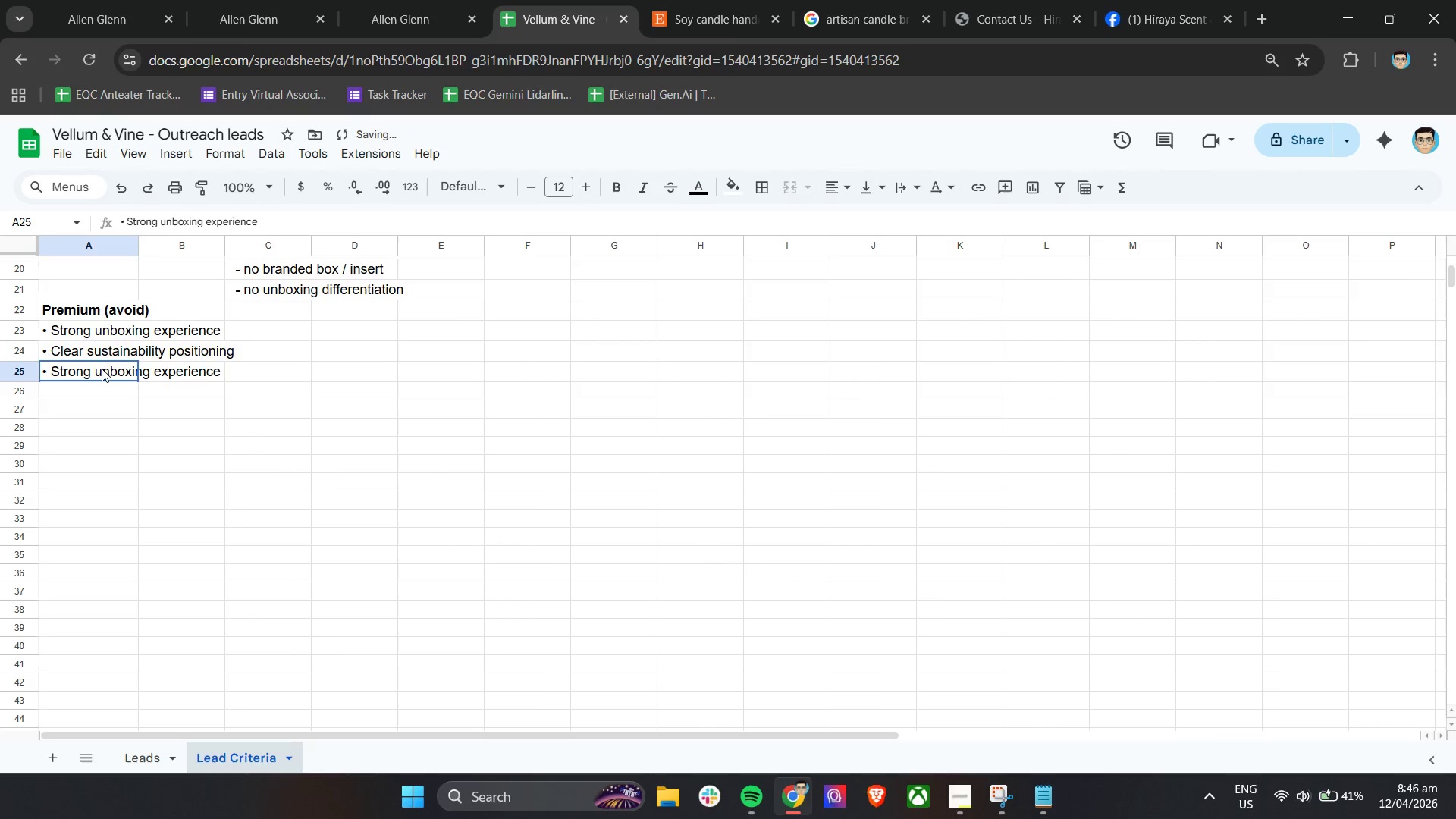 
double_click([102, 369])
 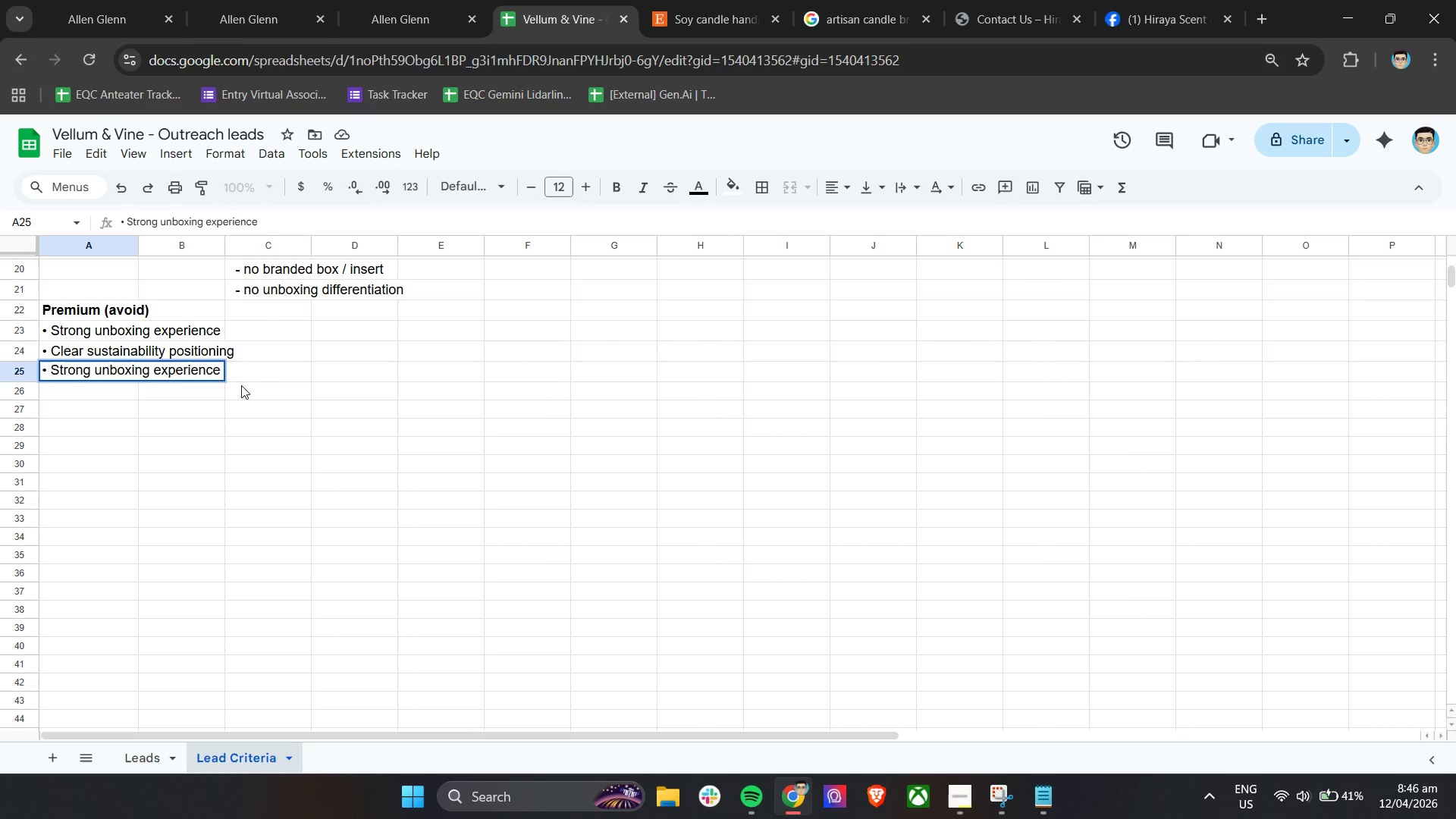 
wait(6.47)
 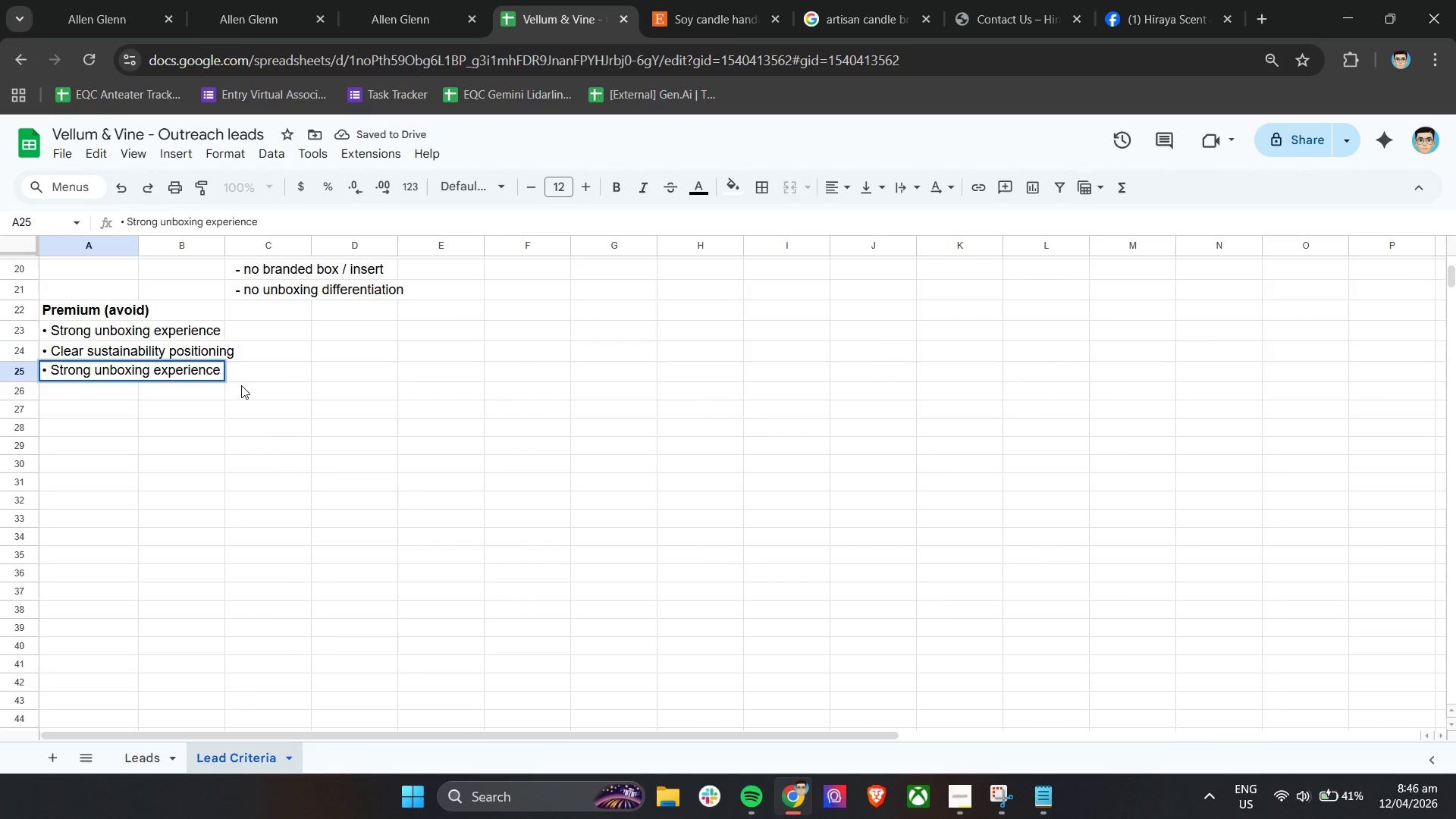 
hold_key(key=Backspace, duration=1.27)
 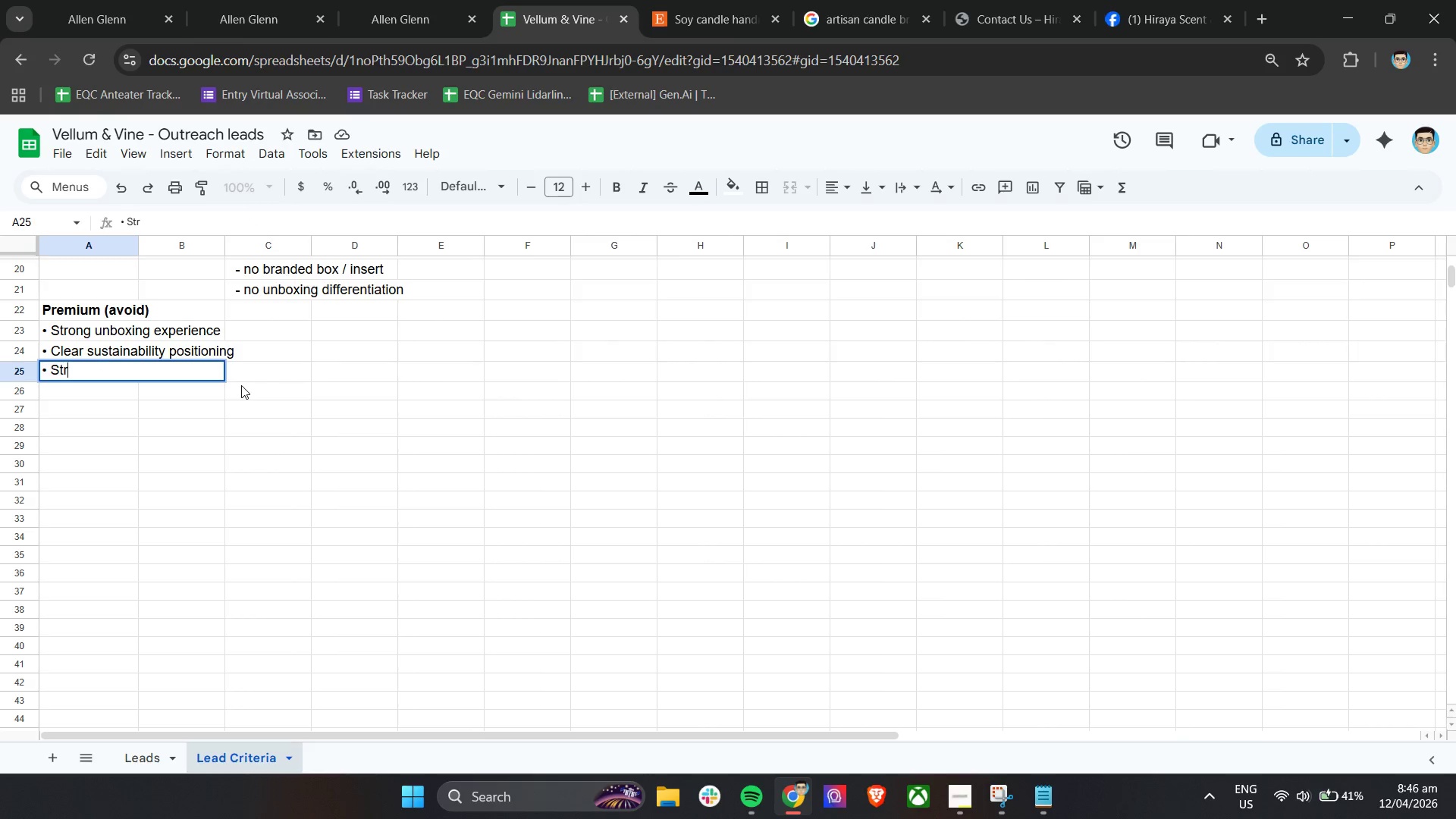 
key(Backspace)
key(Backspace)
key(Backspace)
type(Branded packaging system already in place)
 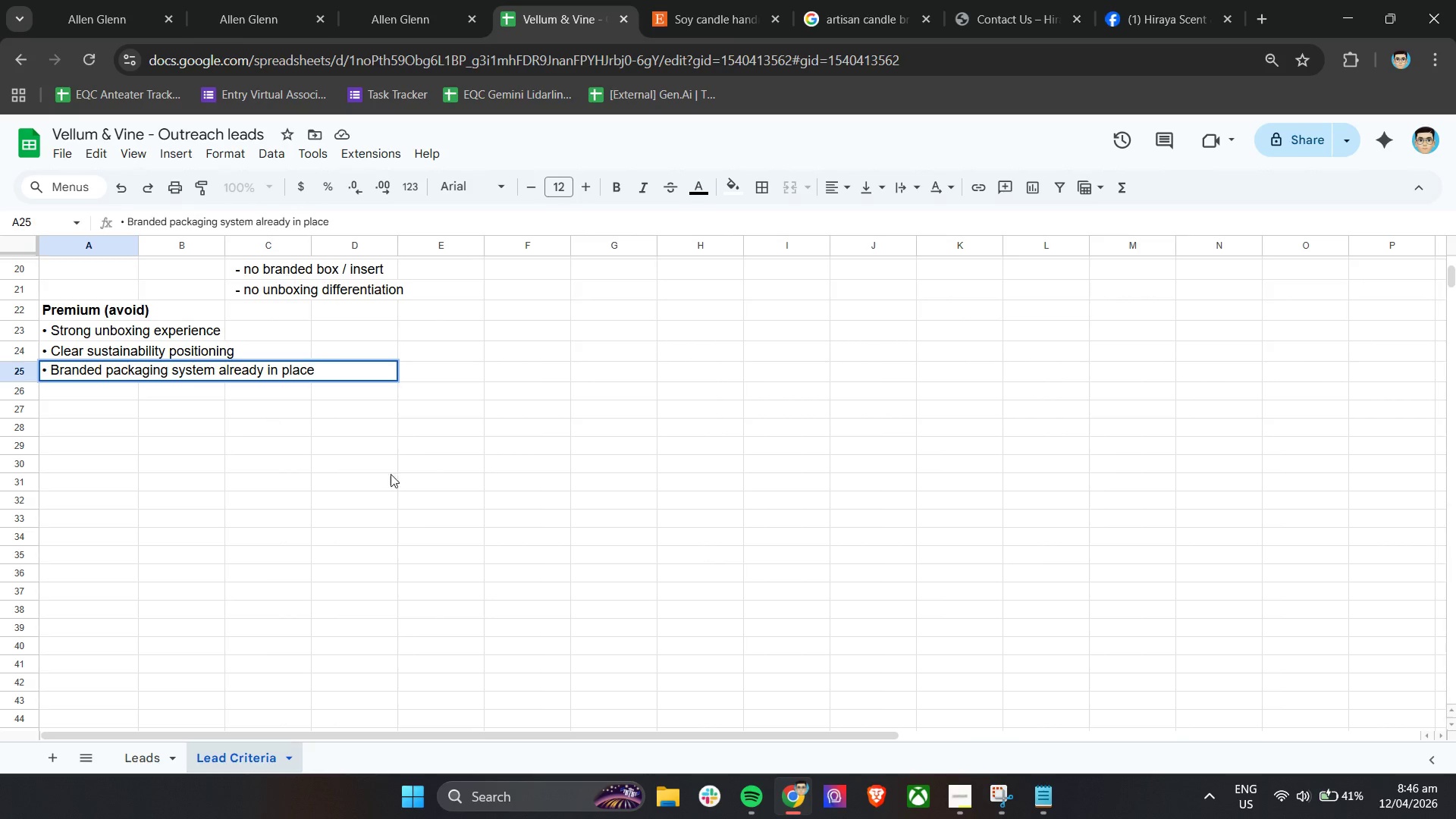 
left_click([421, 466])
 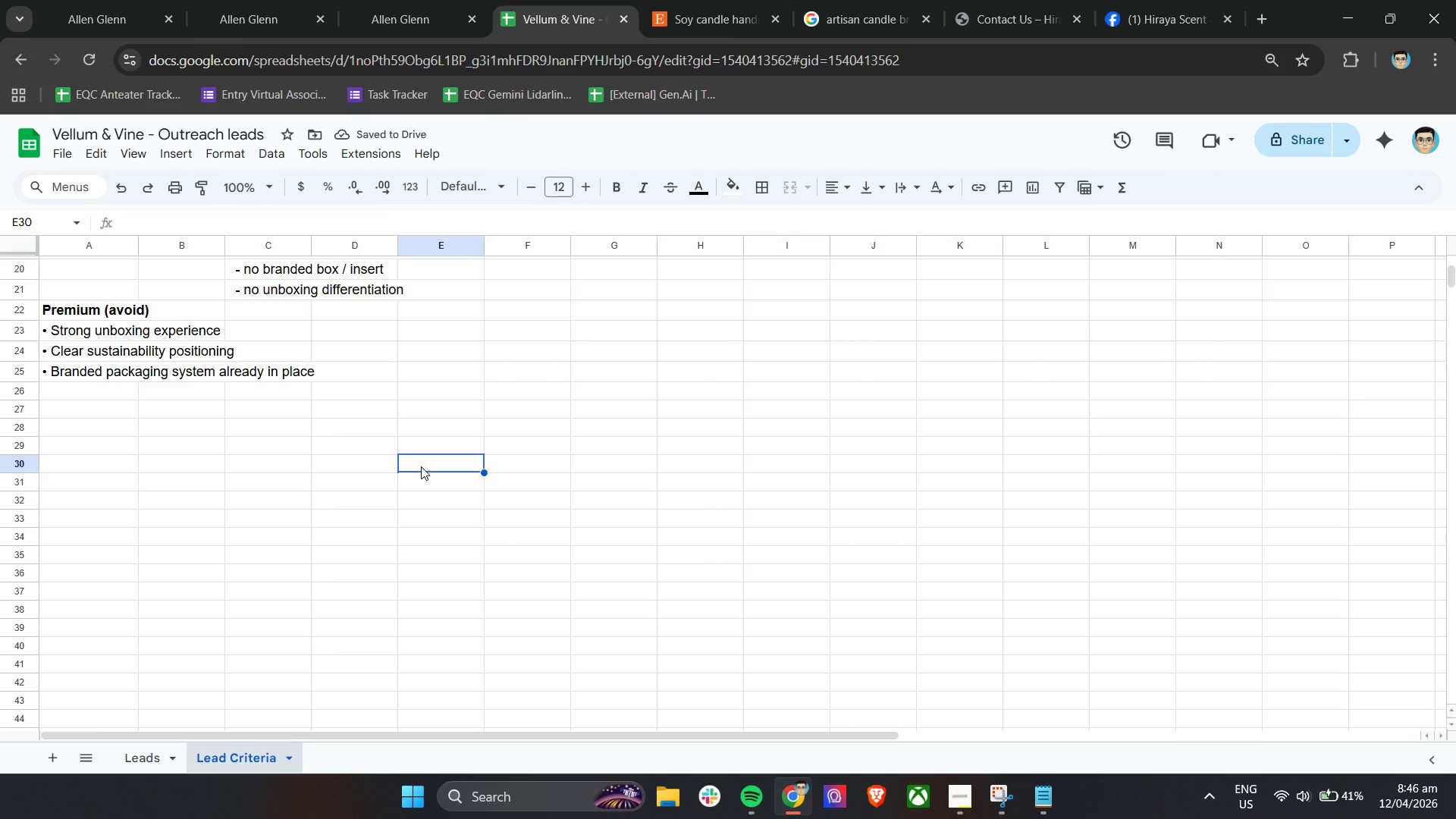 
left_click([414, 0])
 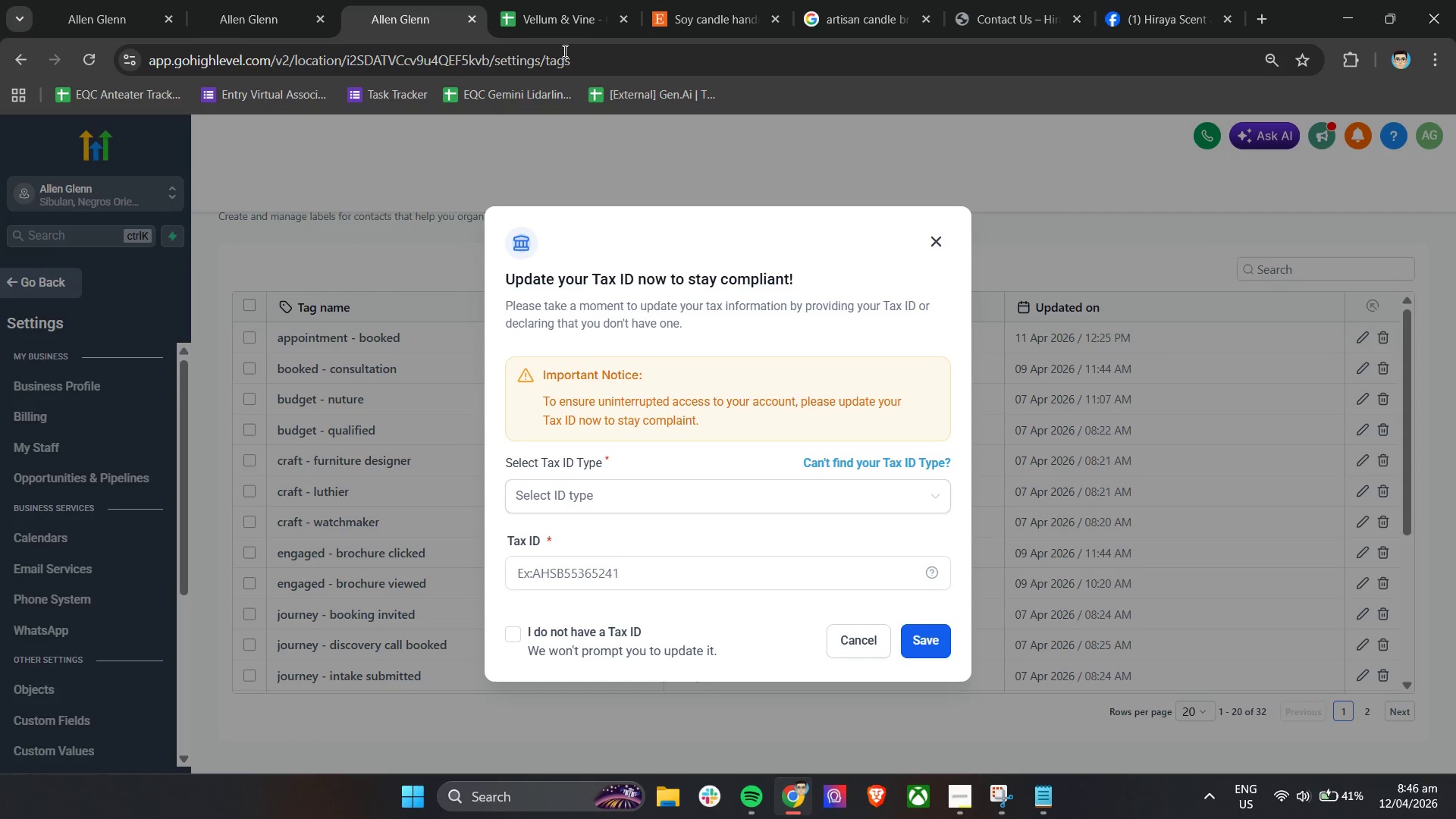 
left_click([546, 0])
 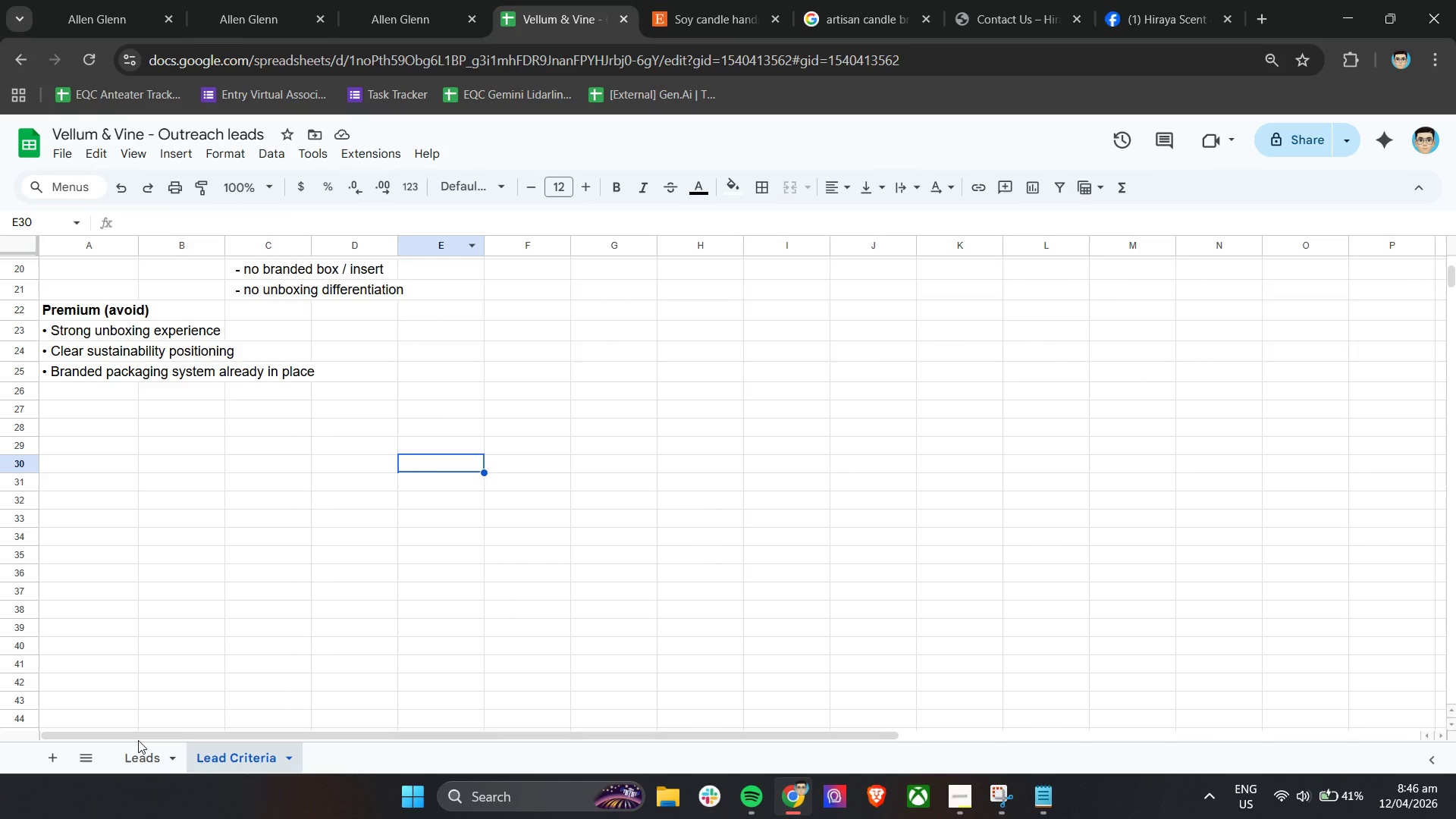 
left_click([131, 752])
 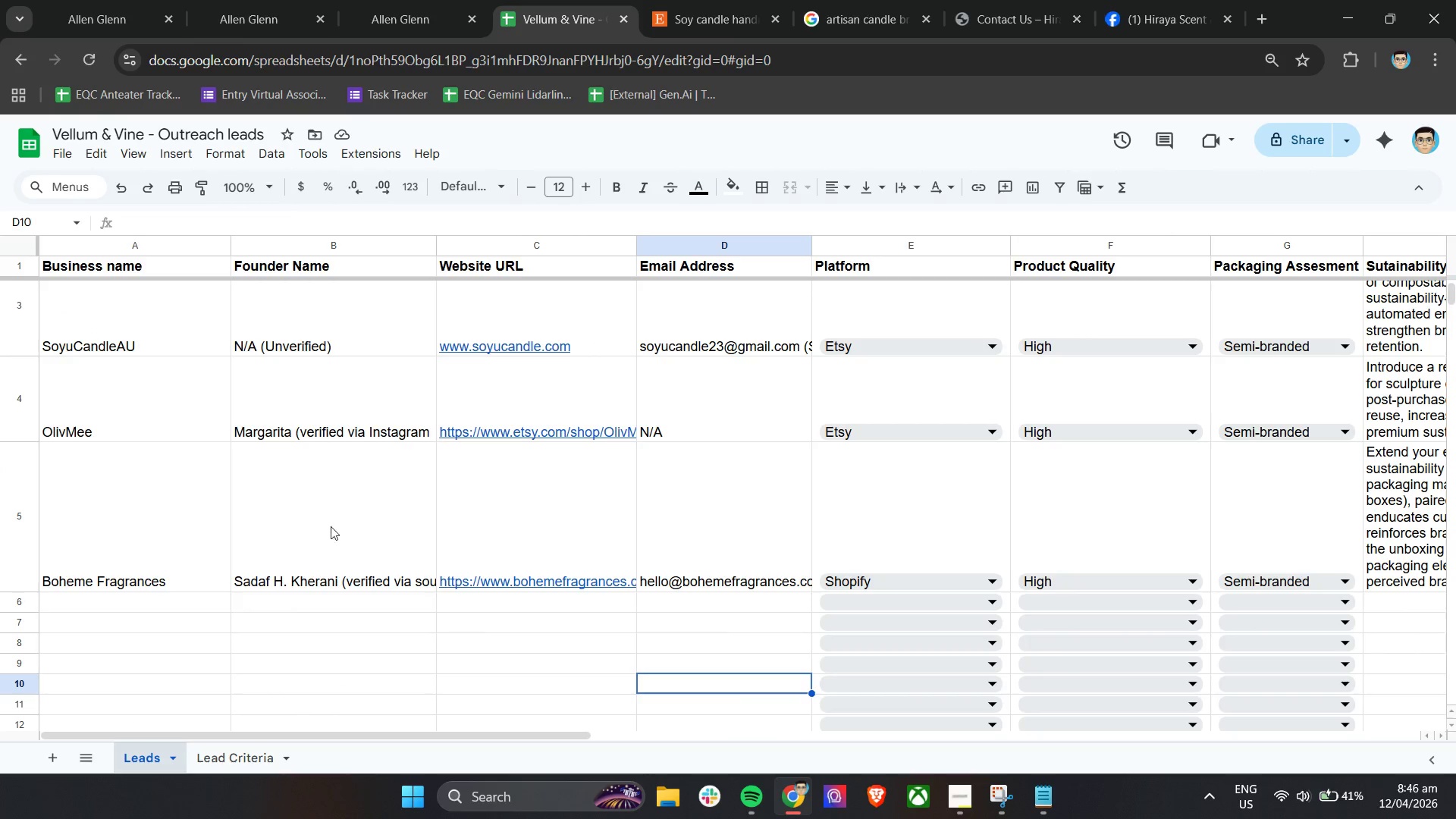 
hold_key(key=ShiftLeft, duration=0.39)
scroll: coordinate [350, 540], scroll_direction: up, amount: 6.0
 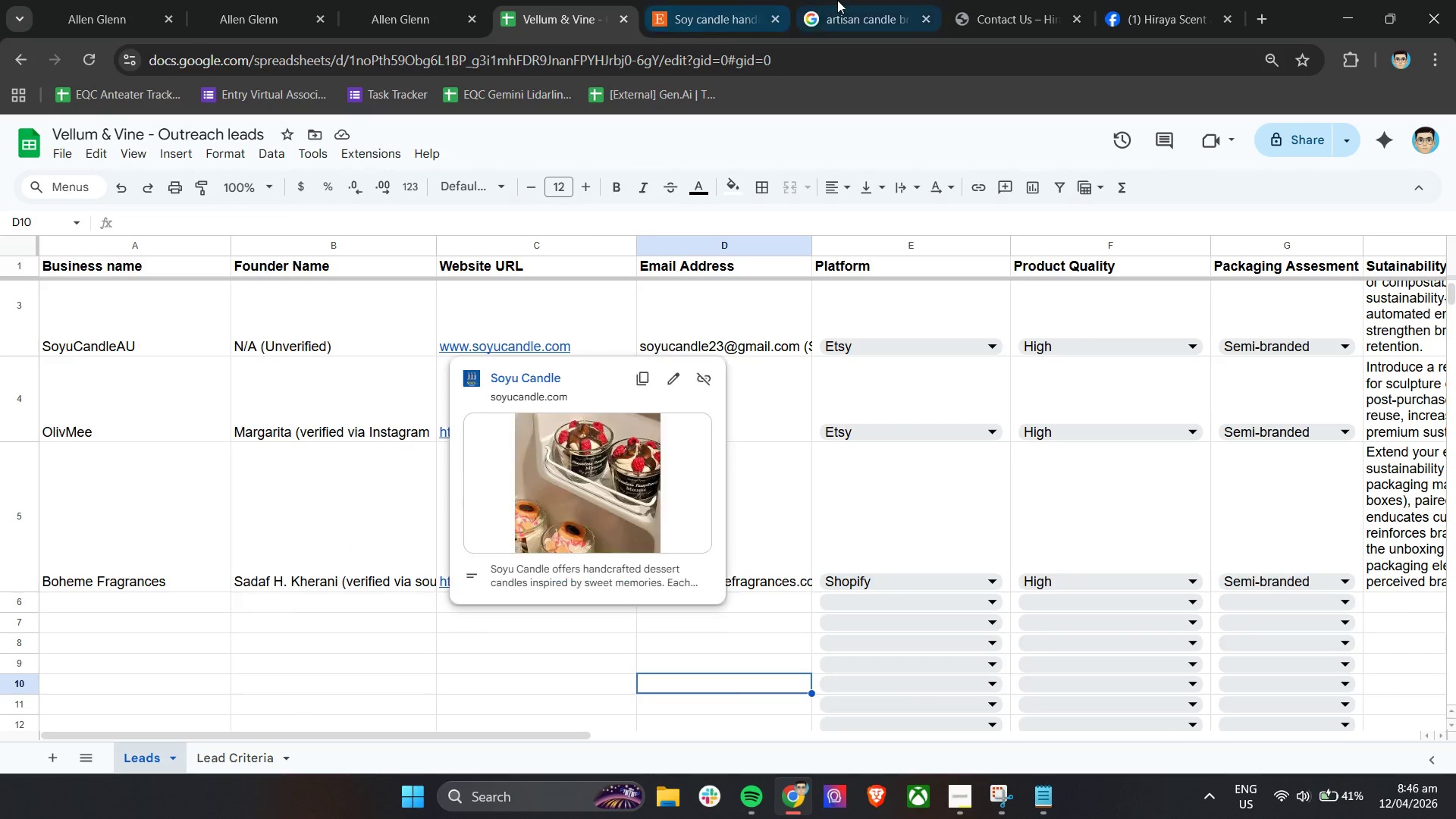 
left_click([858, 0])
 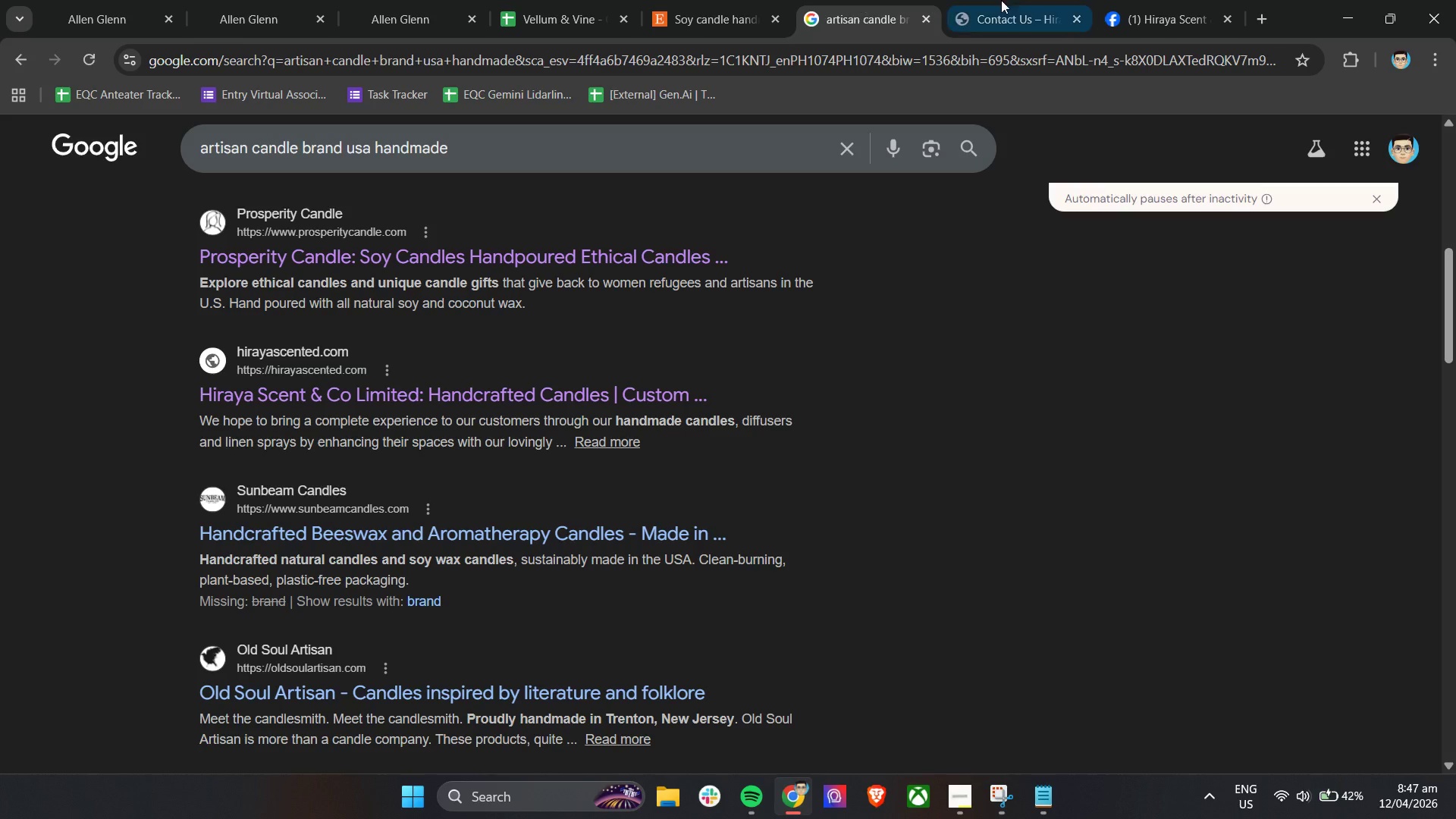 
left_click([1009, 0])
 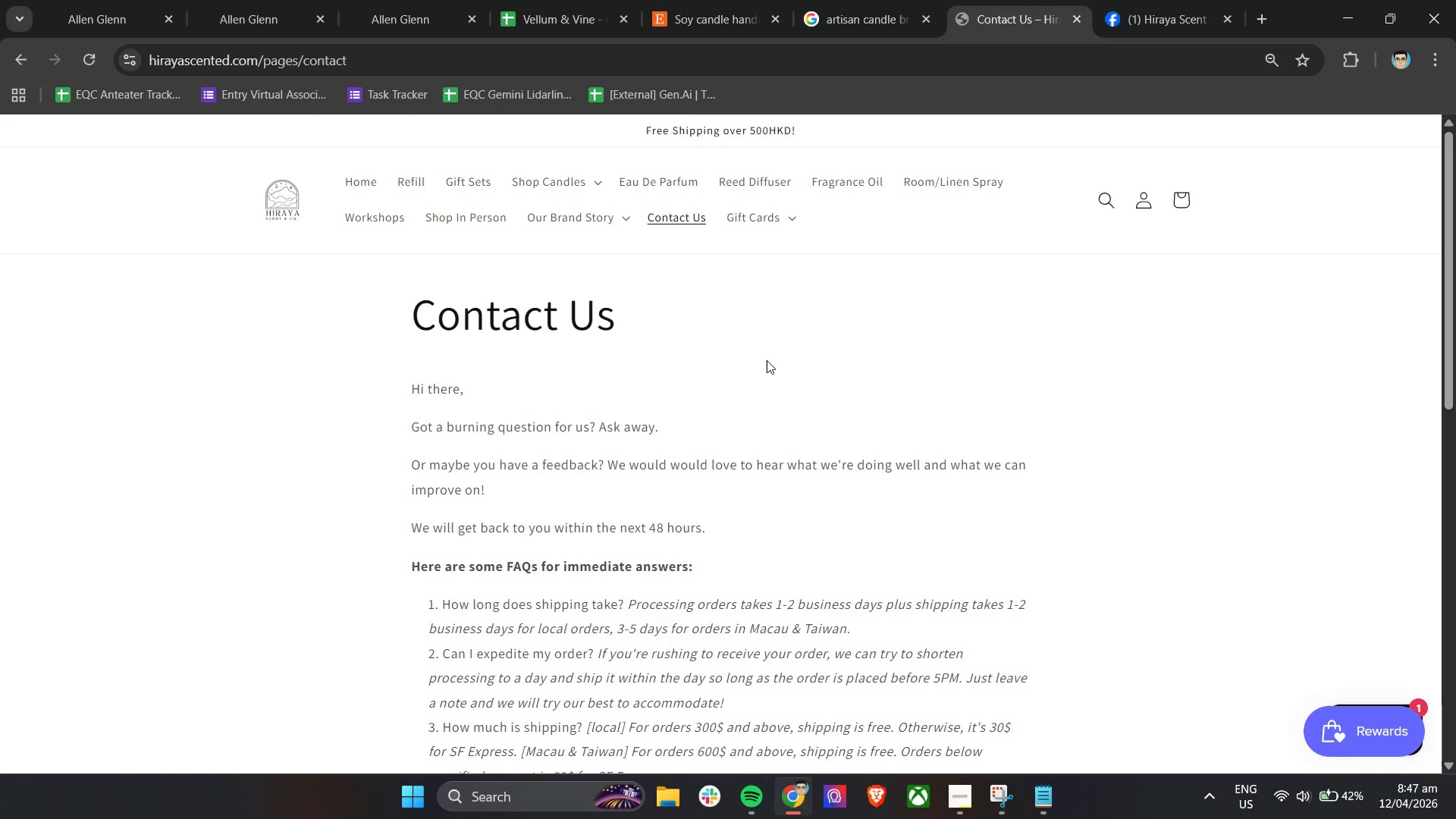 
scroll: coordinate [767, 360], scroll_direction: up, amount: 1.0
 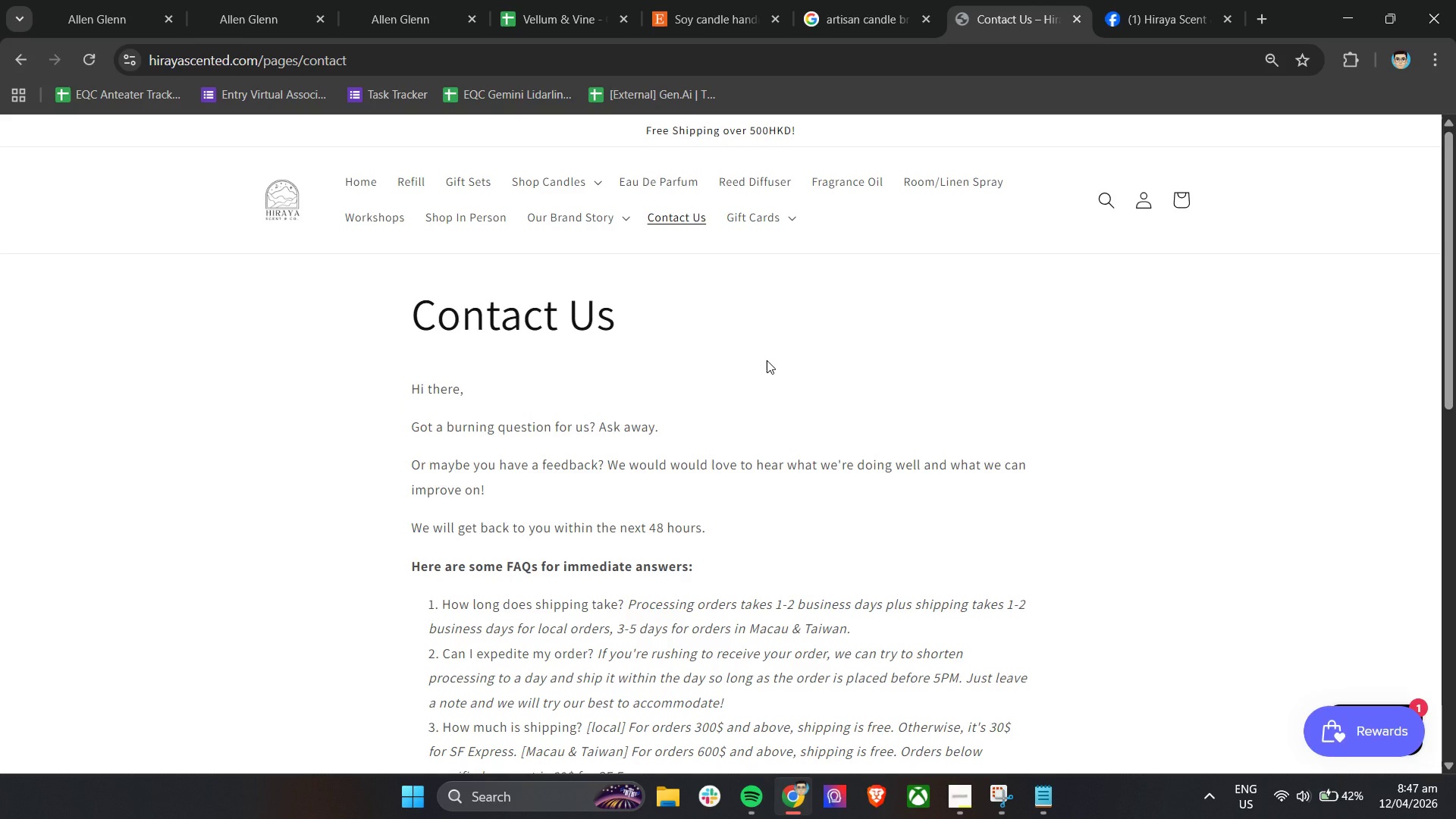 
wait(7.95)
 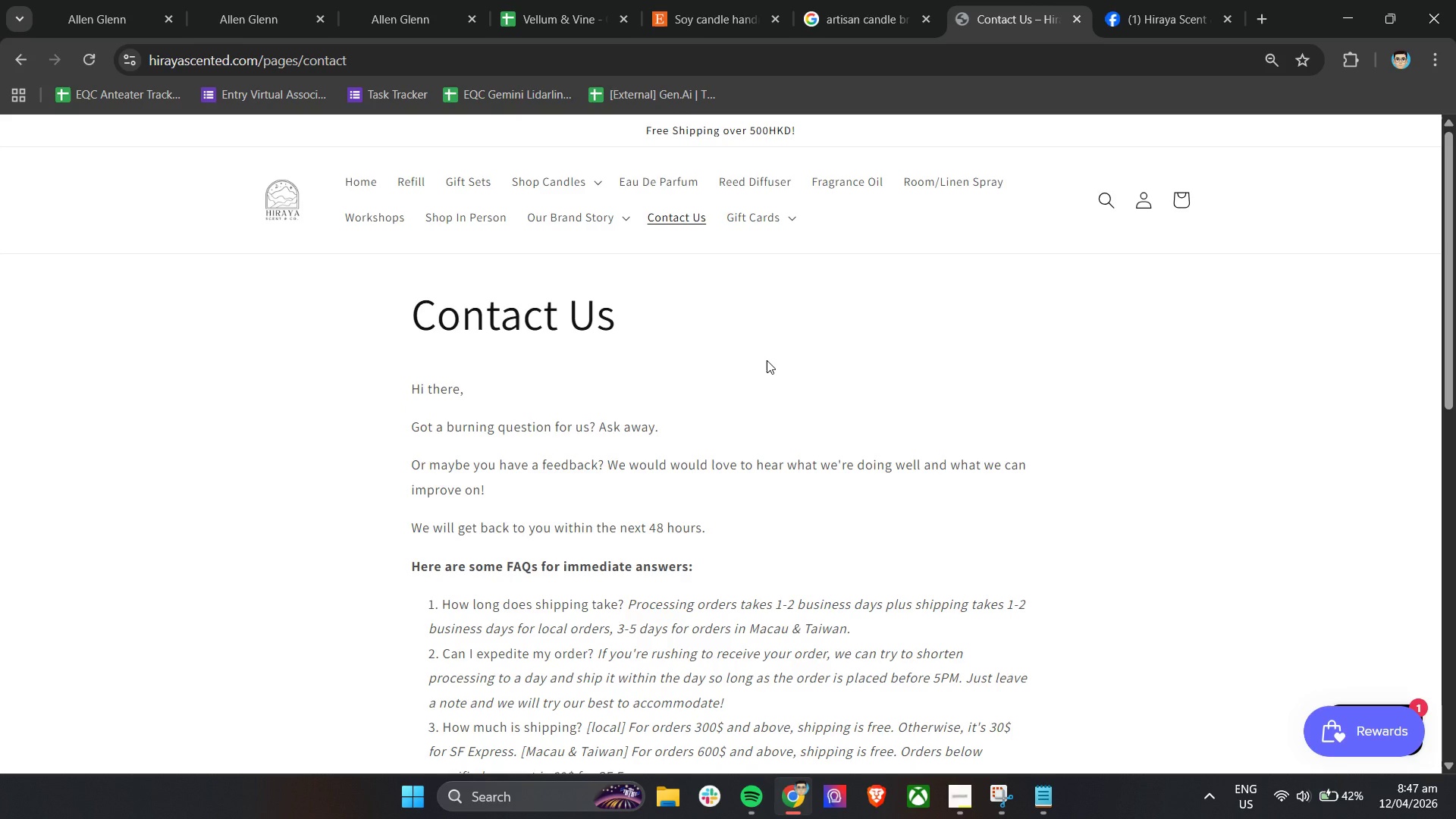 
left_click([617, 0])
 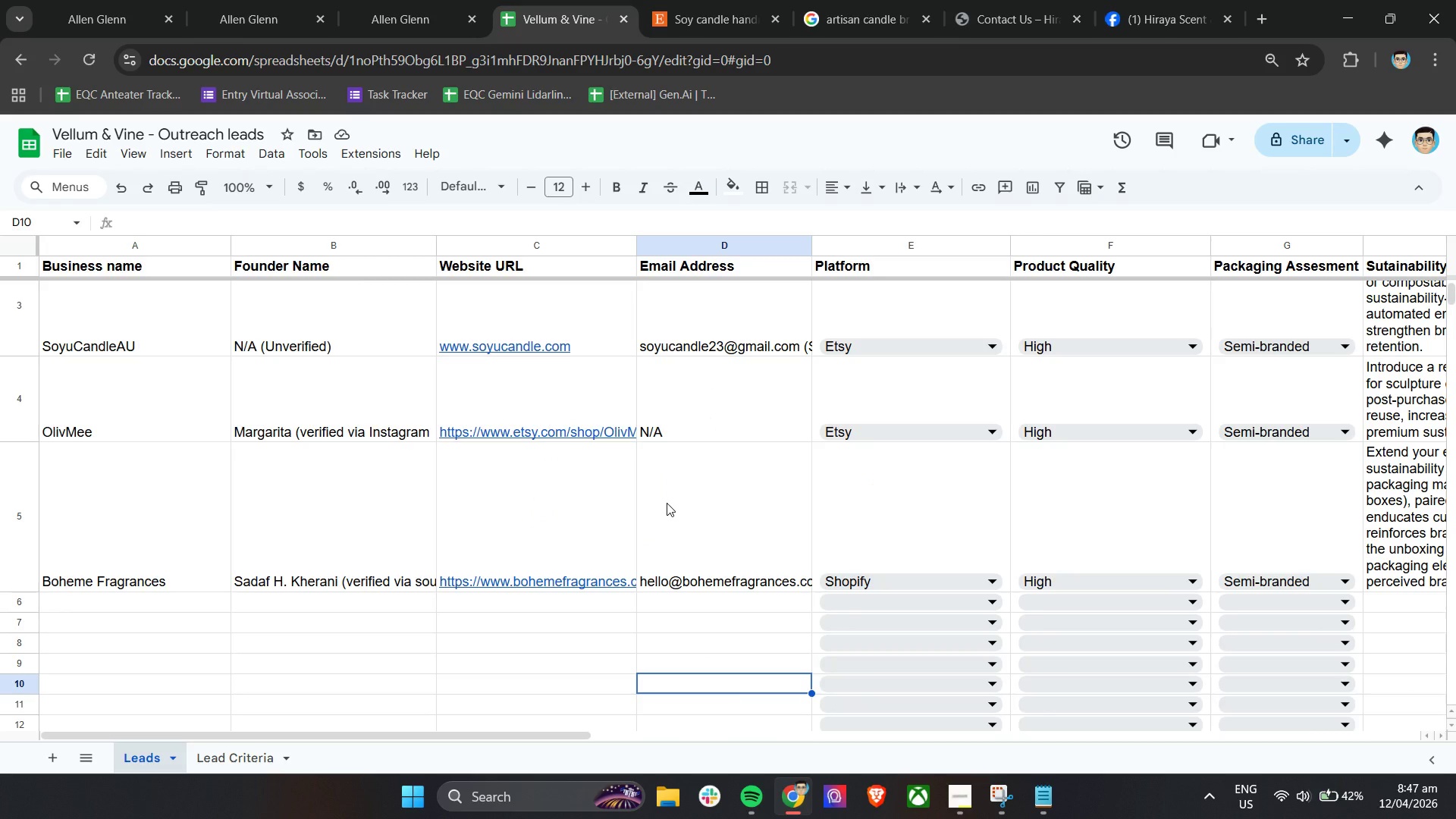 
wait(30.77)
 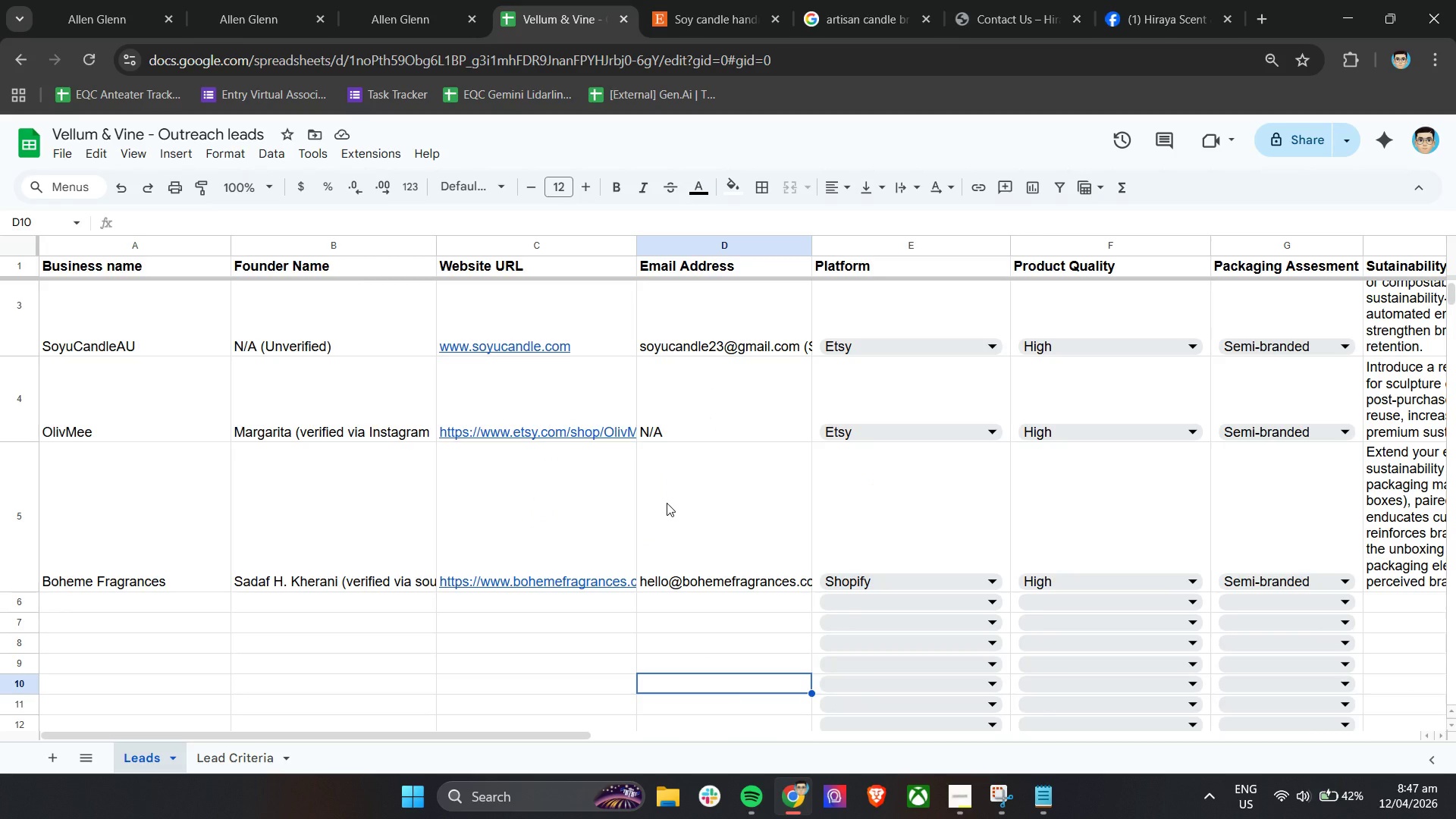 
left_click([993, 0])
 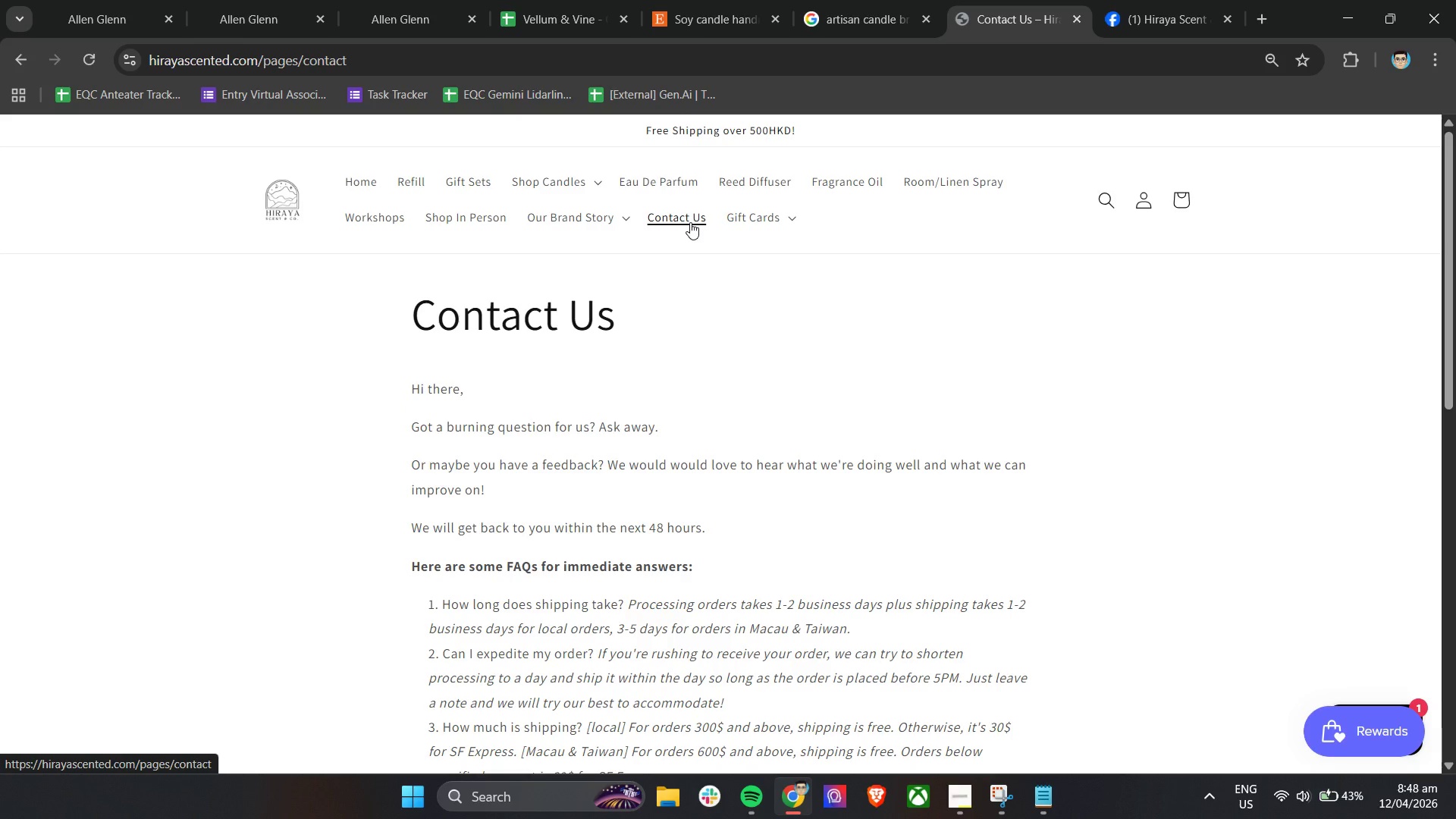 
wait(25.36)
 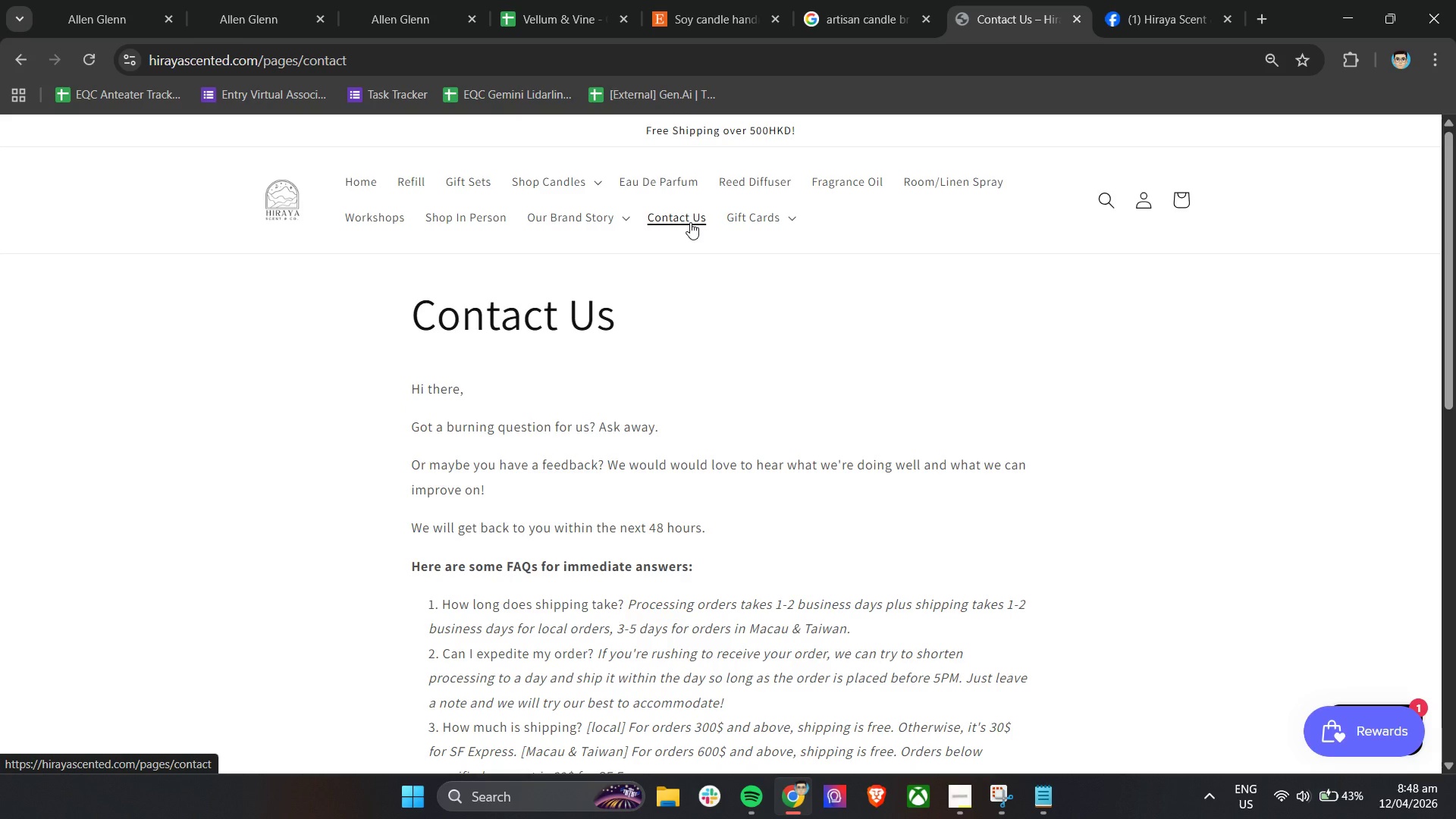 
left_click([553, 0])
 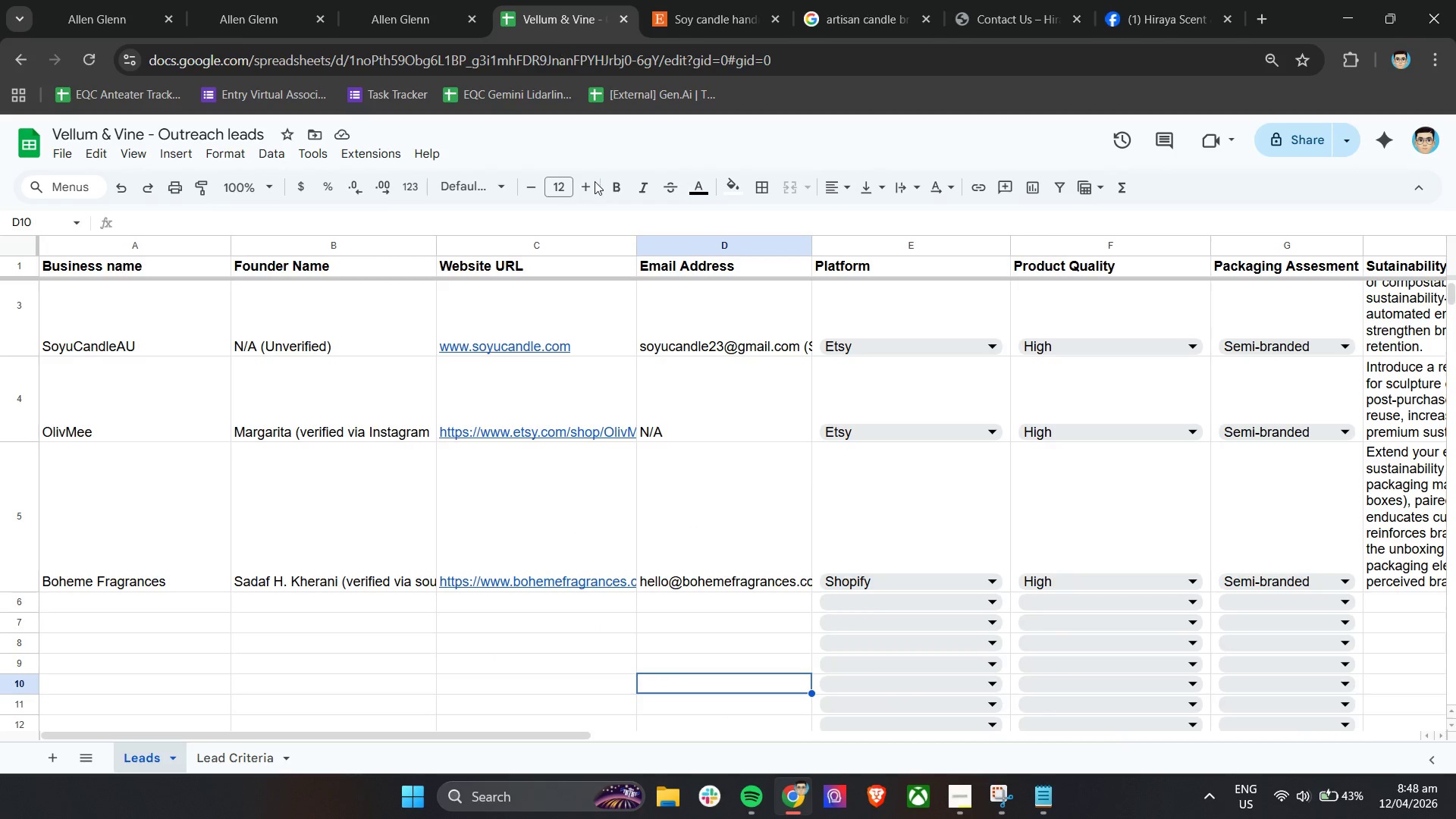 
hold_key(key=ShiftLeft, duration=1.22)
scroll: coordinate [448, 610], scroll_direction: up, amount: 5.0
 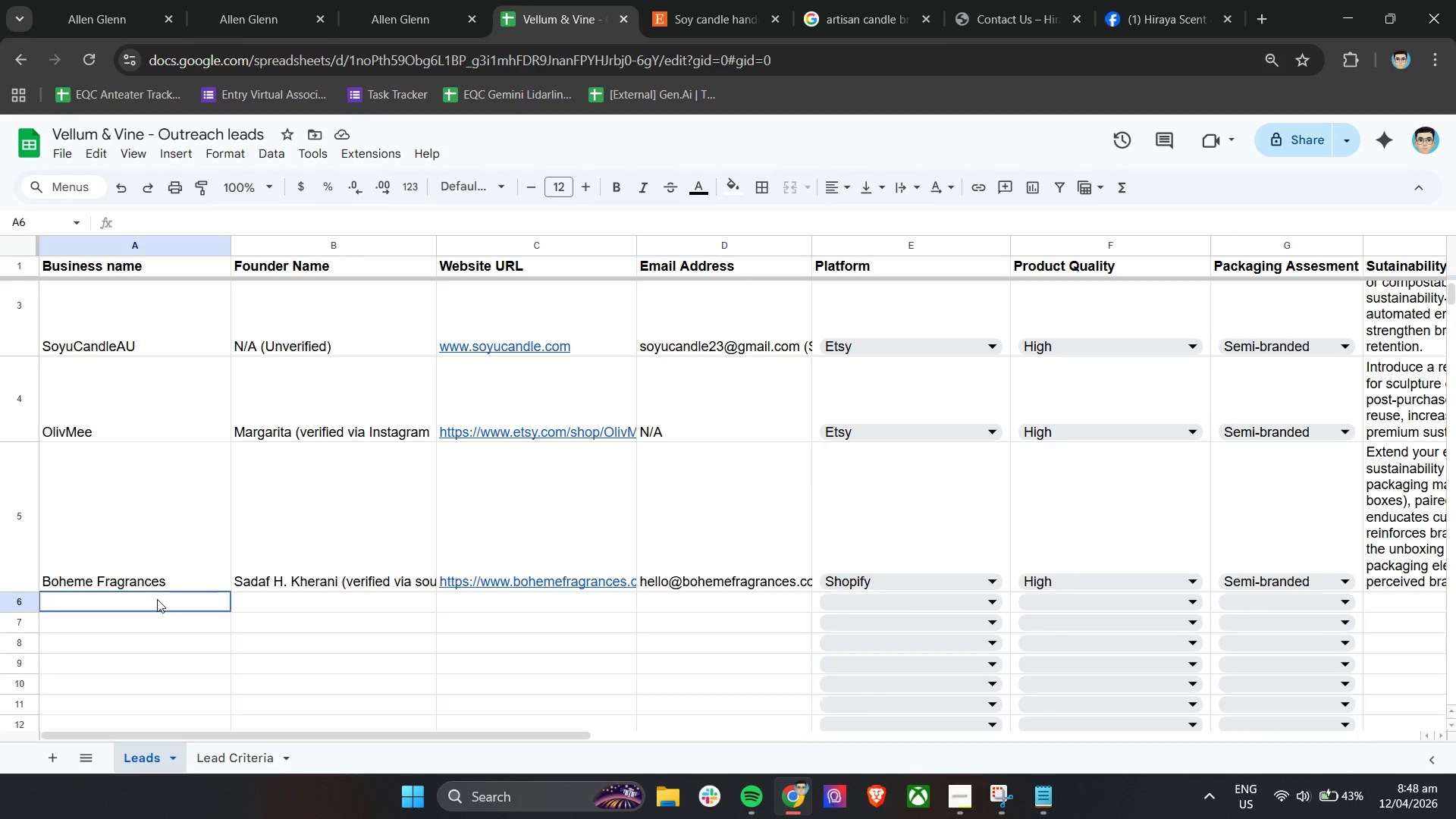 
double_click([157, 599])
 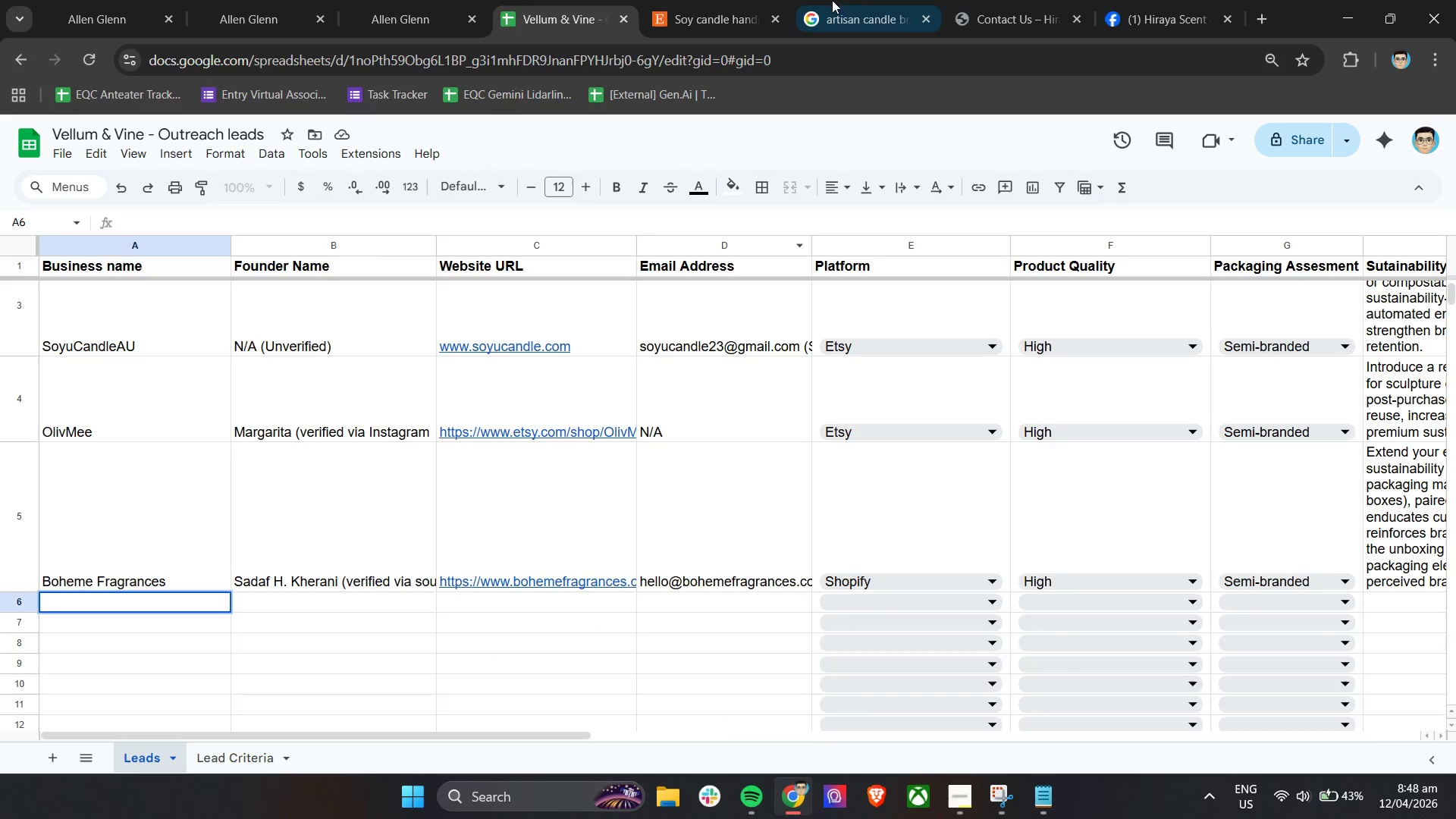 
left_click([1002, 0])
 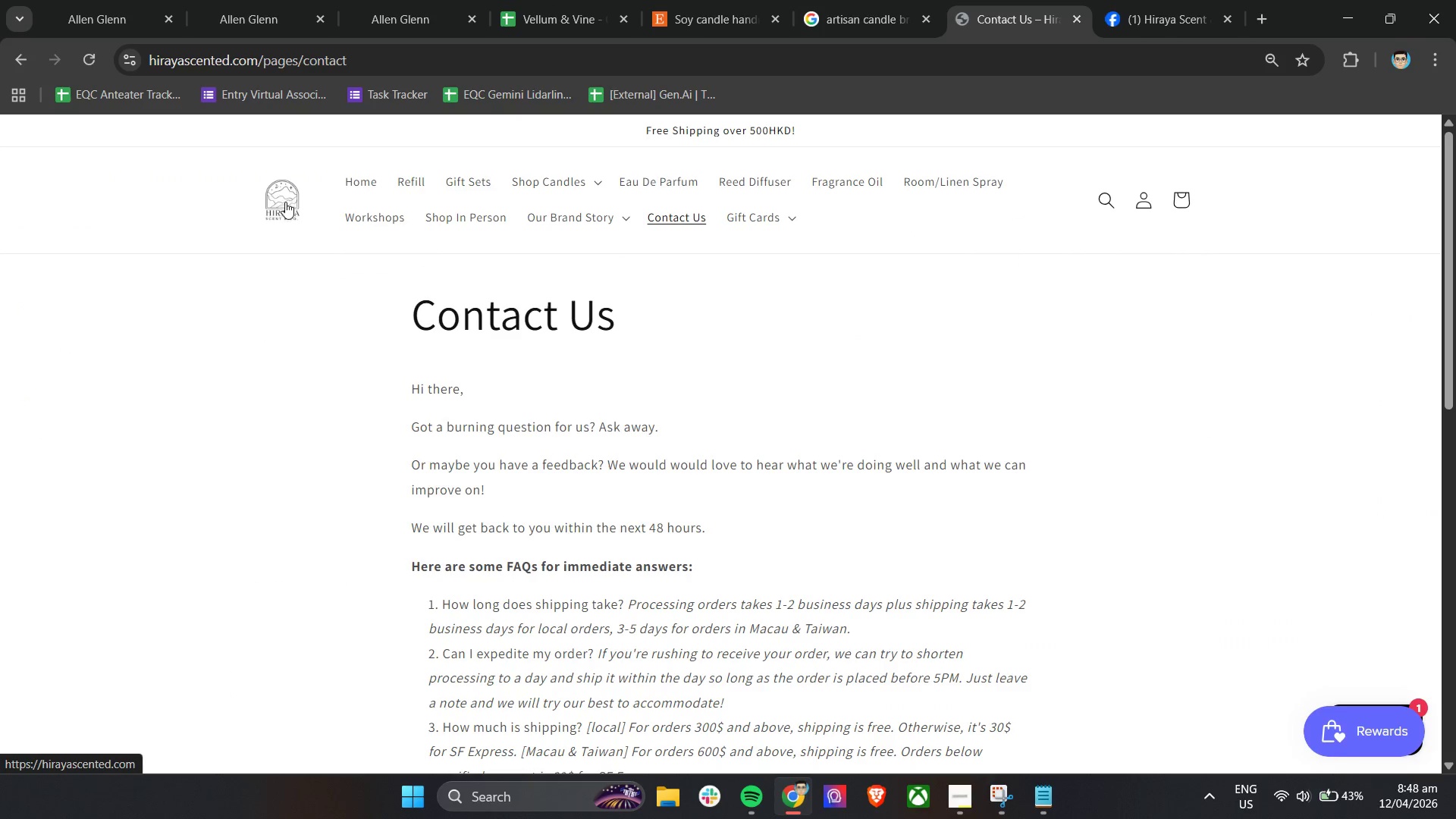 
left_click([1141, 0])
 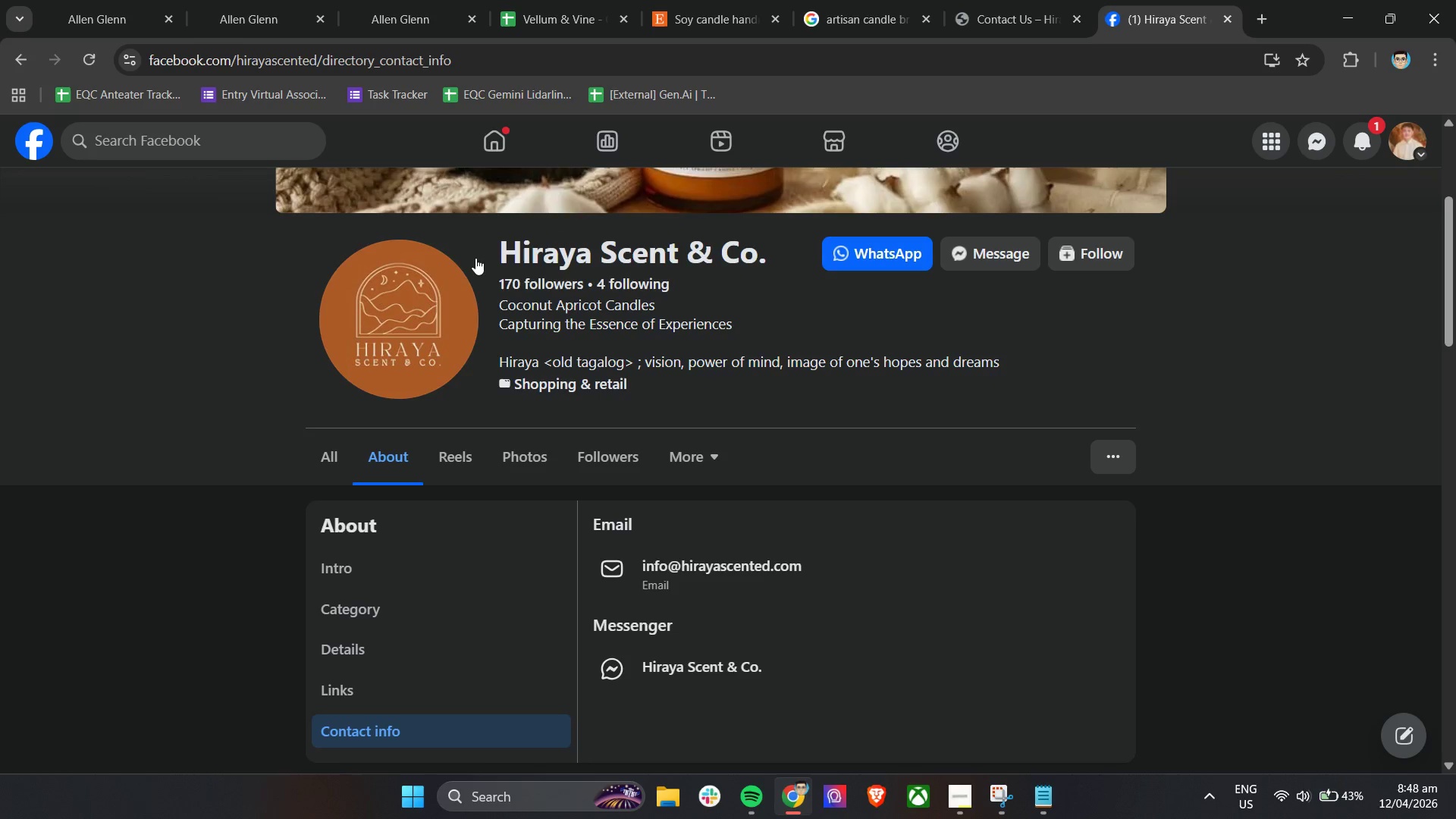 
left_click_drag(start_coordinate=[491, 252], to_coordinate=[714, 249])
 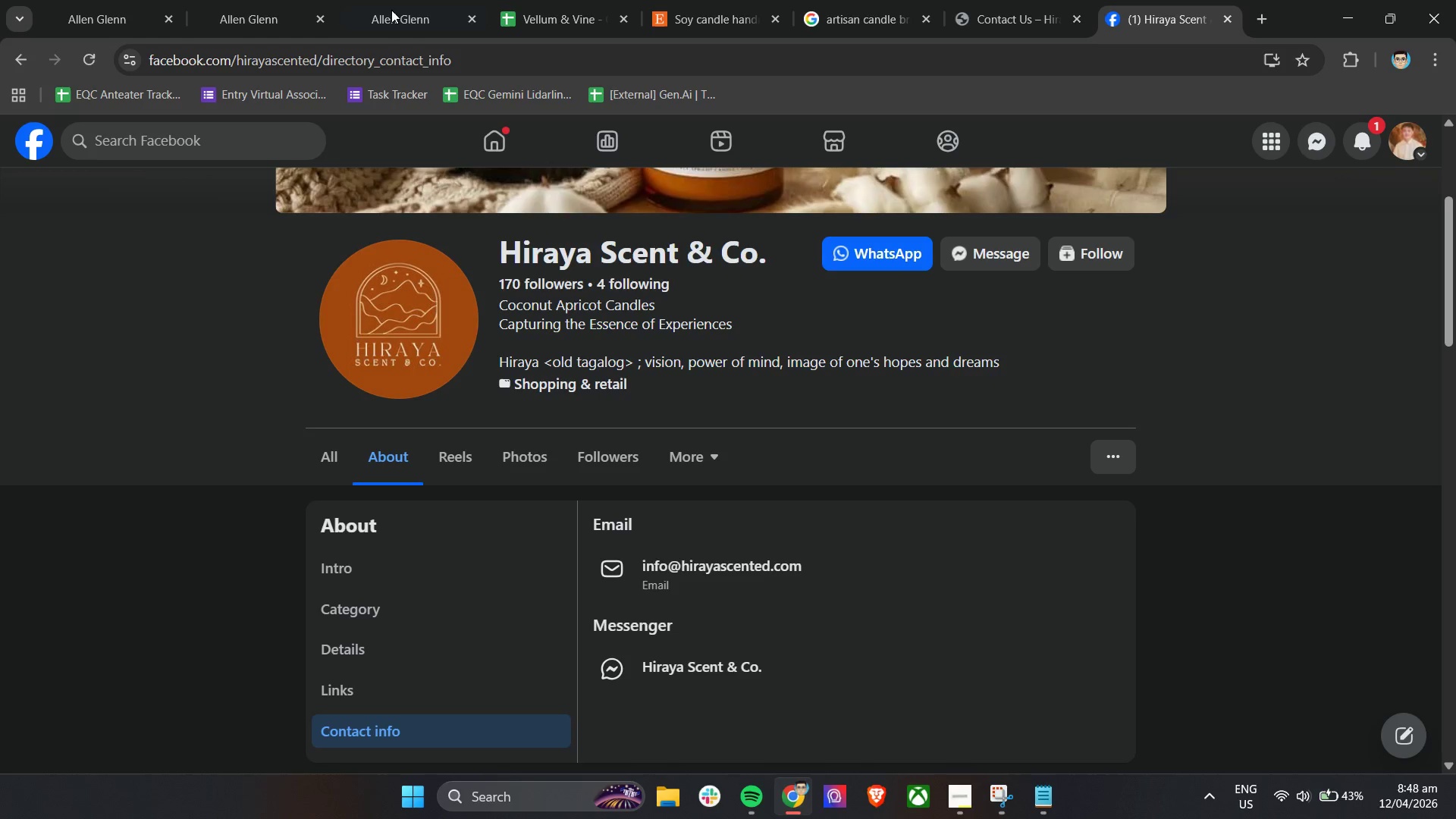 
left_click([559, 0])
 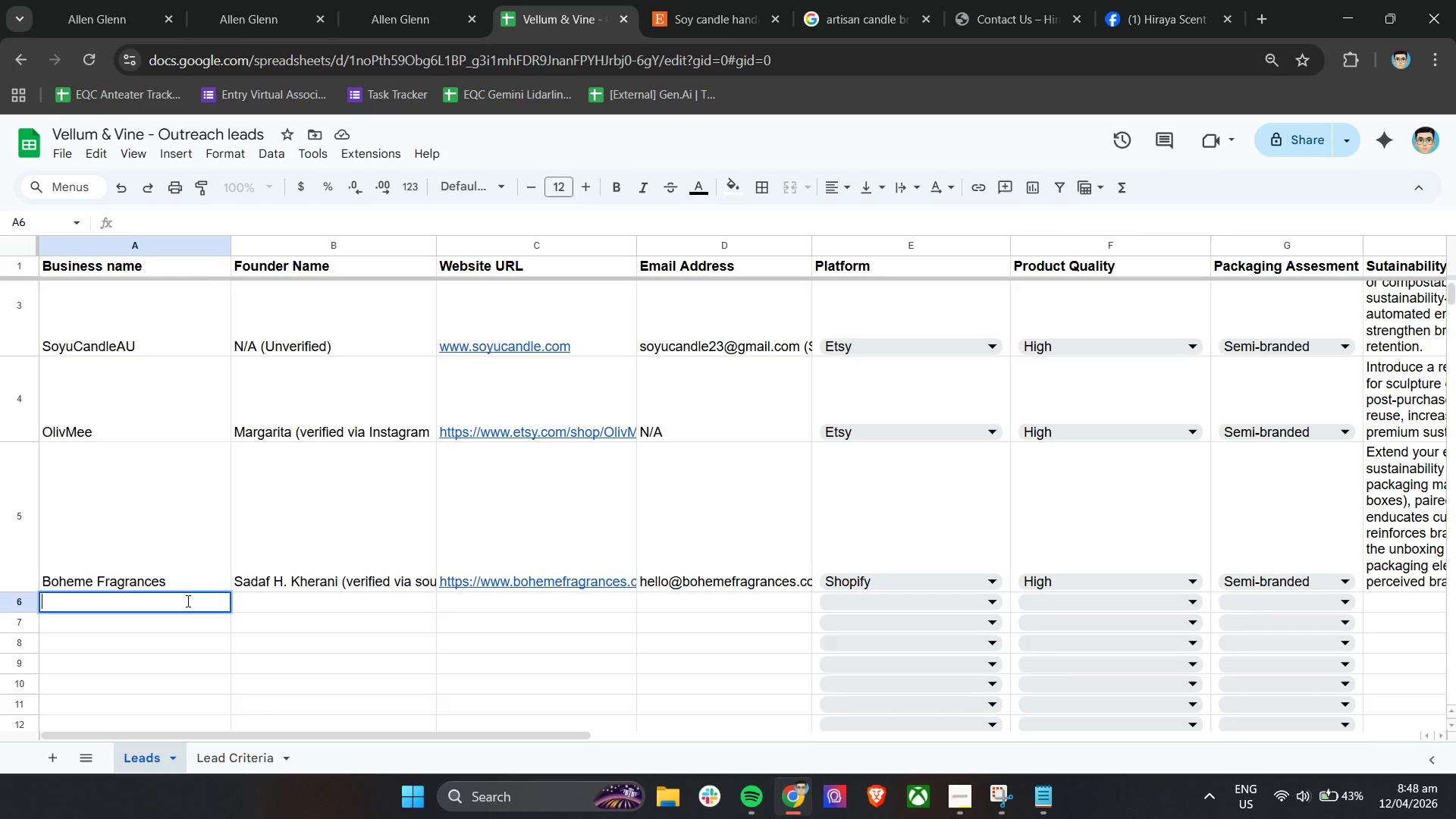 
type(Hiraya Scne)
key(Backspace)
key(Backspace)
type(ent & Co)
 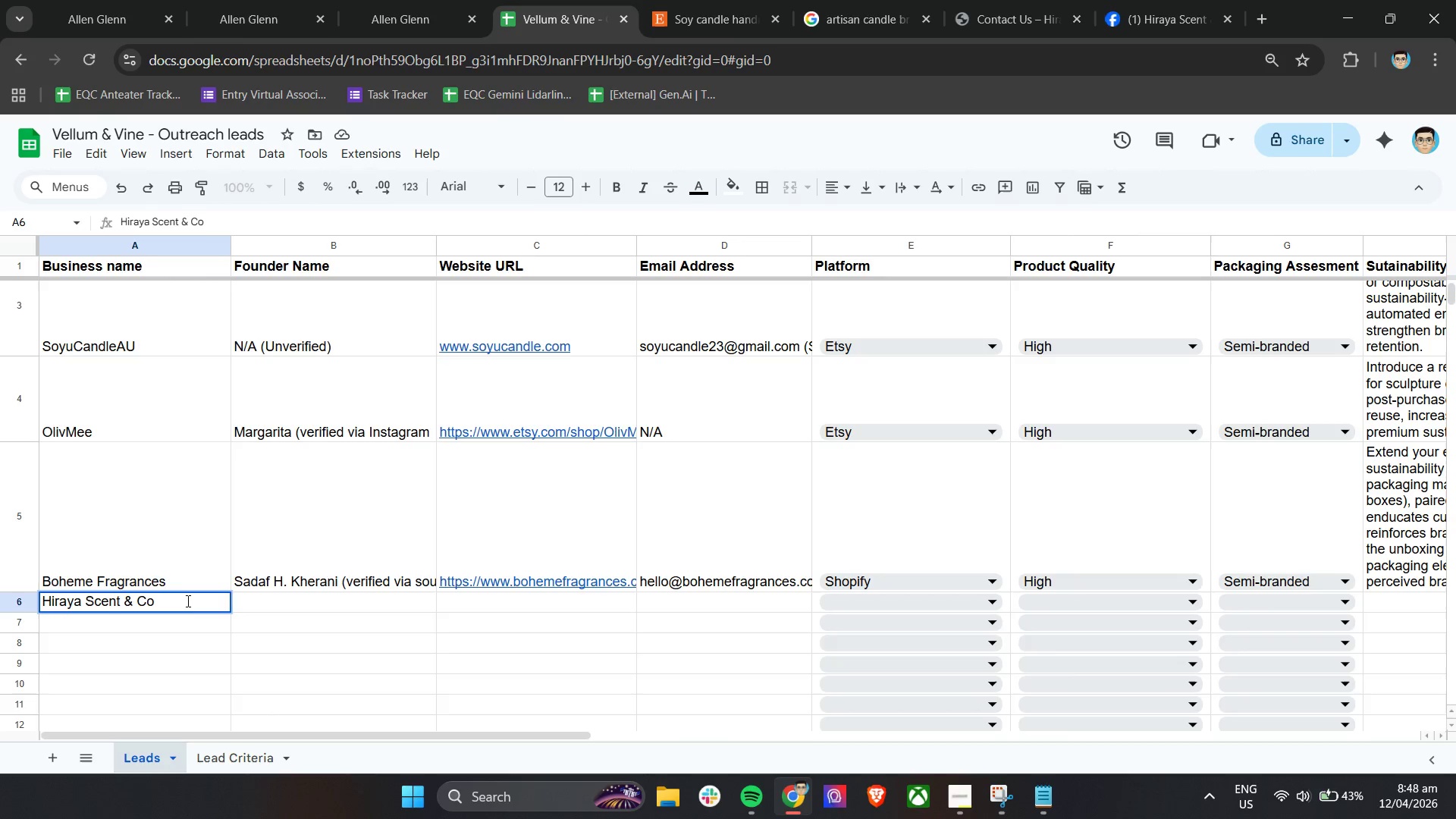 
left_click([1135, 0])
 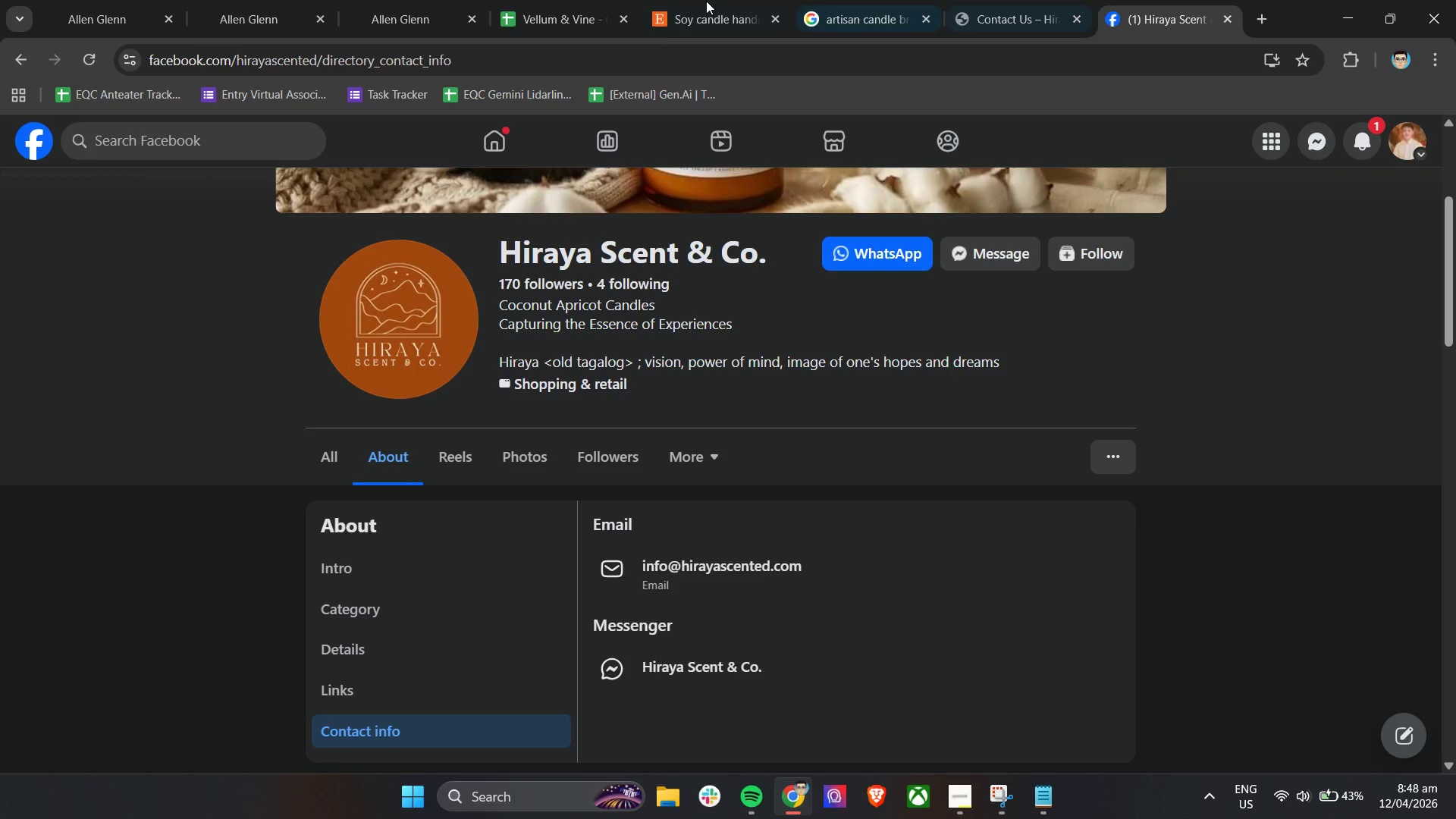 
left_click([547, 0])
 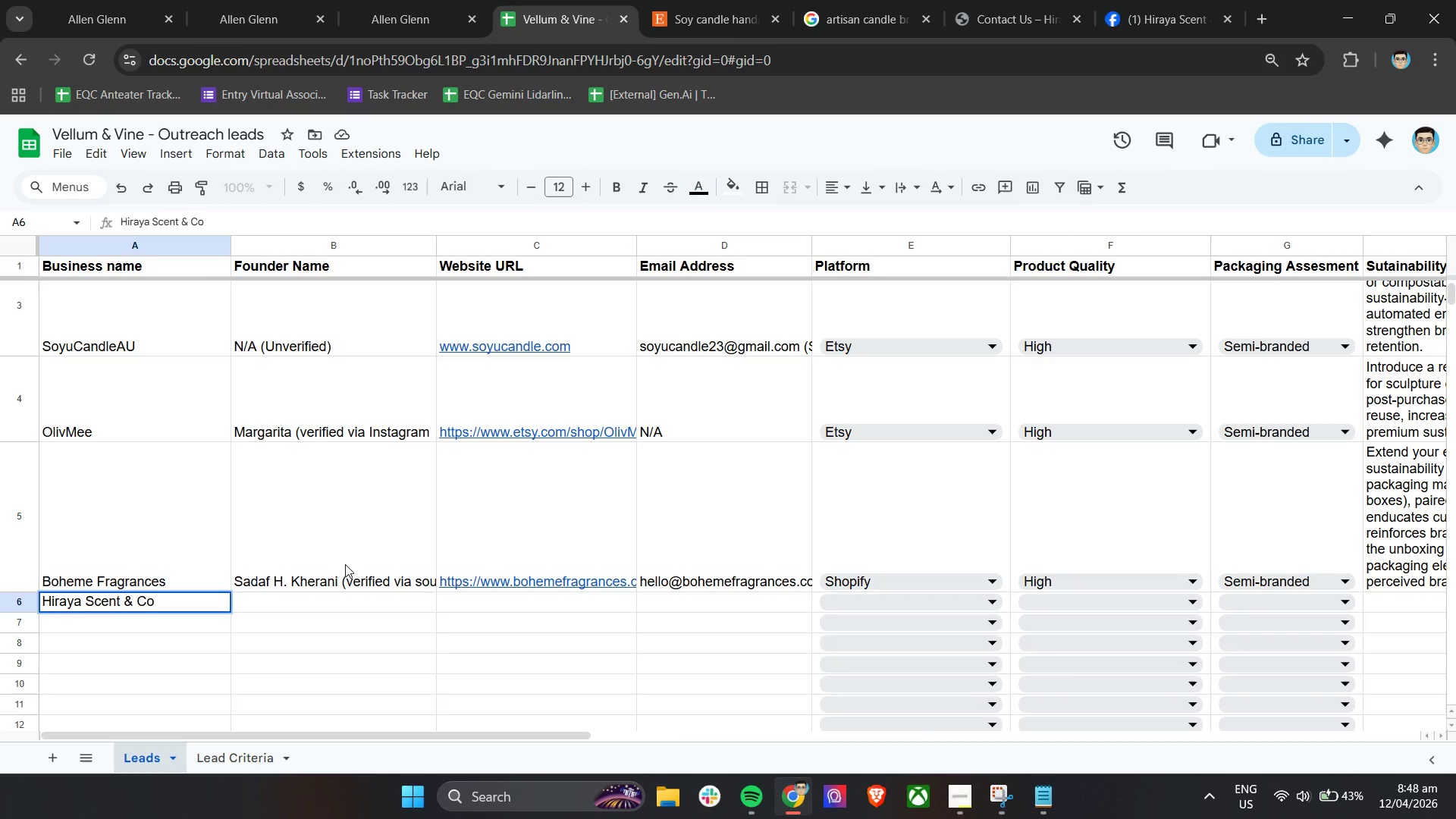 
key(Period)
 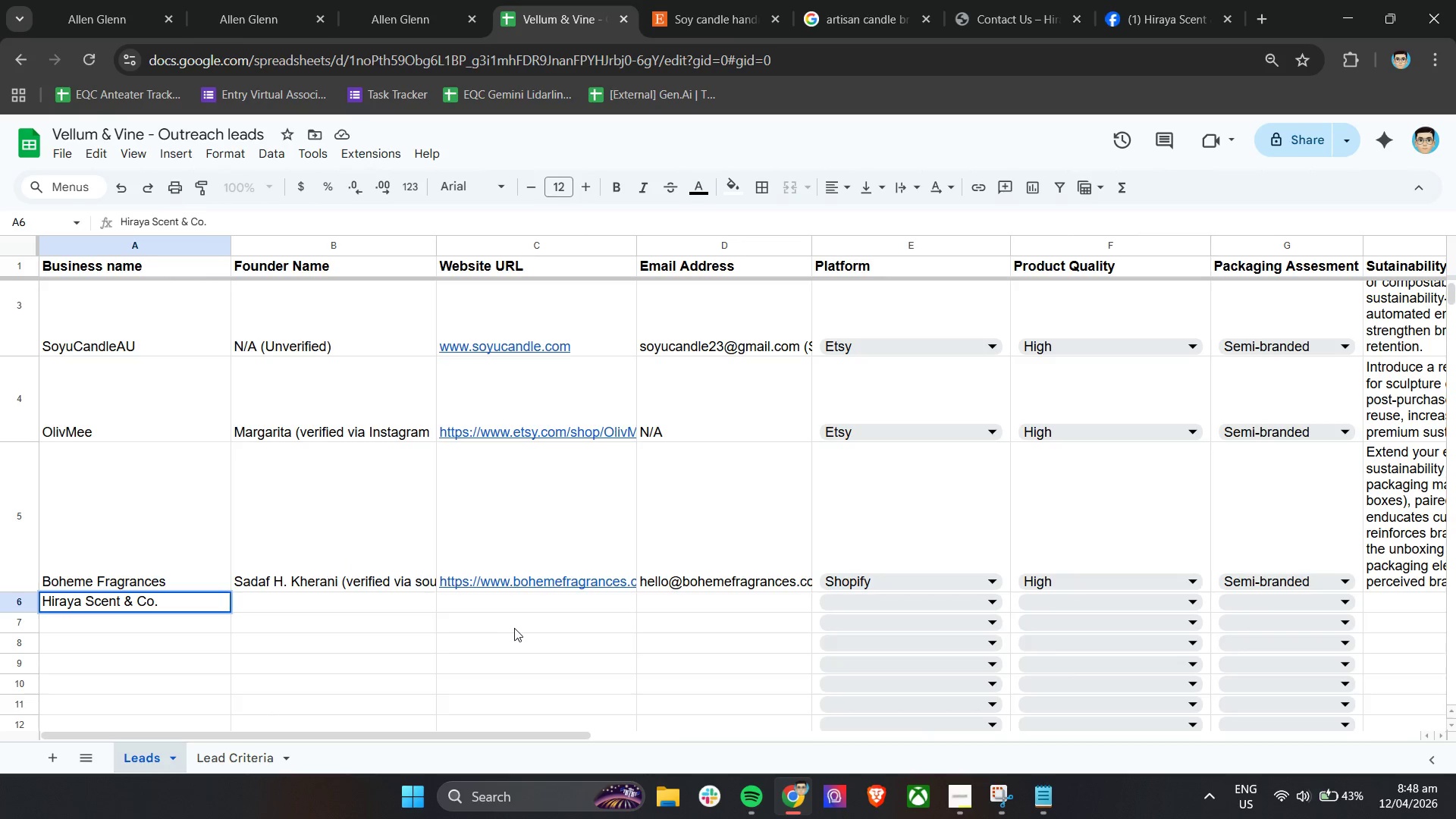 
left_click([521, 602])
 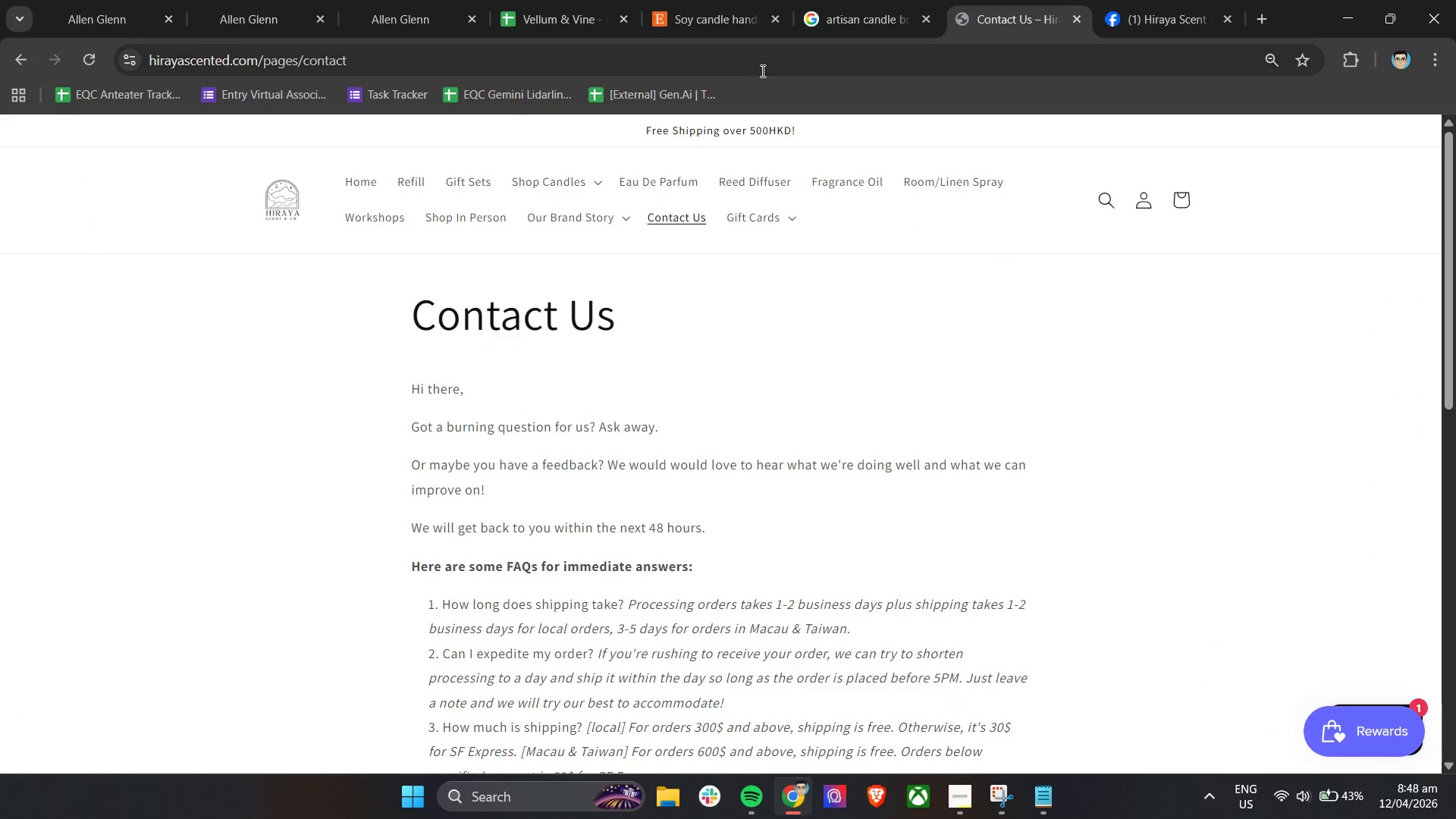 
left_click([631, 64])
 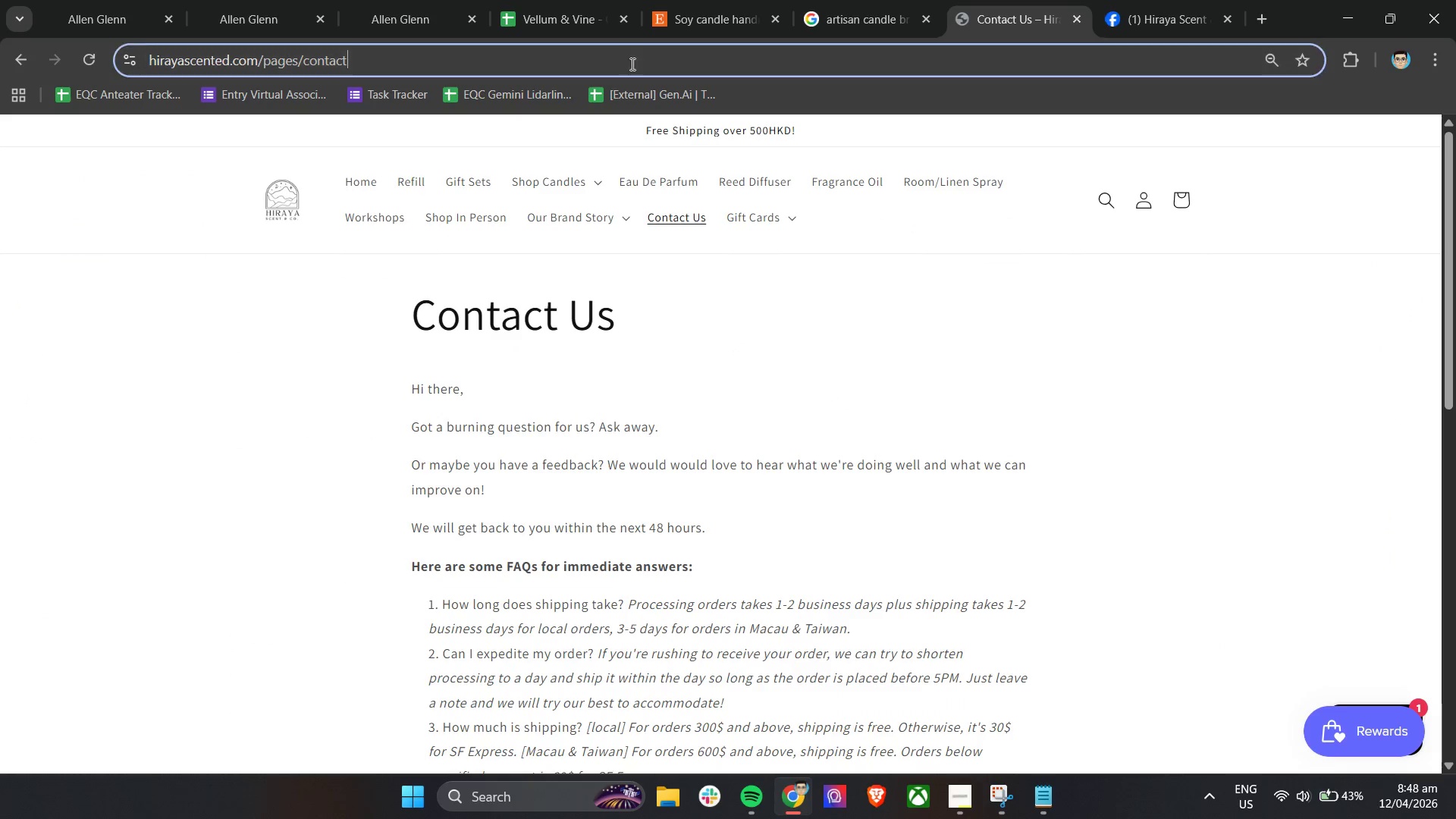 
hold_key(key=ControlLeft, duration=0.38)
 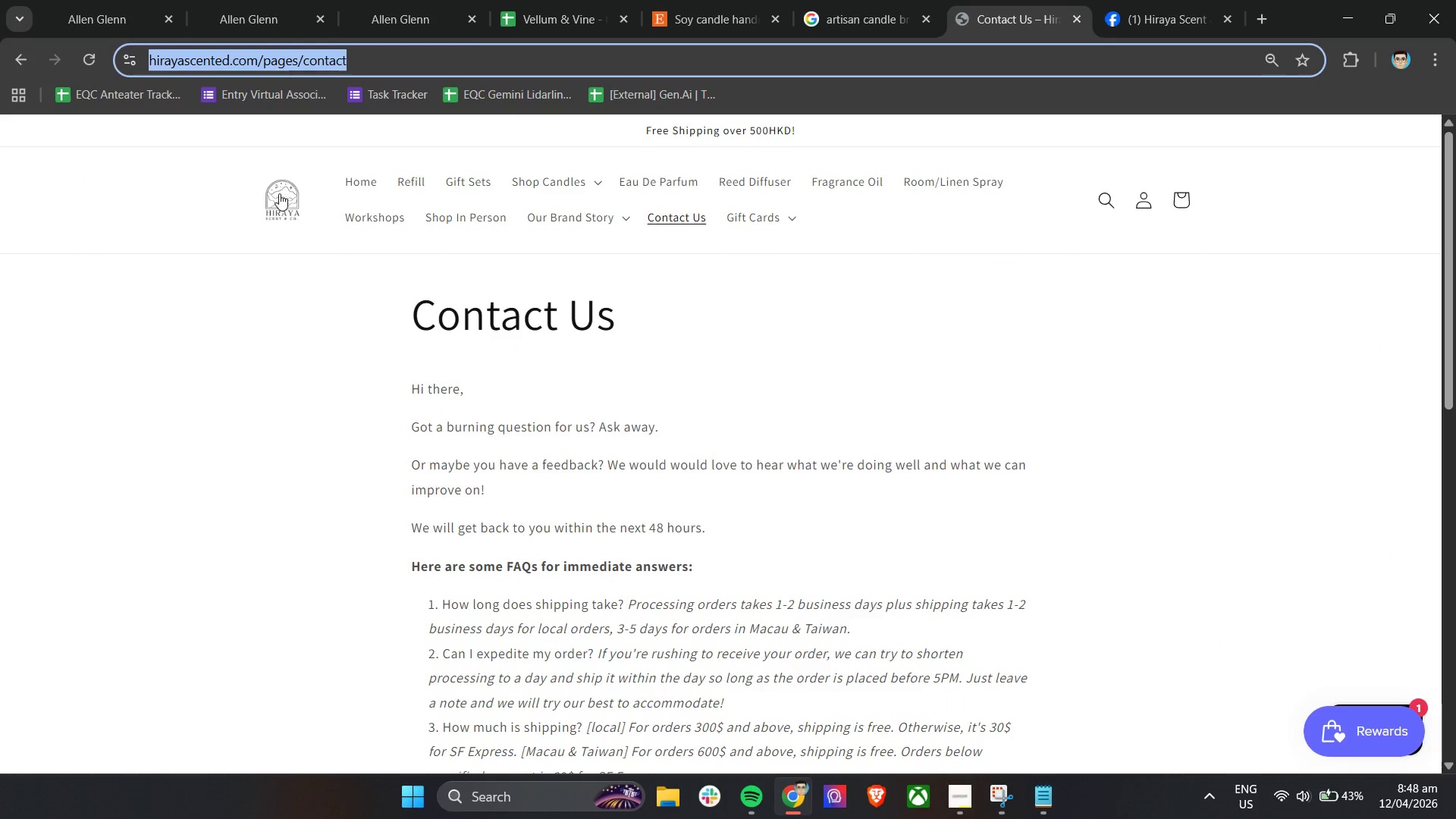 
left_click([278, 196])
 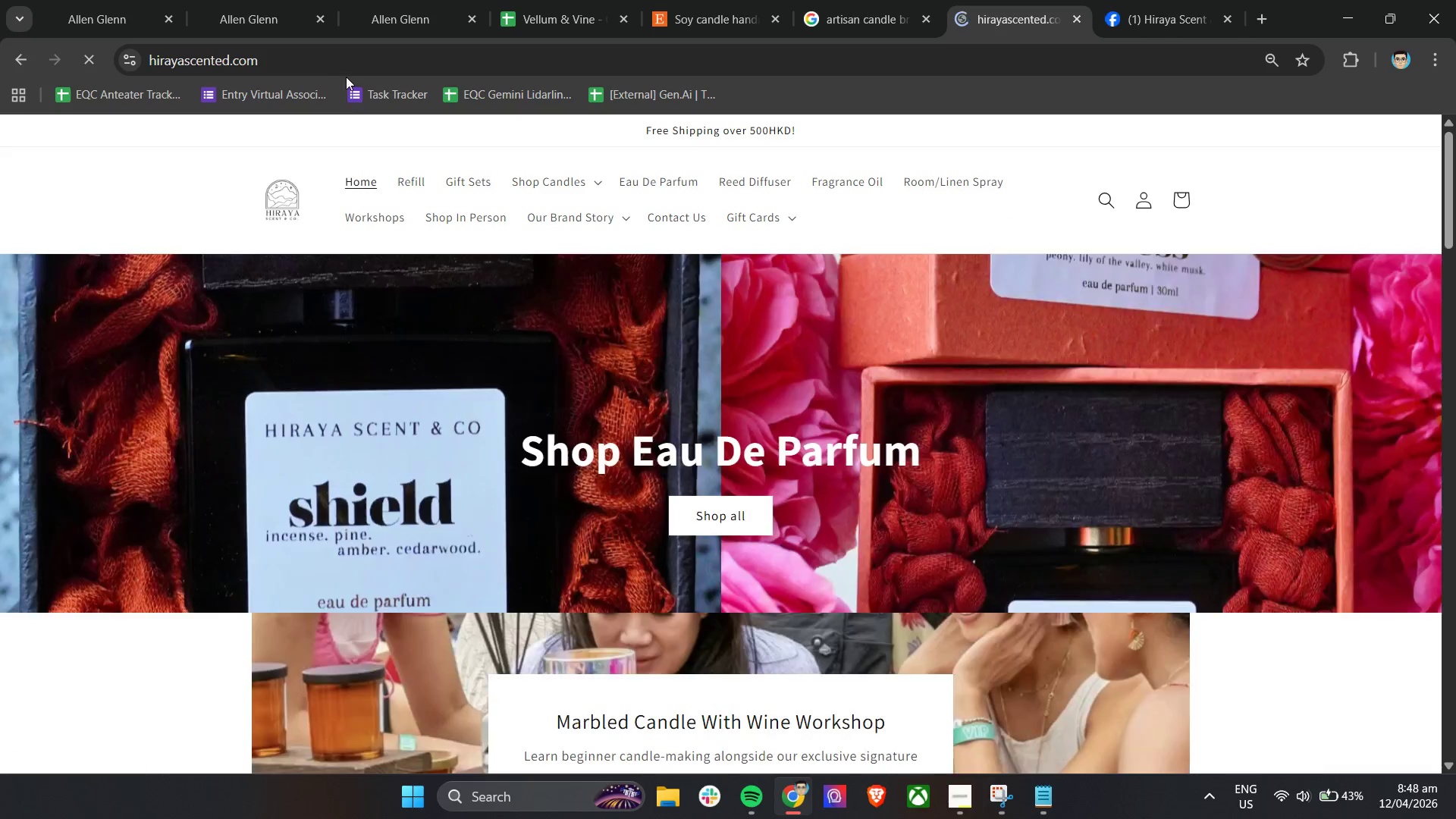 
left_click([350, 67])
 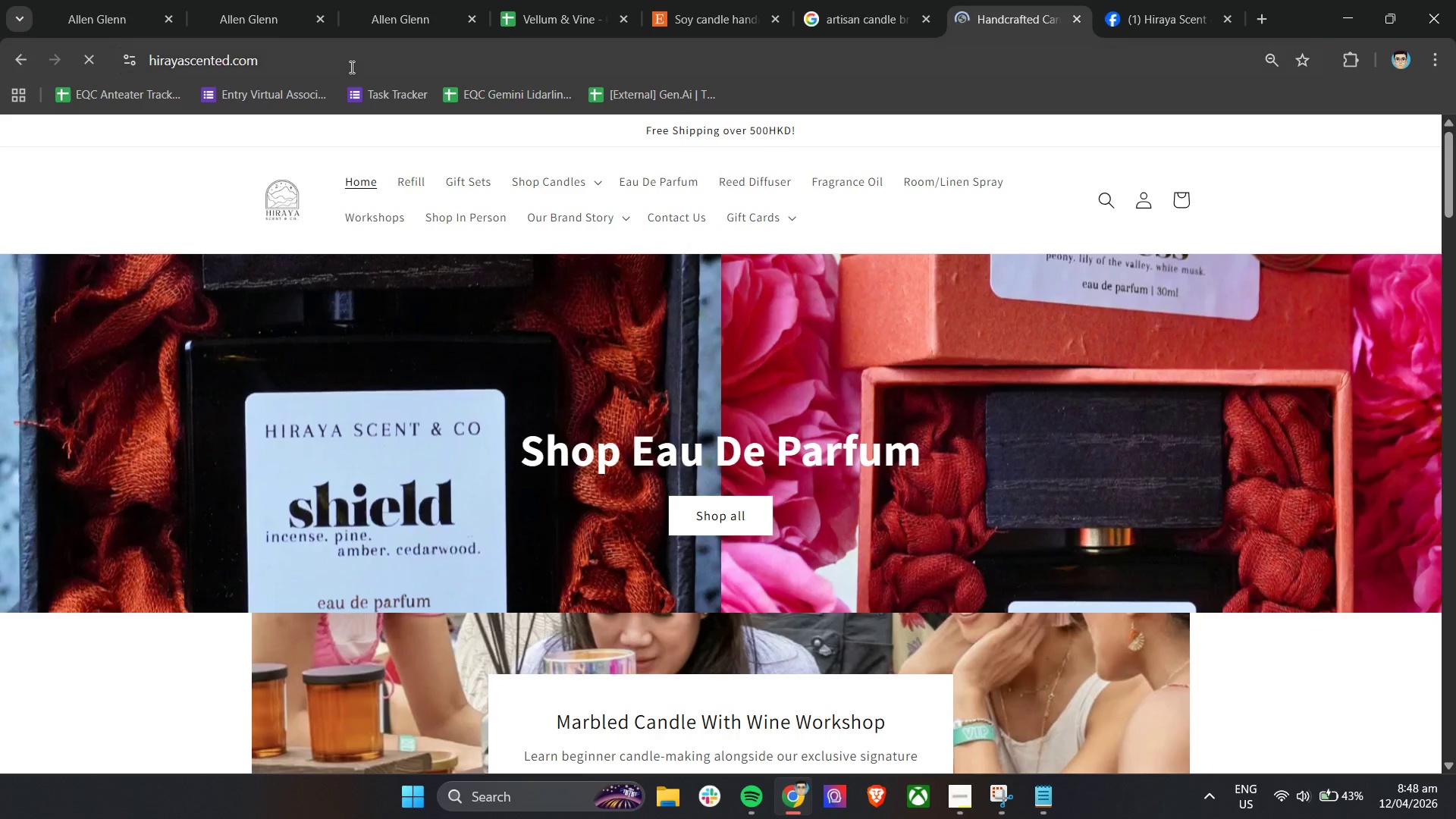 
key(Control+C)
 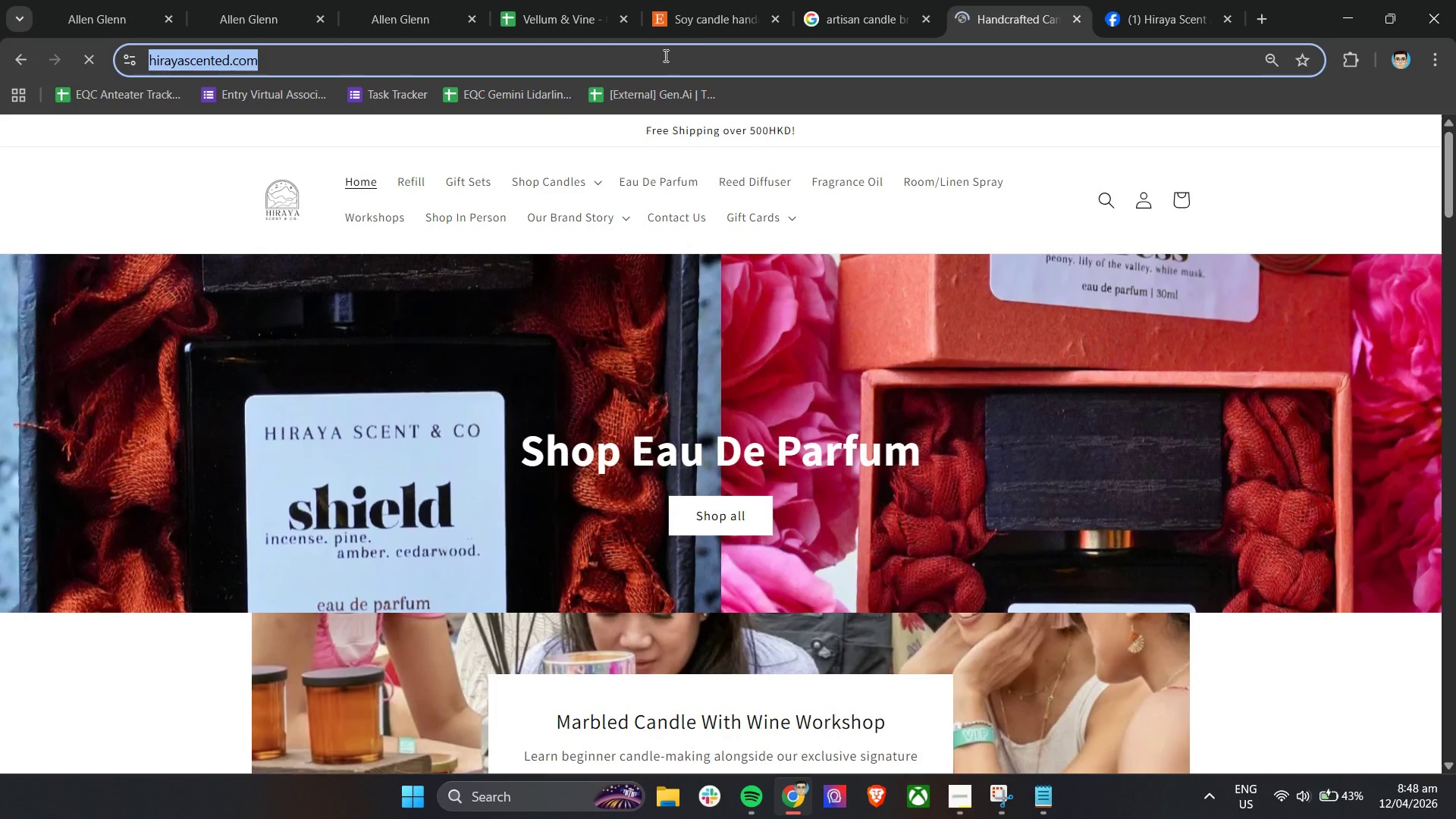 
key(Control+C)
 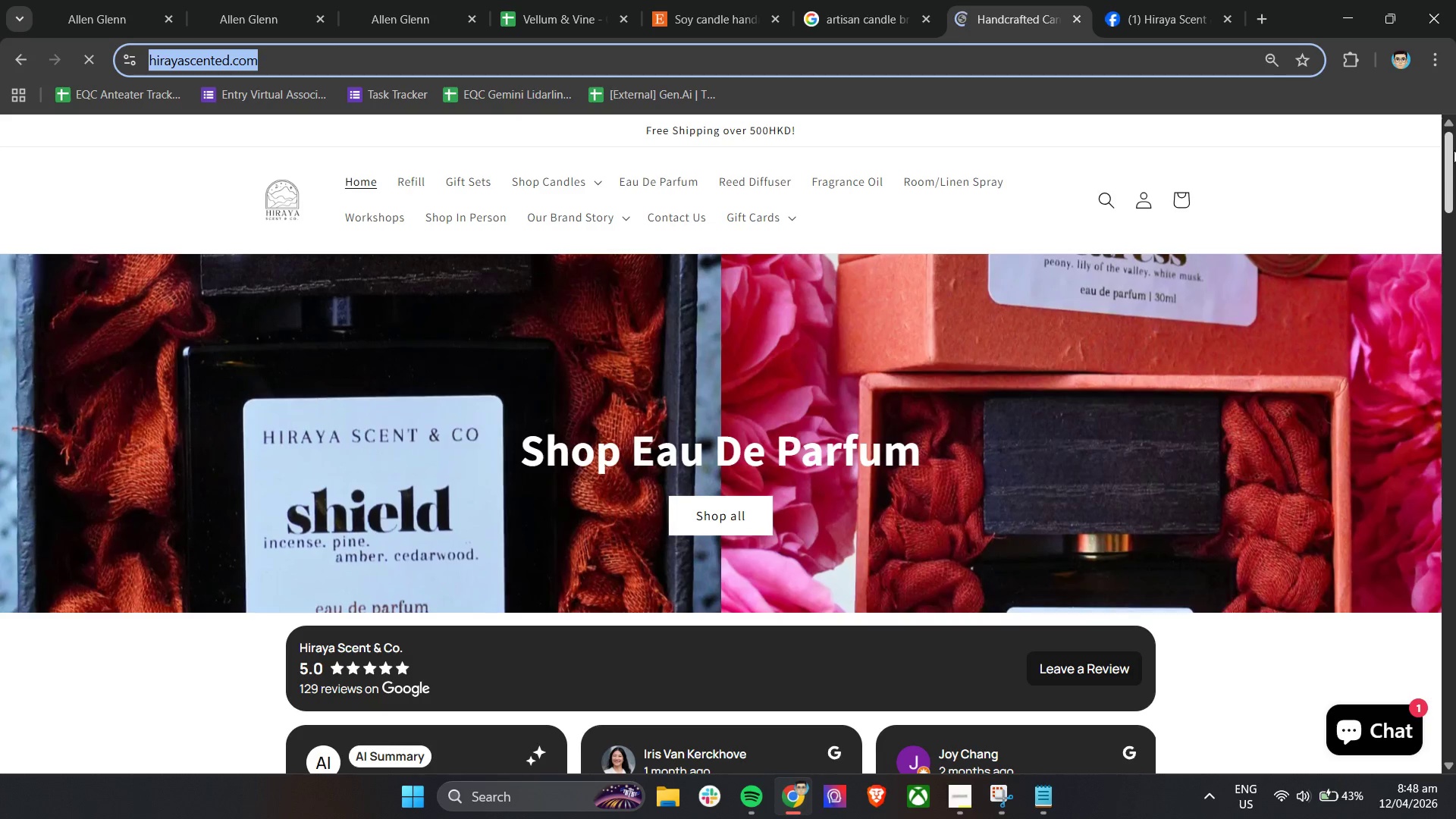 
left_click_drag(start_coordinate=[1453, 176], to_coordinate=[1455, 759])
 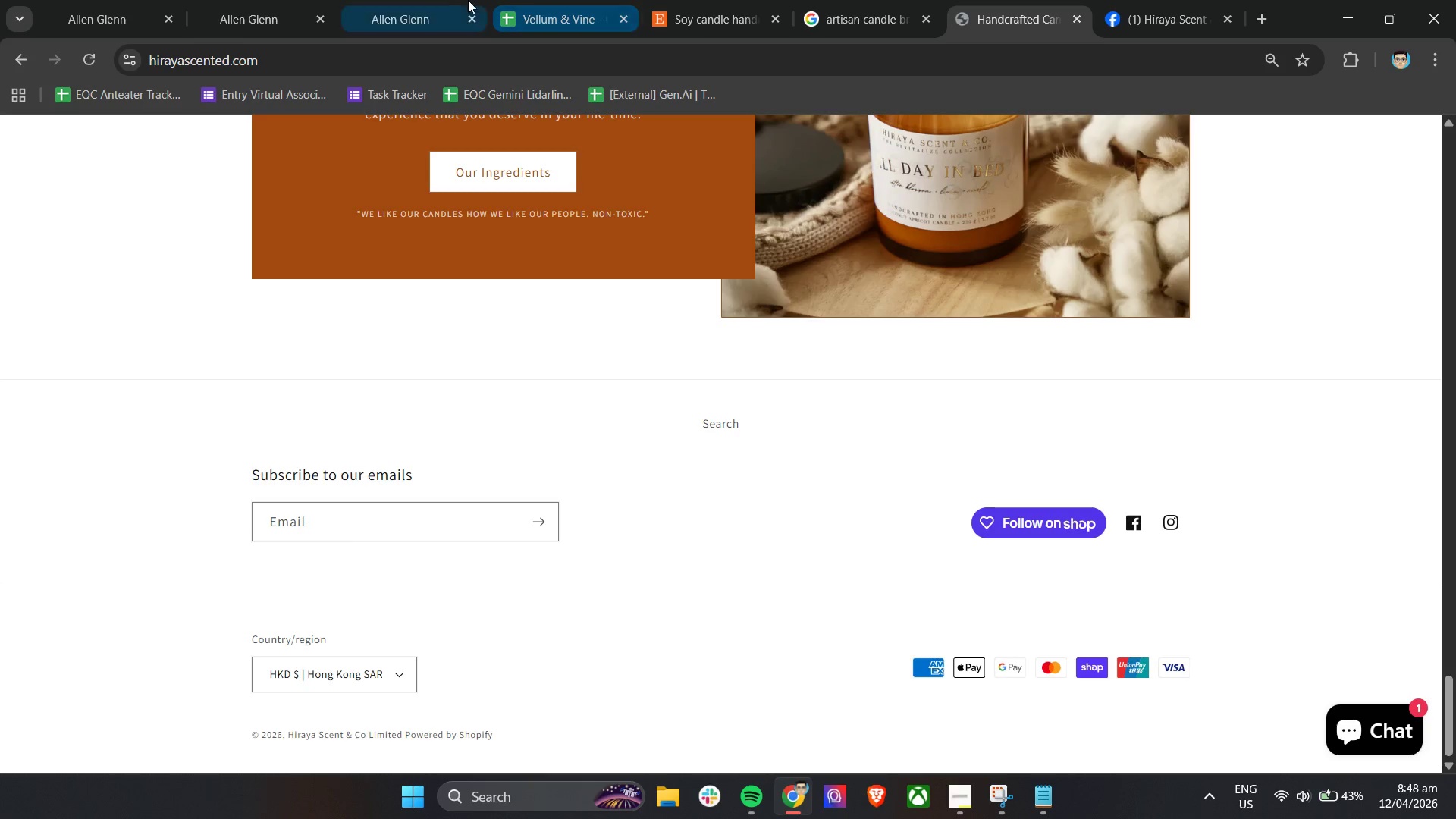 
left_click([535, 0])
 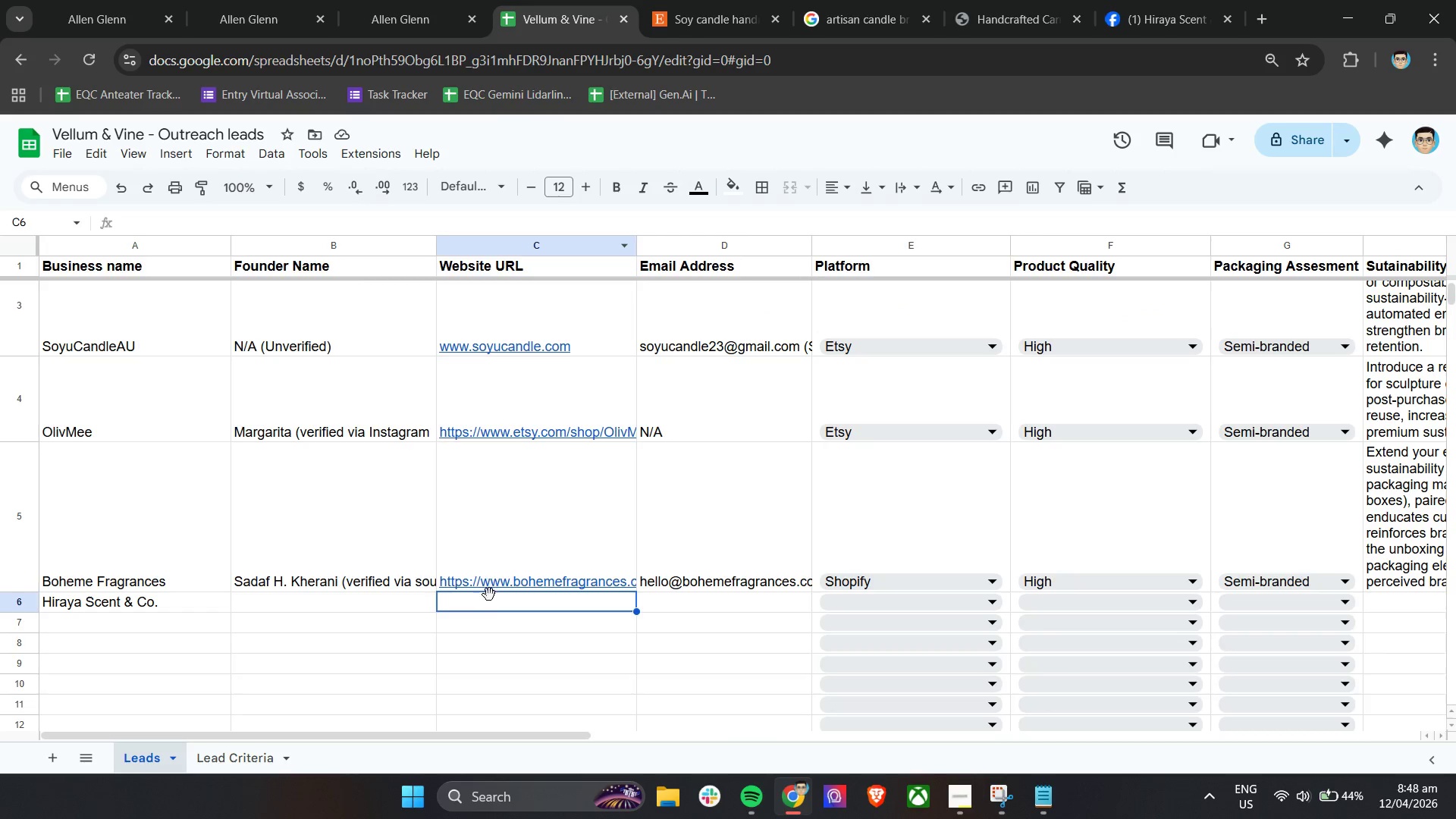 
left_click([489, 601])
 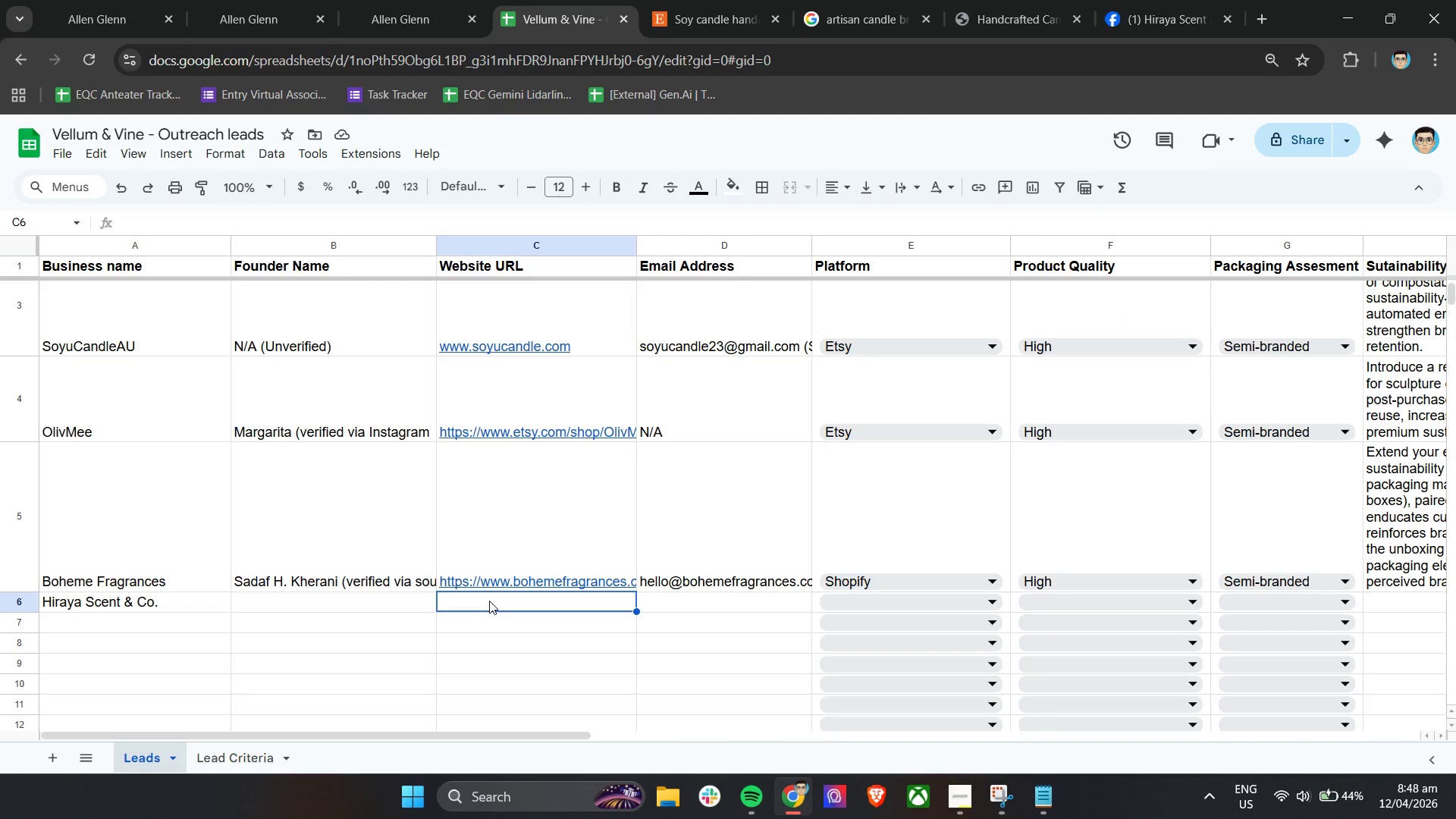 
hold_key(key=ControlLeft, duration=0.8)
double_click([489, 601])
 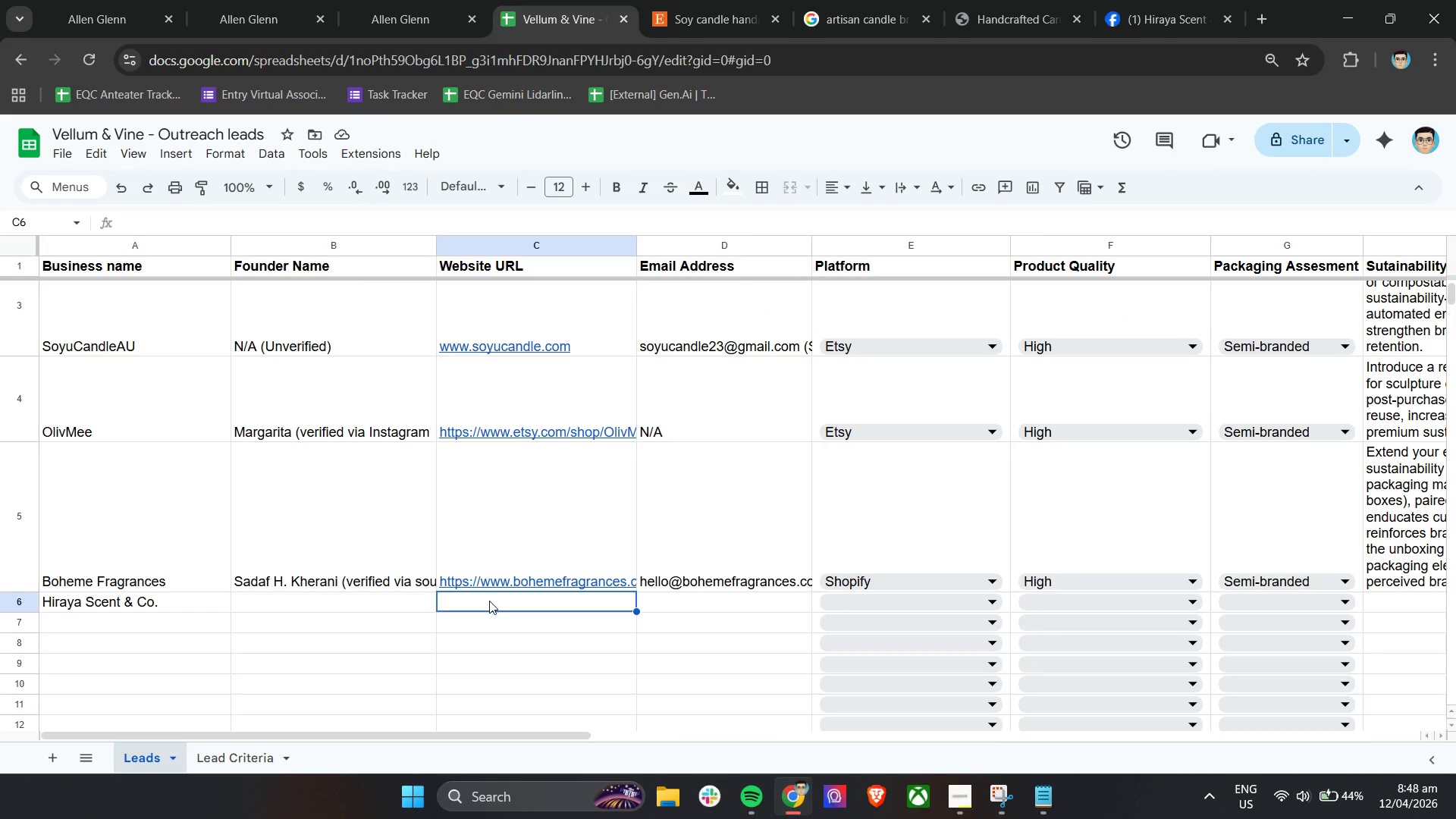 
double_click([489, 601])
 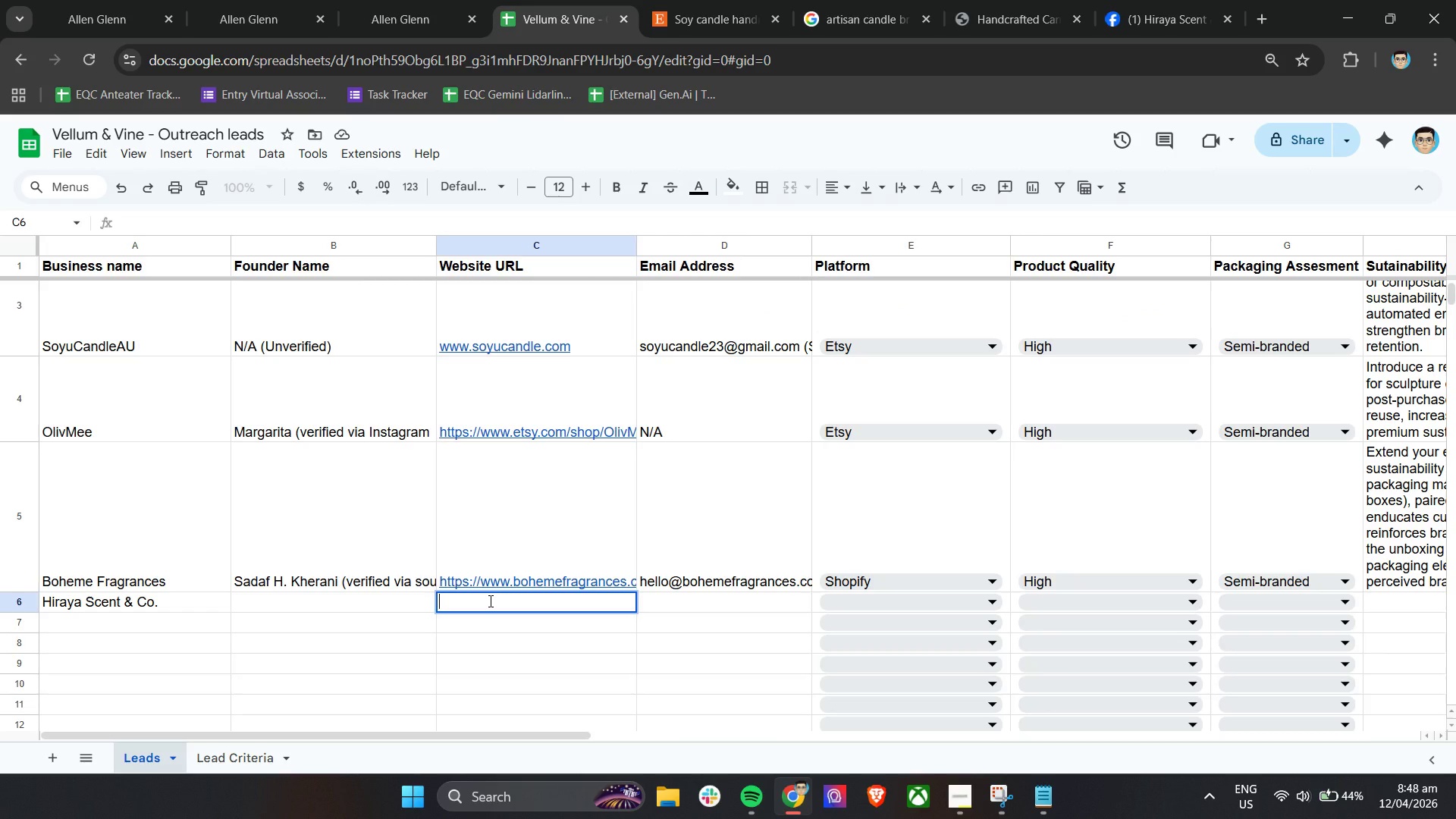 
key(Control+V)
 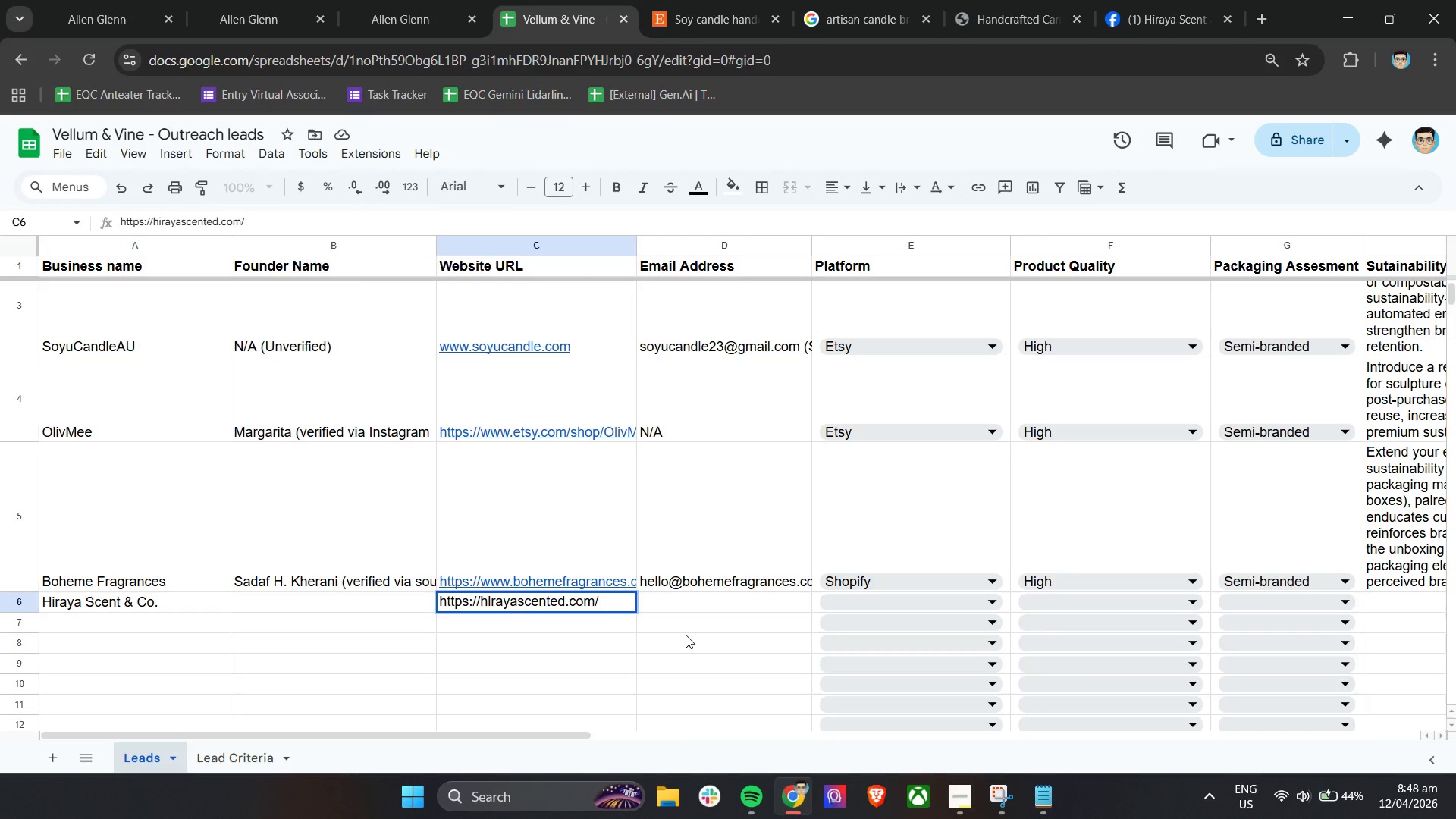 
left_click([688, 635])
 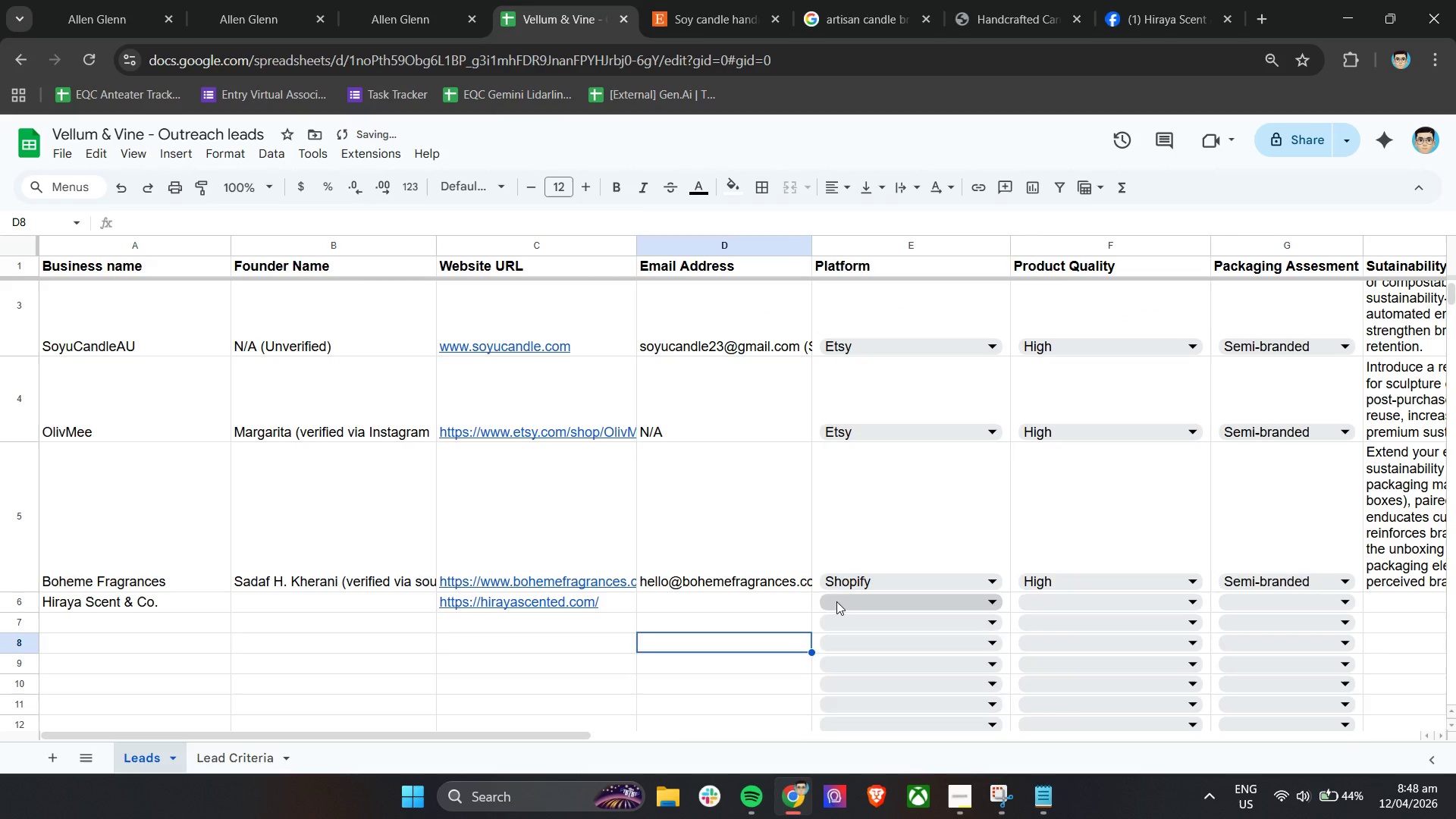 
left_click([836, 601])
 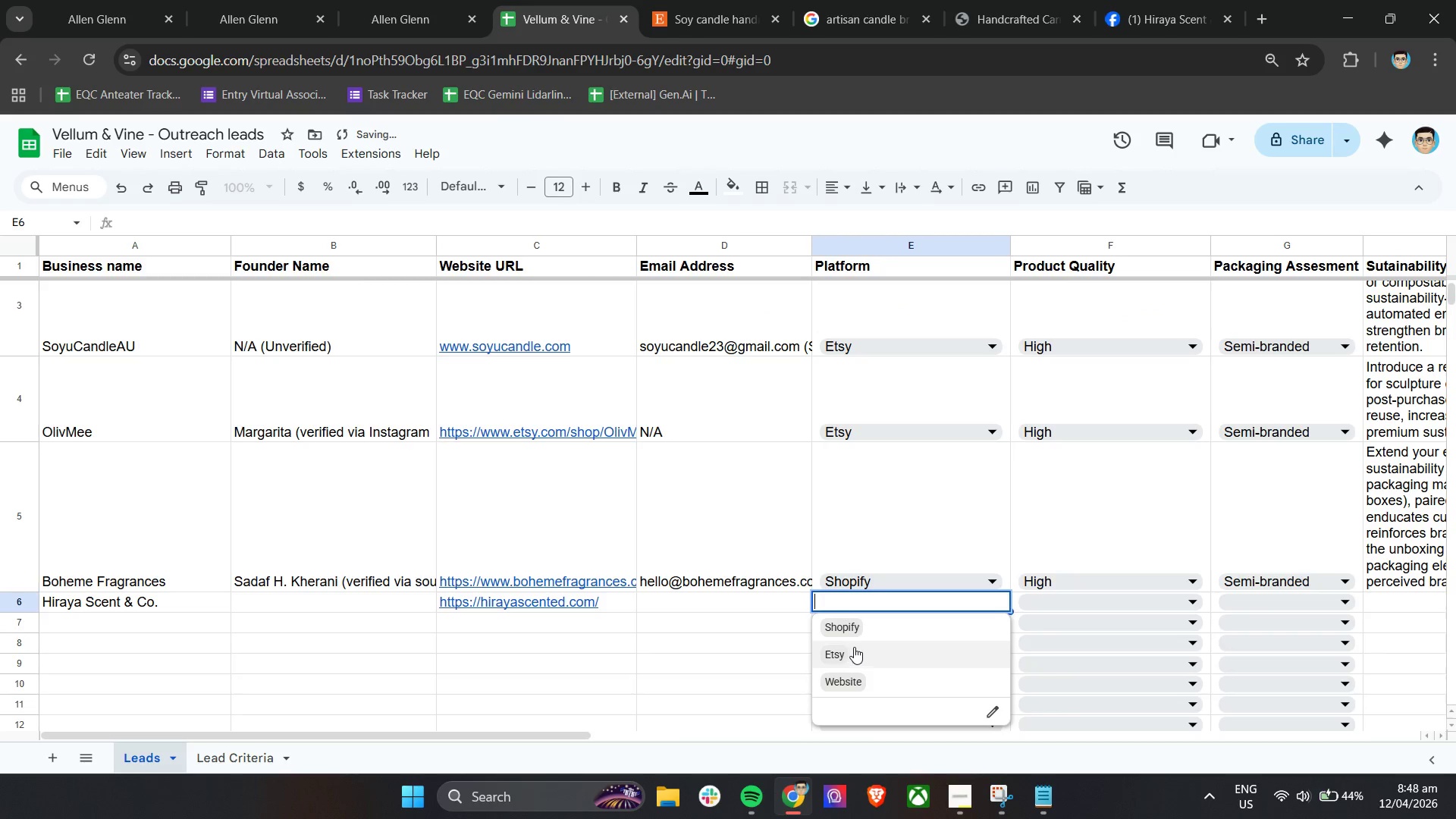 
left_click([861, 635])
 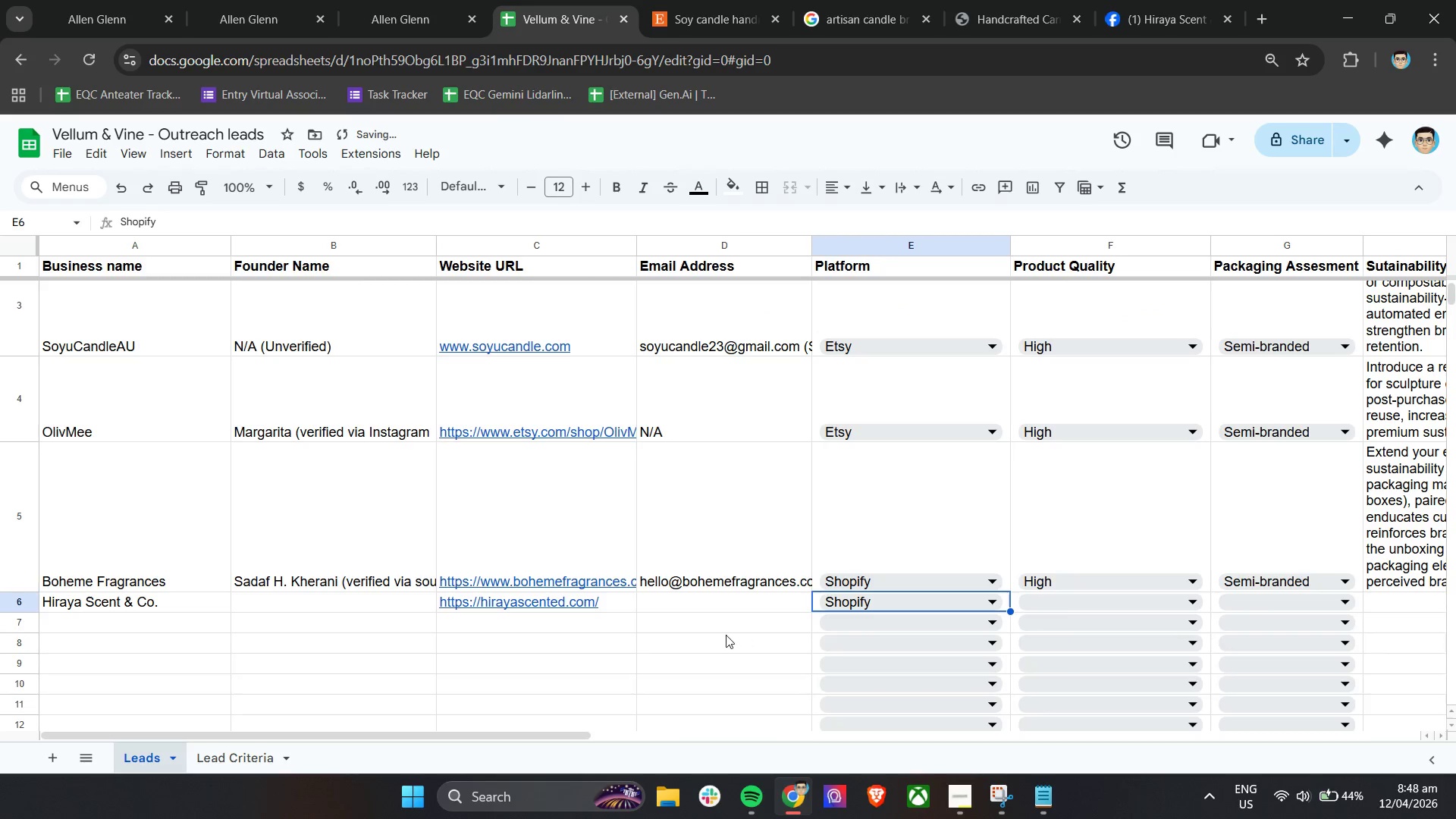 
left_click([720, 635])
 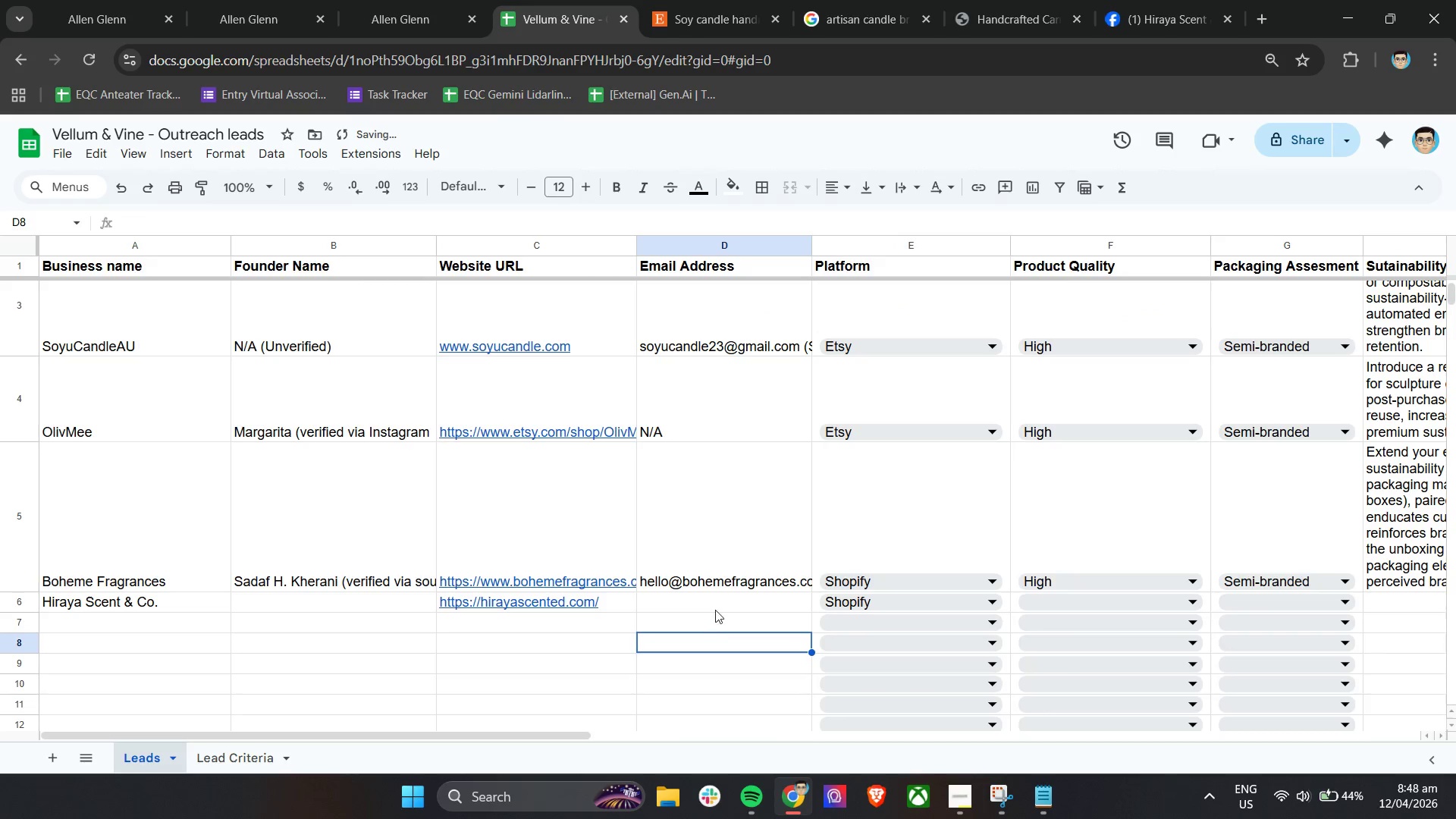 
left_click([714, 608])
 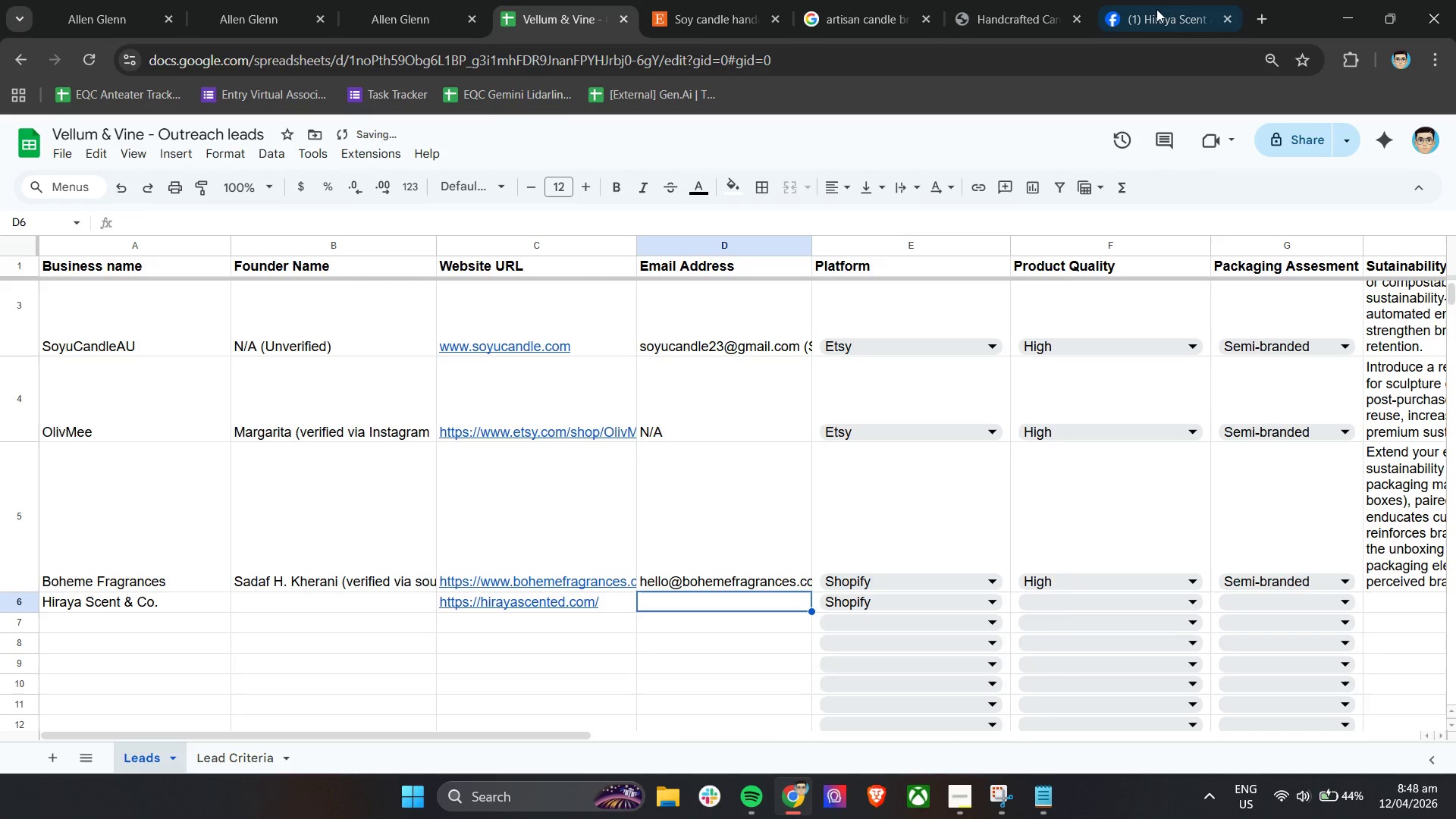 
left_click([1166, 0])
 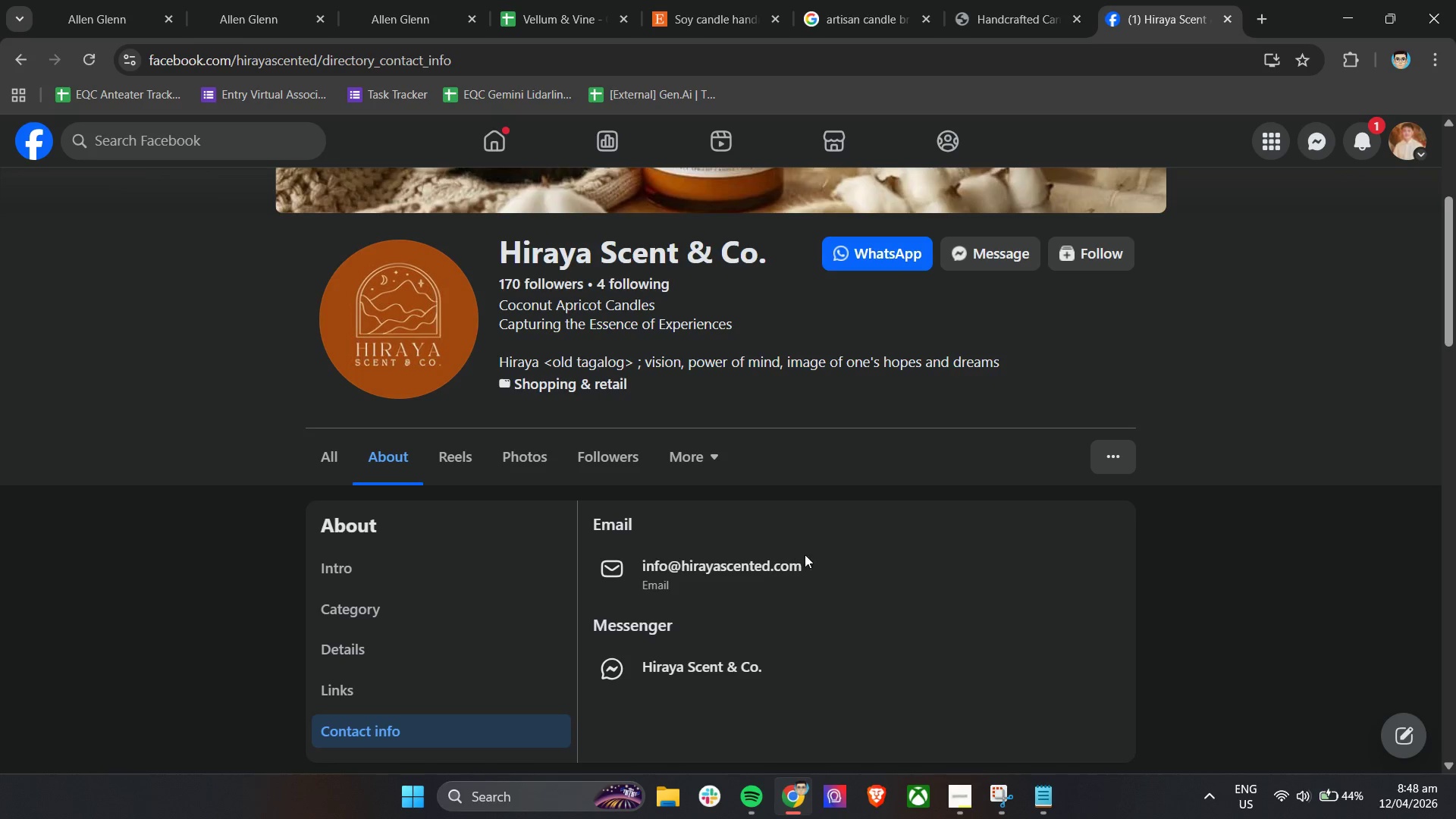 
left_click_drag(start_coordinate=[823, 563], to_coordinate=[640, 567])
 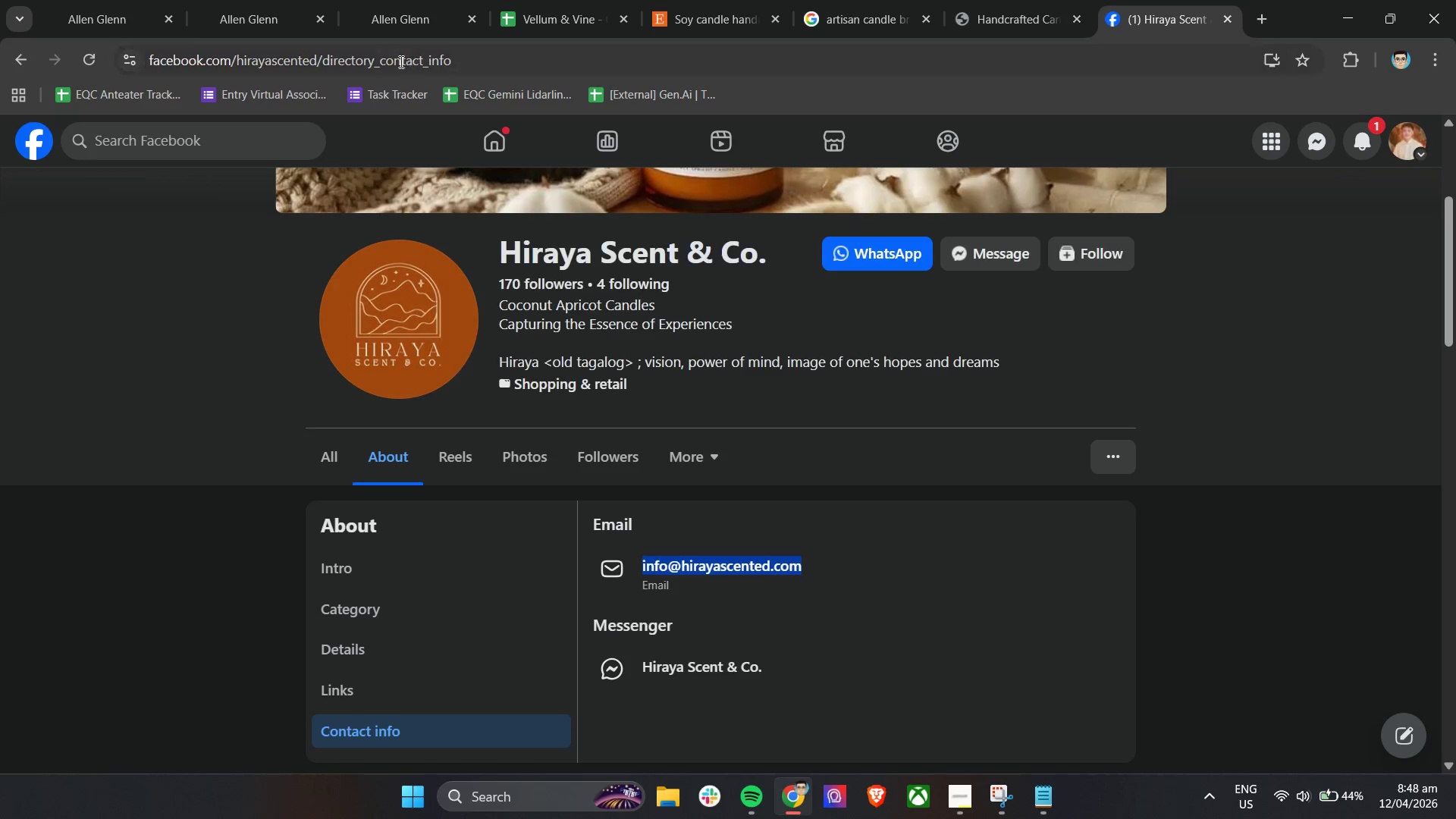 
key(Control+C)
 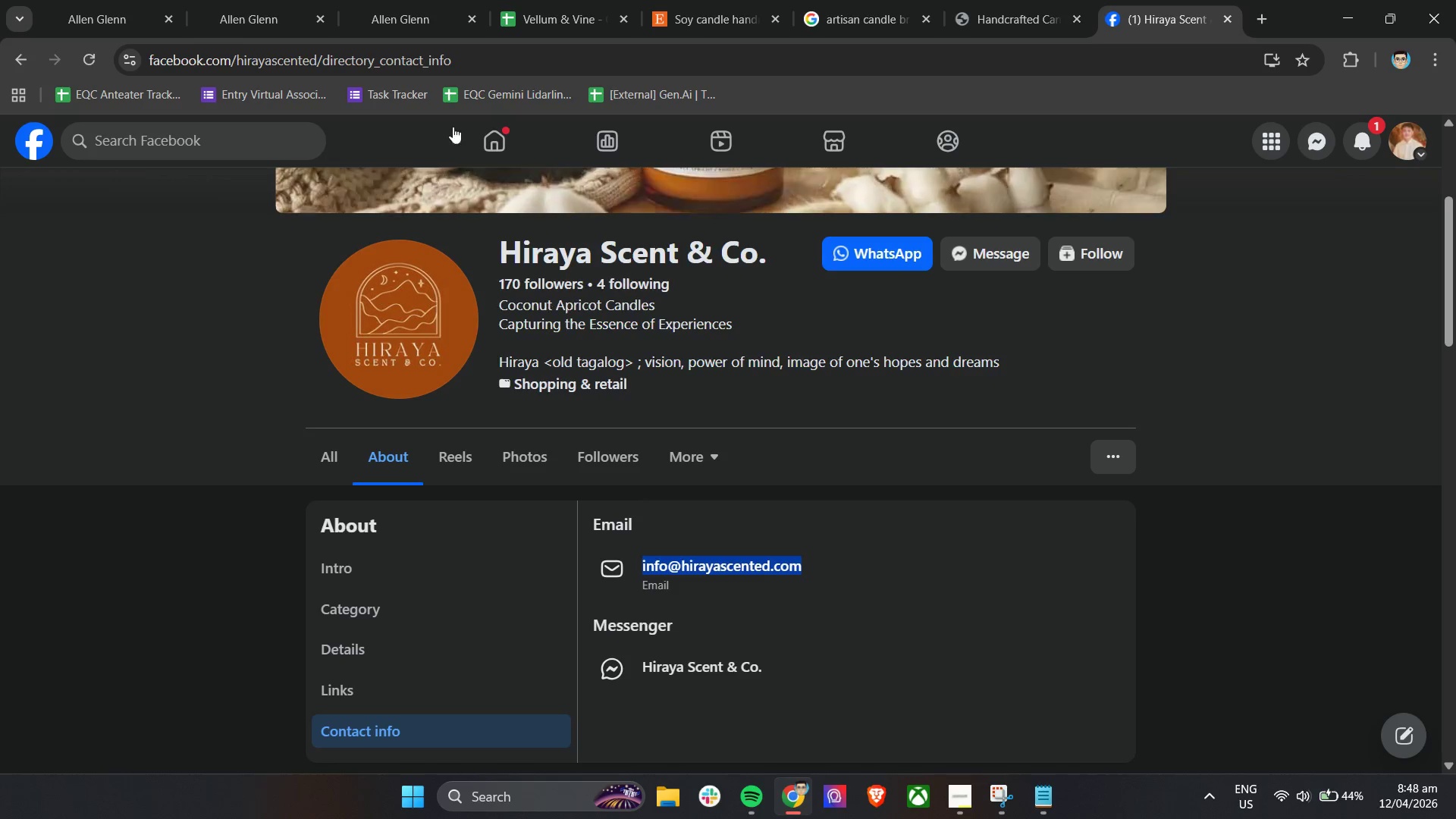 
key(Control+C)
 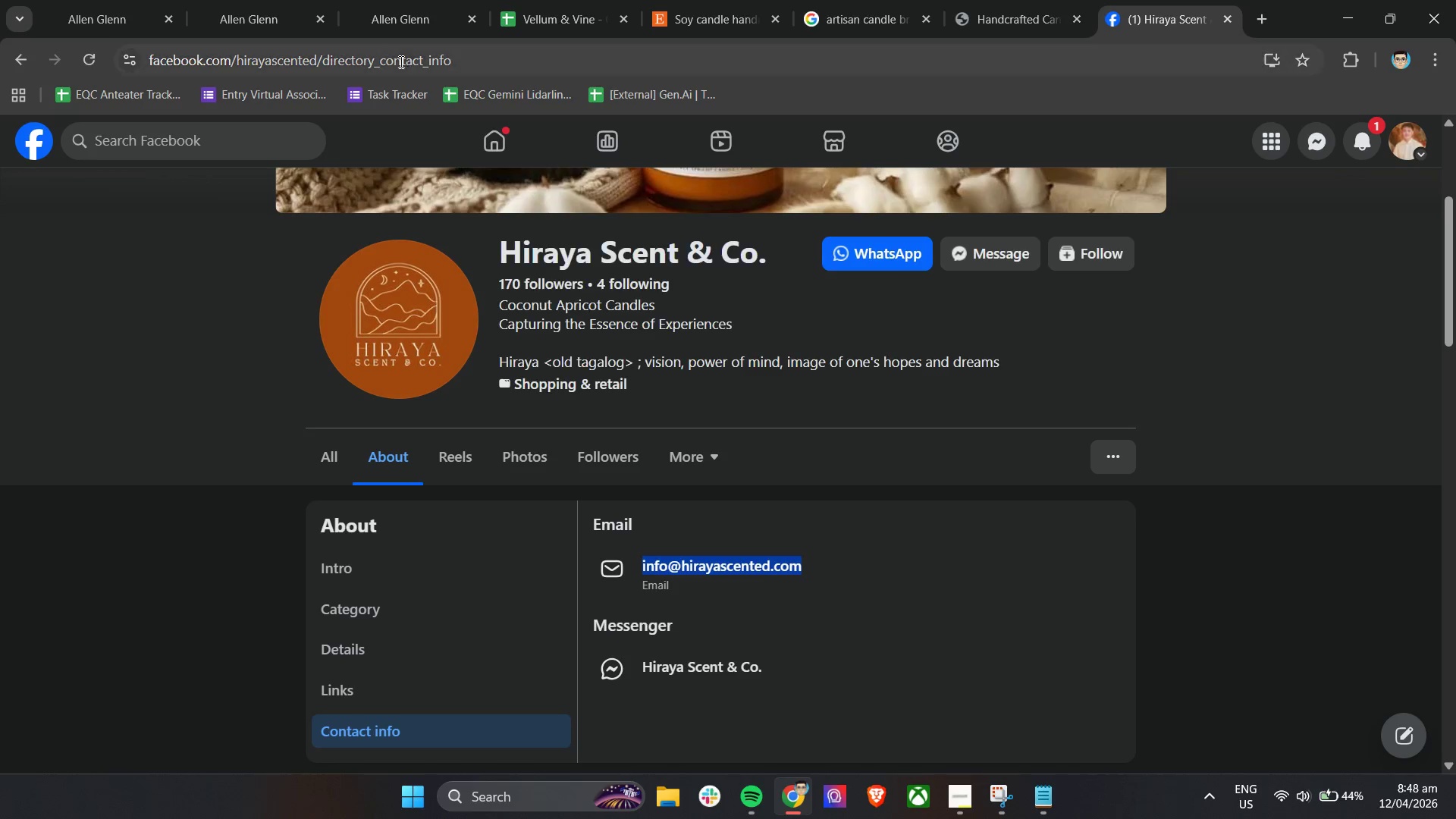 
key(Control+C)
 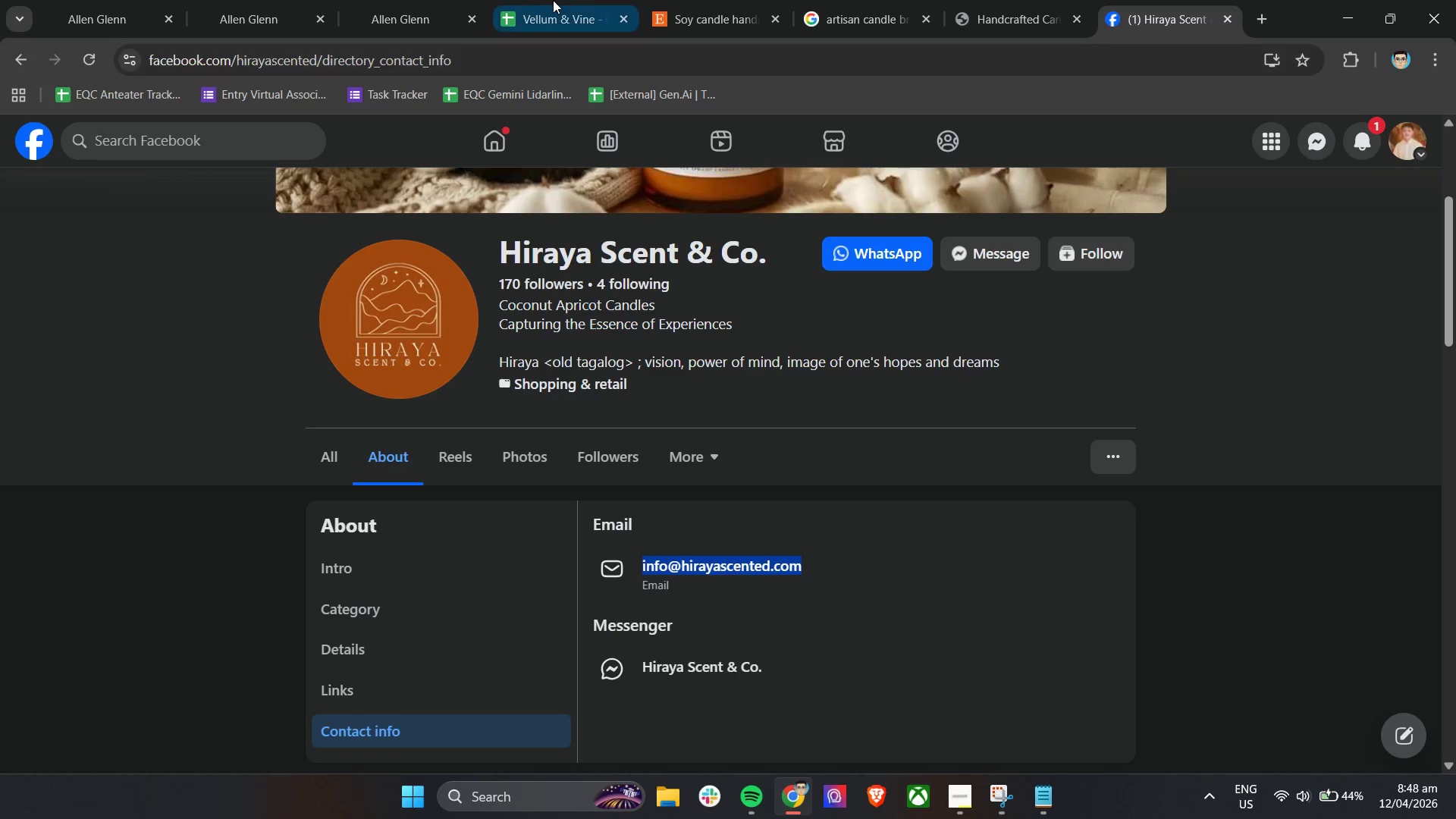 
left_click([556, 0])
 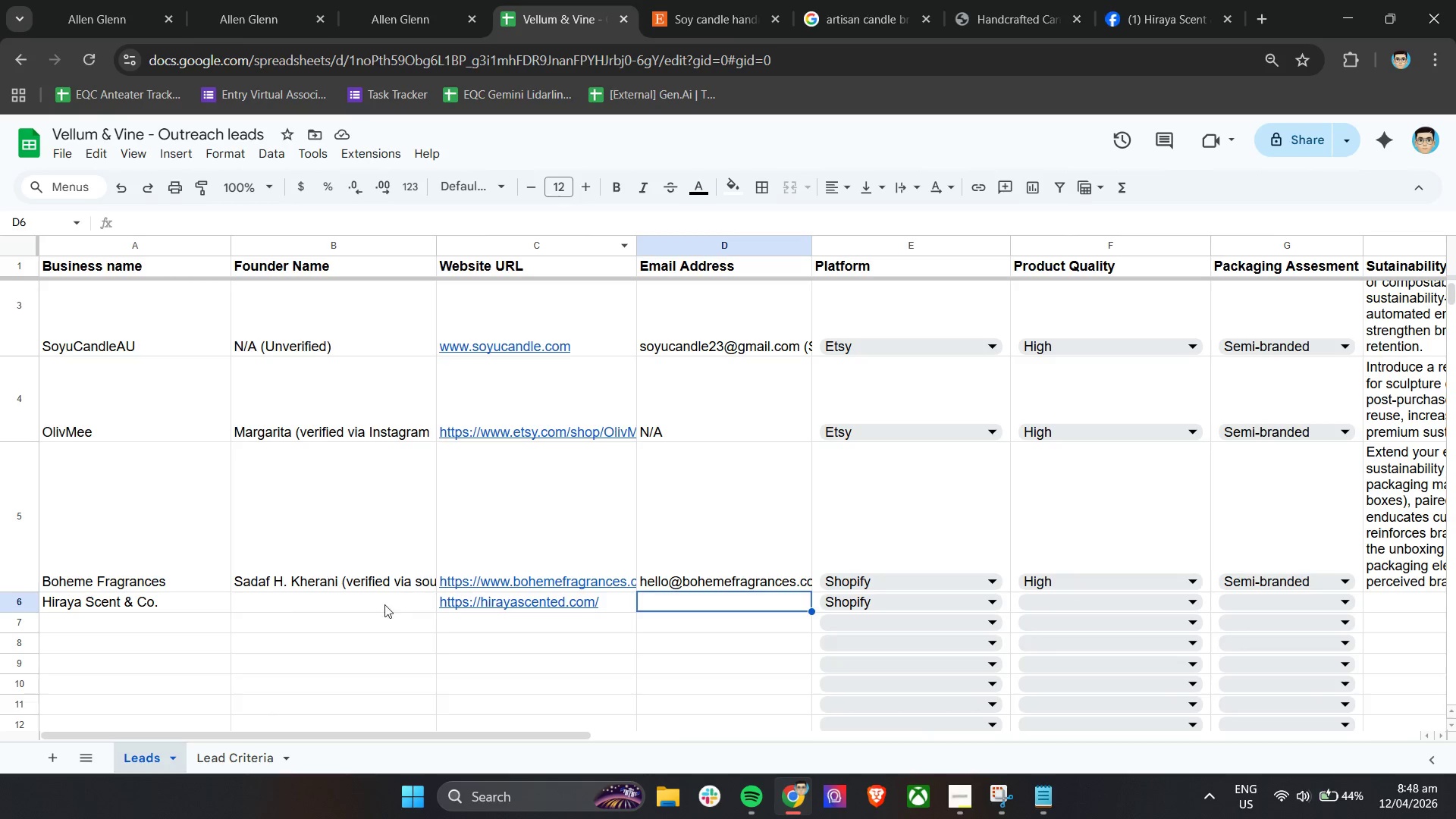 
double_click([362, 604])
 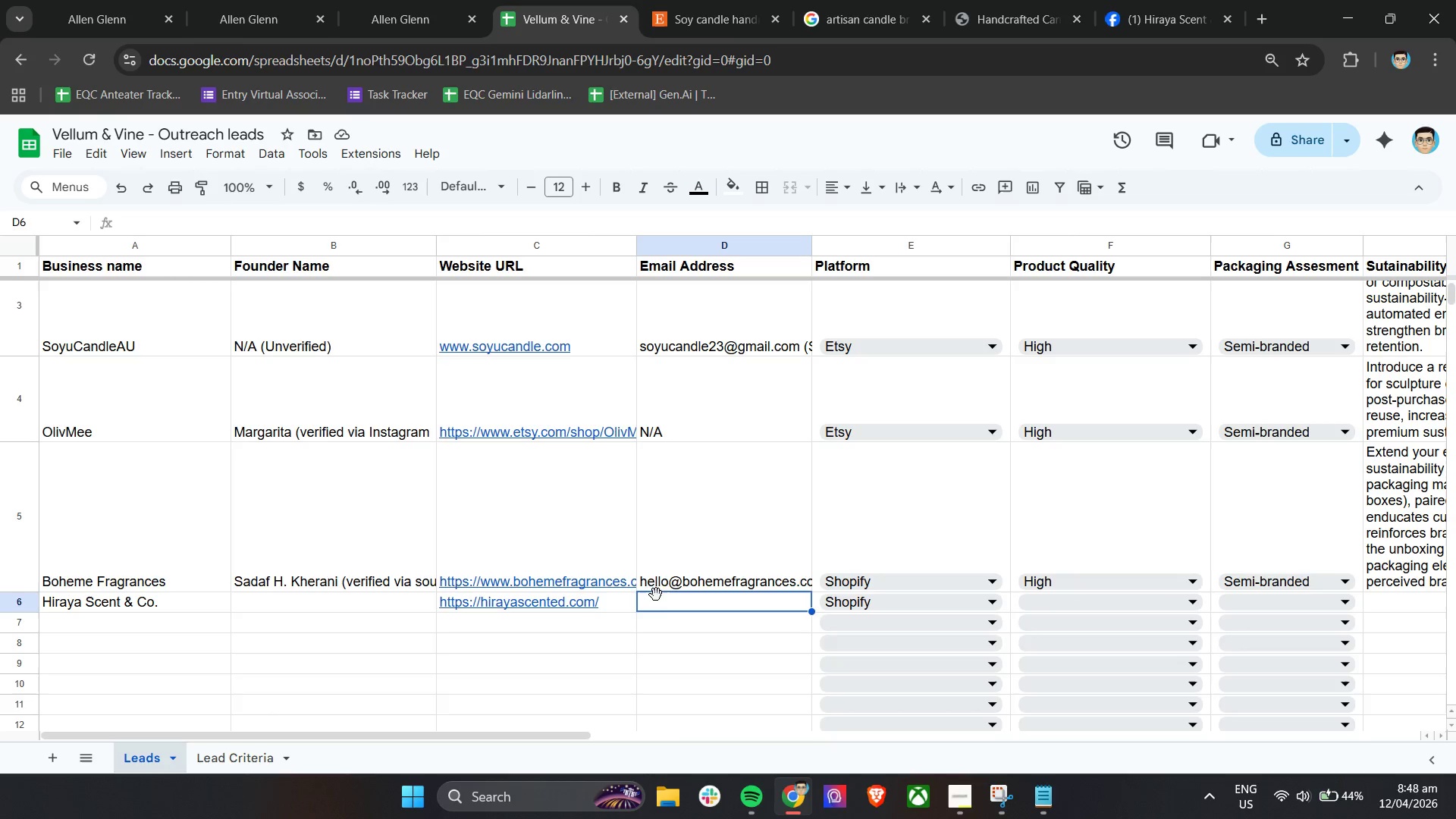 
double_click([662, 607])
 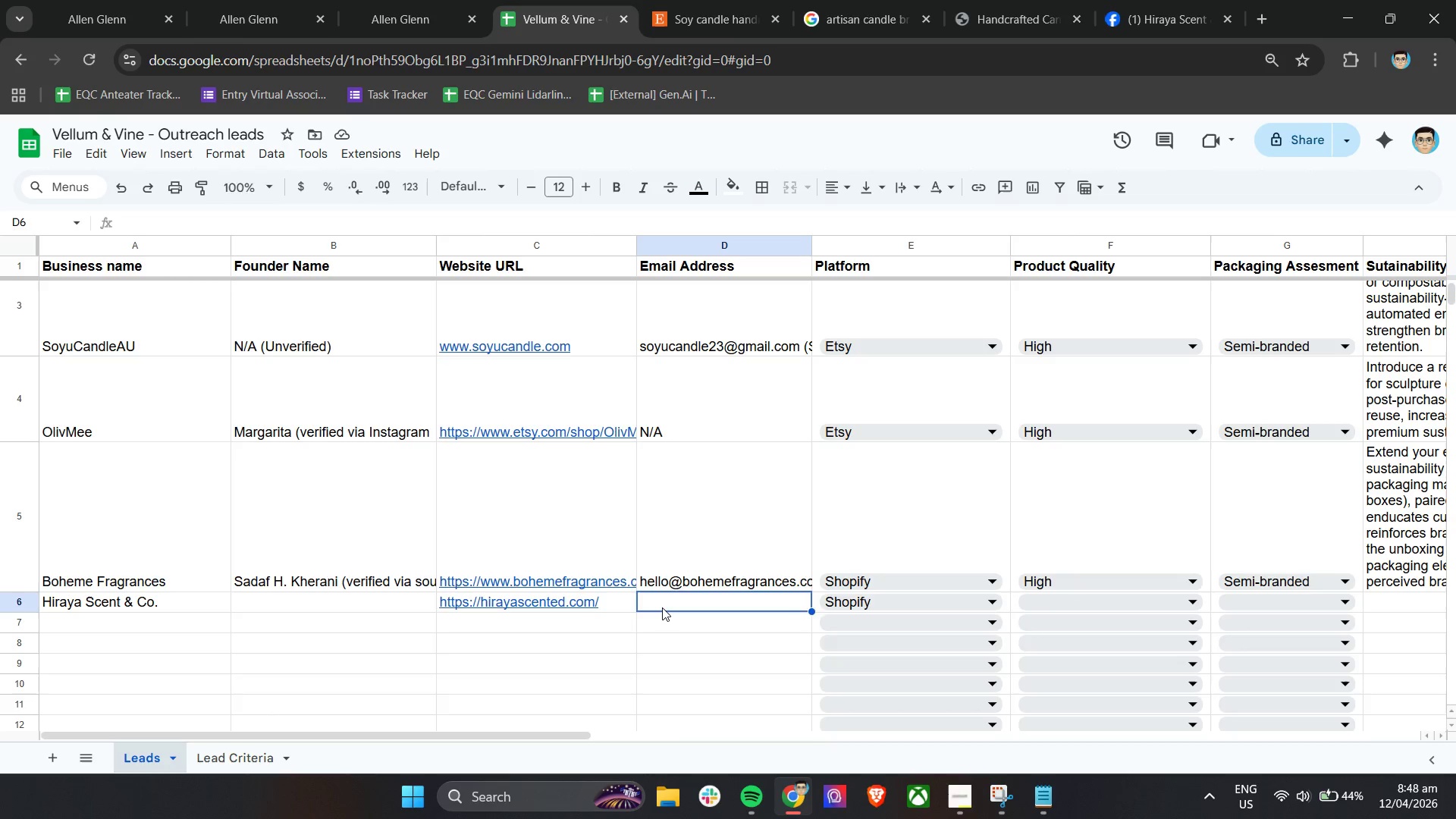 
triple_click([662, 607])
 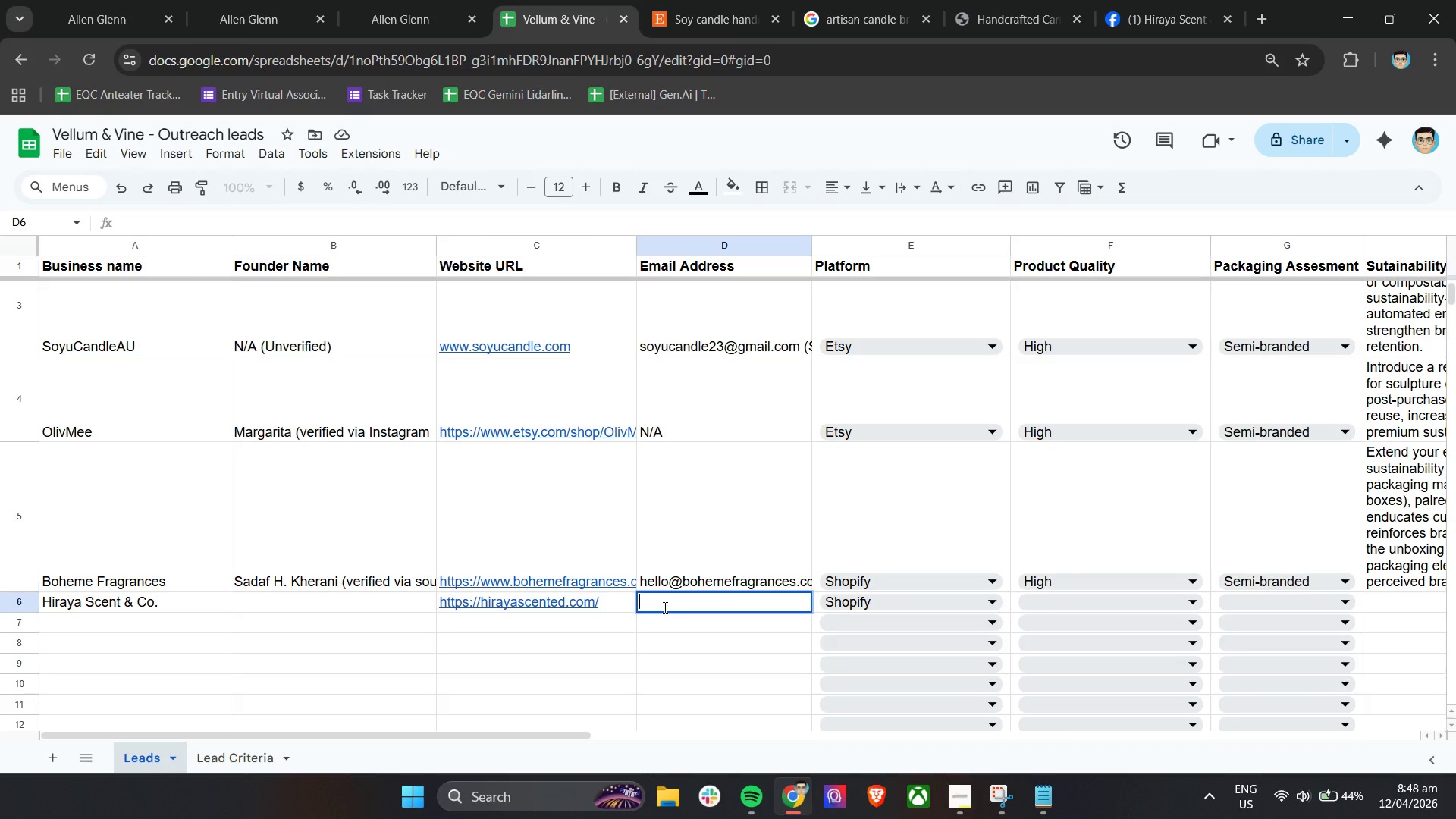 
key(Control+ControlLeft)
 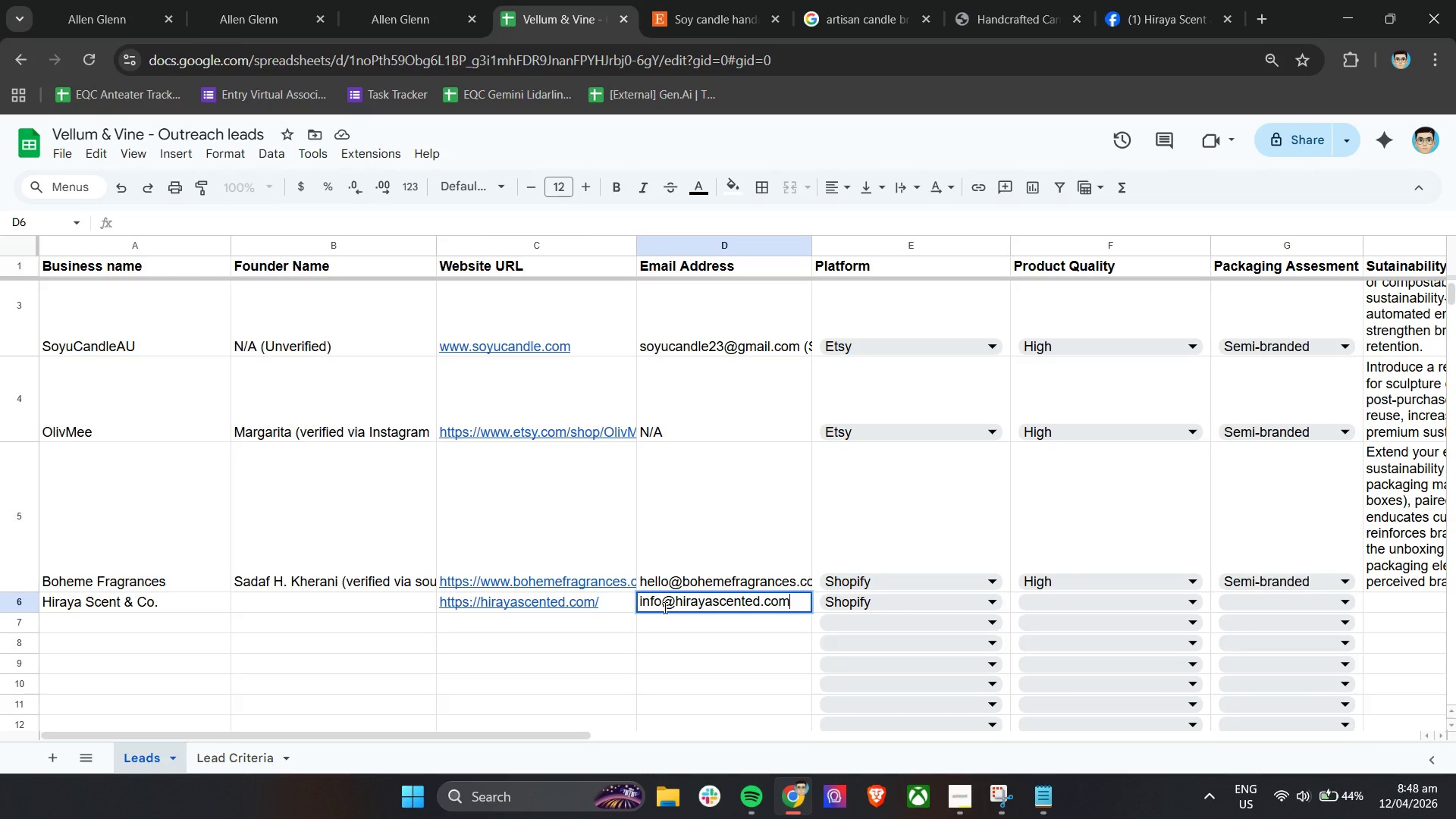 
key(Control+V)
 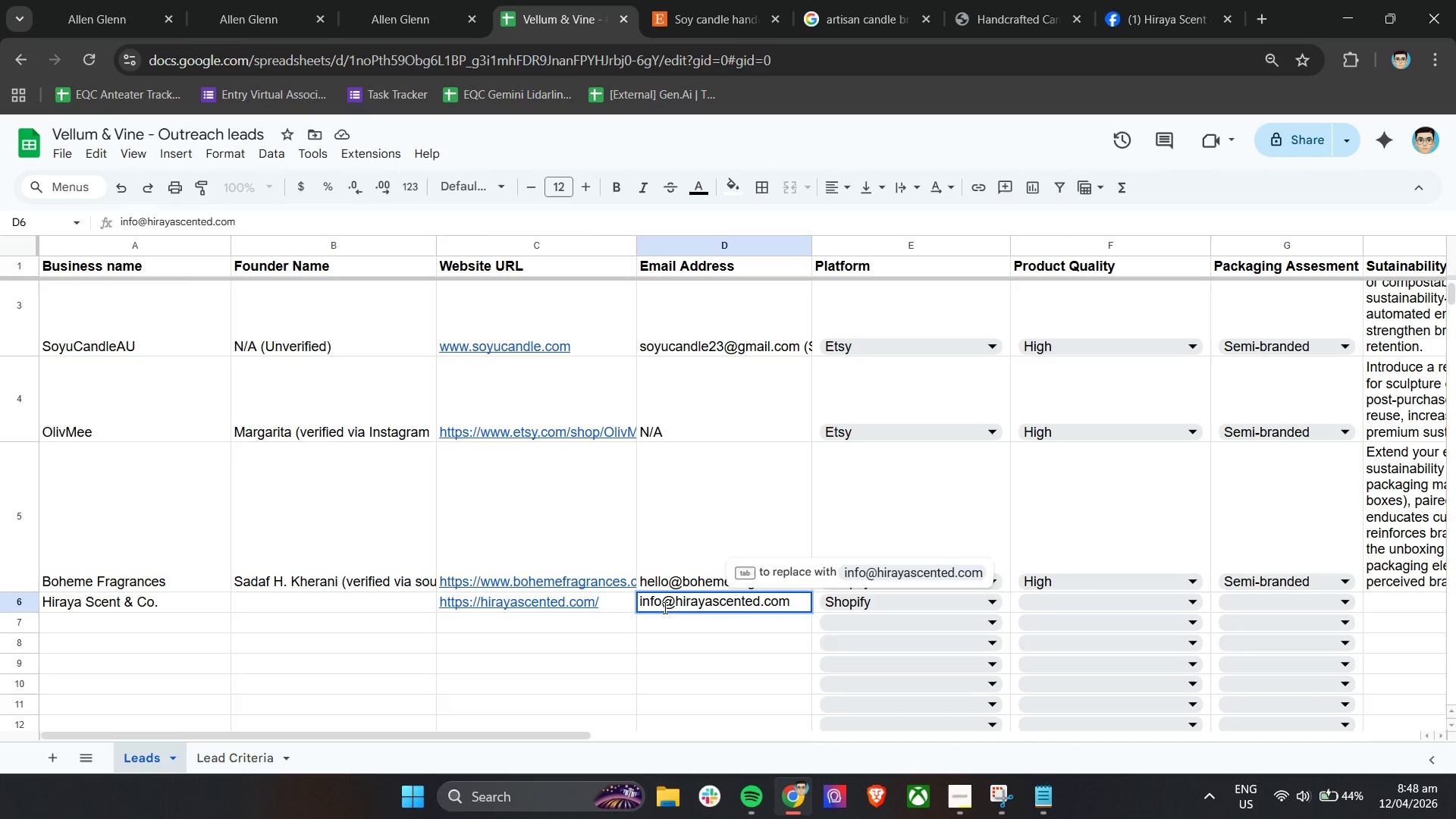 
type( (Ve)
key(Backspace)
key(Backspace)
type(verified via source)
 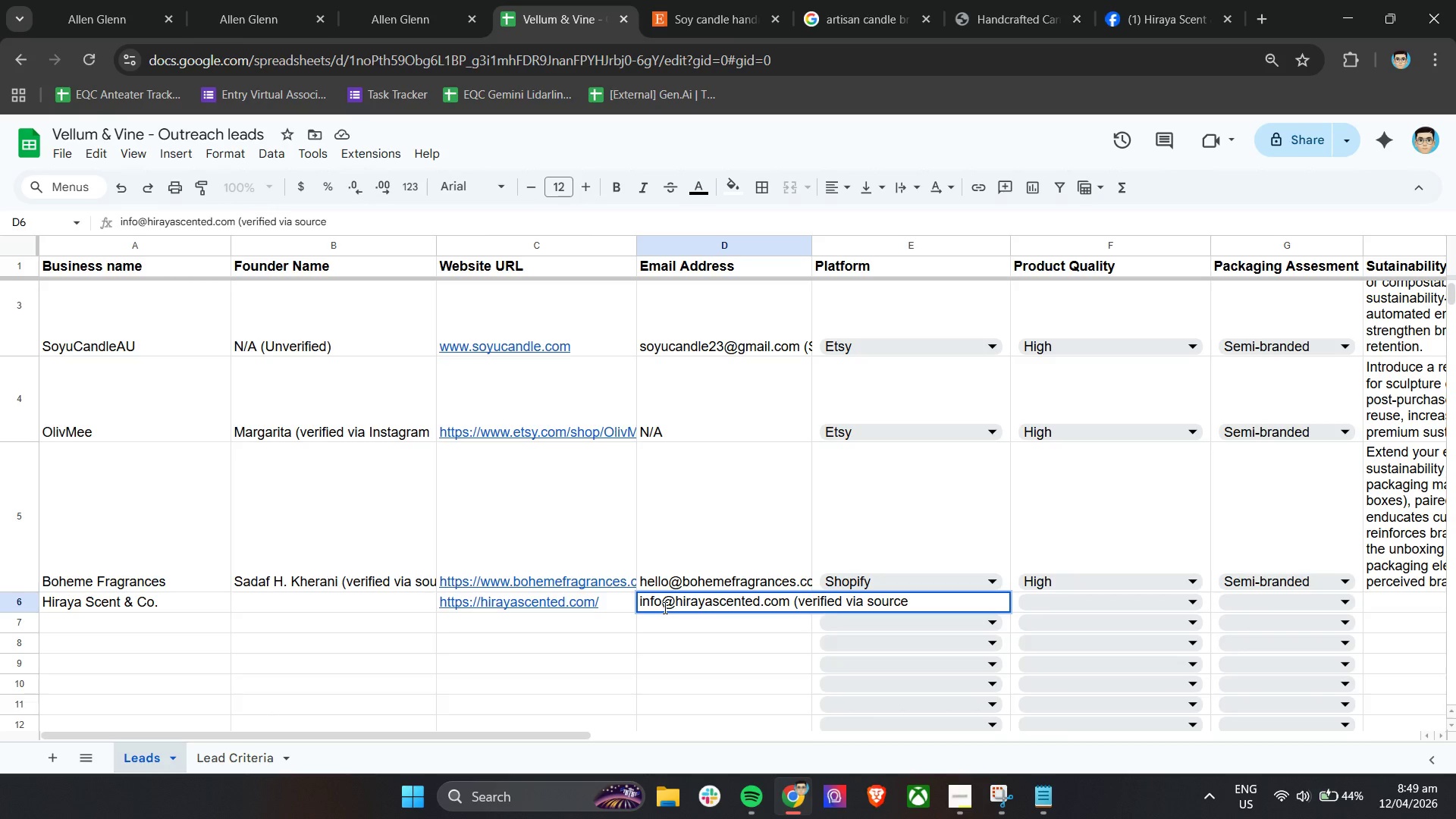 
left_click([660, 648])
 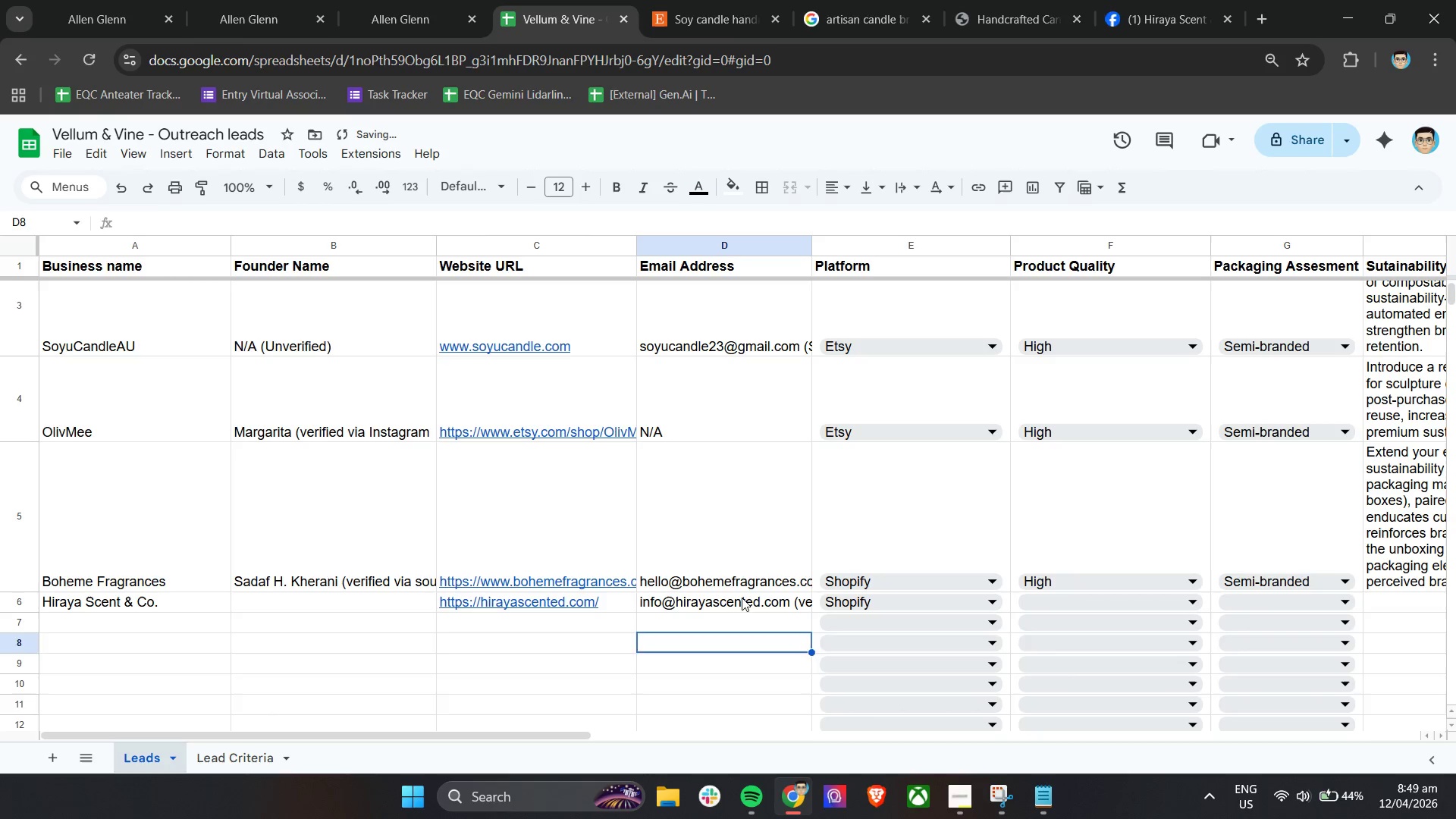 
double_click([742, 598])
 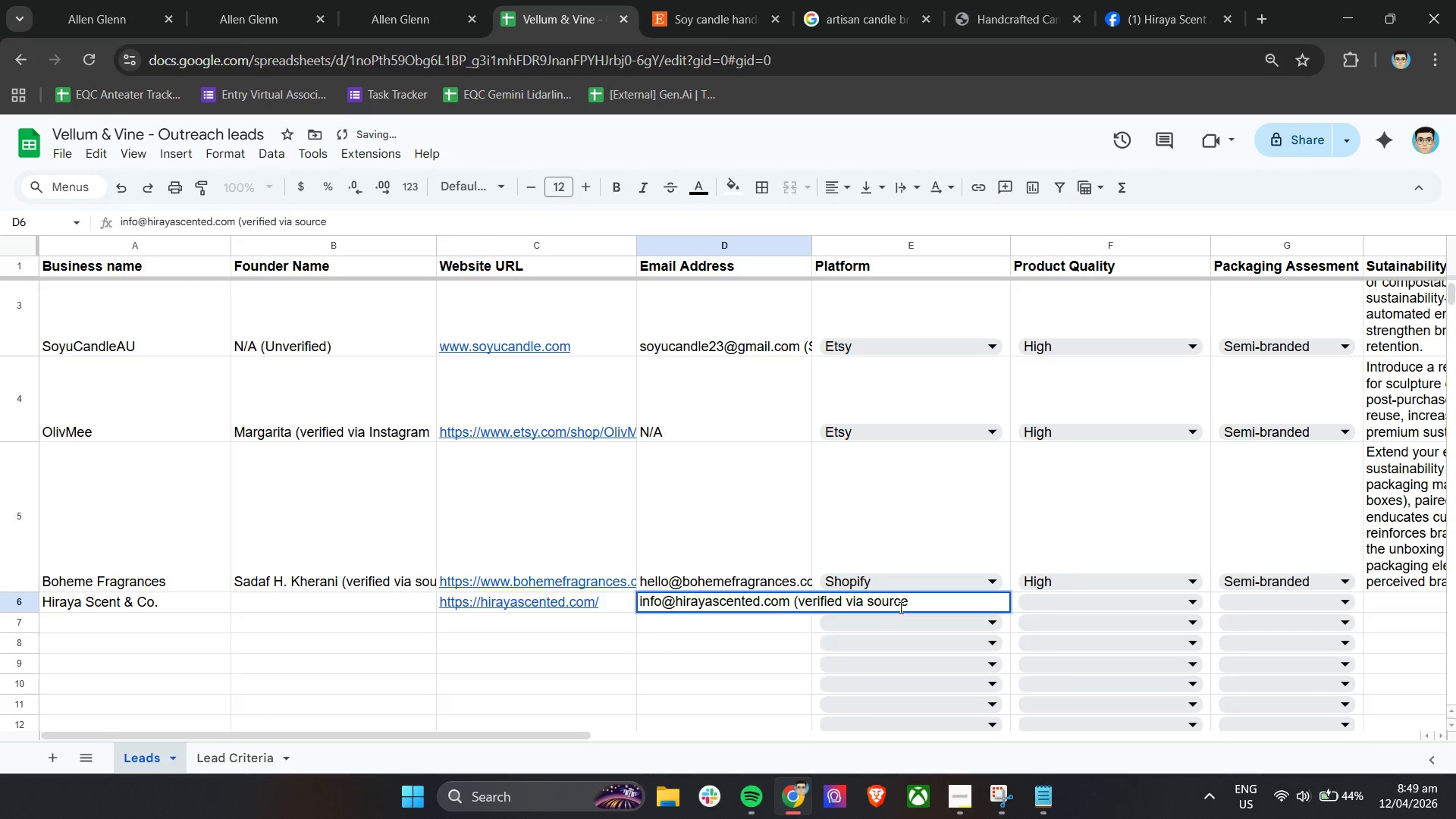 
key(Shift+0)
 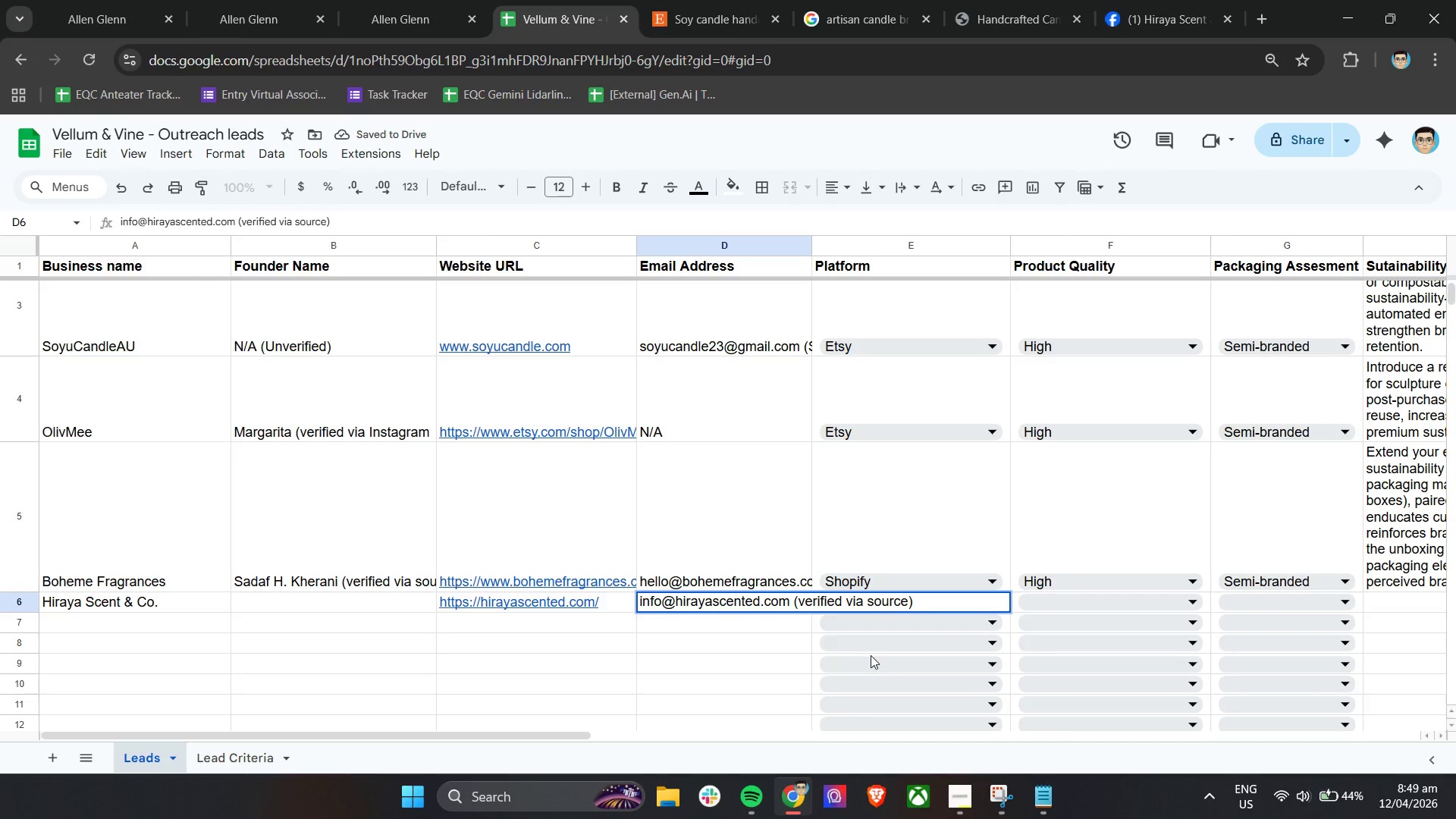 
left_click([718, 648])
 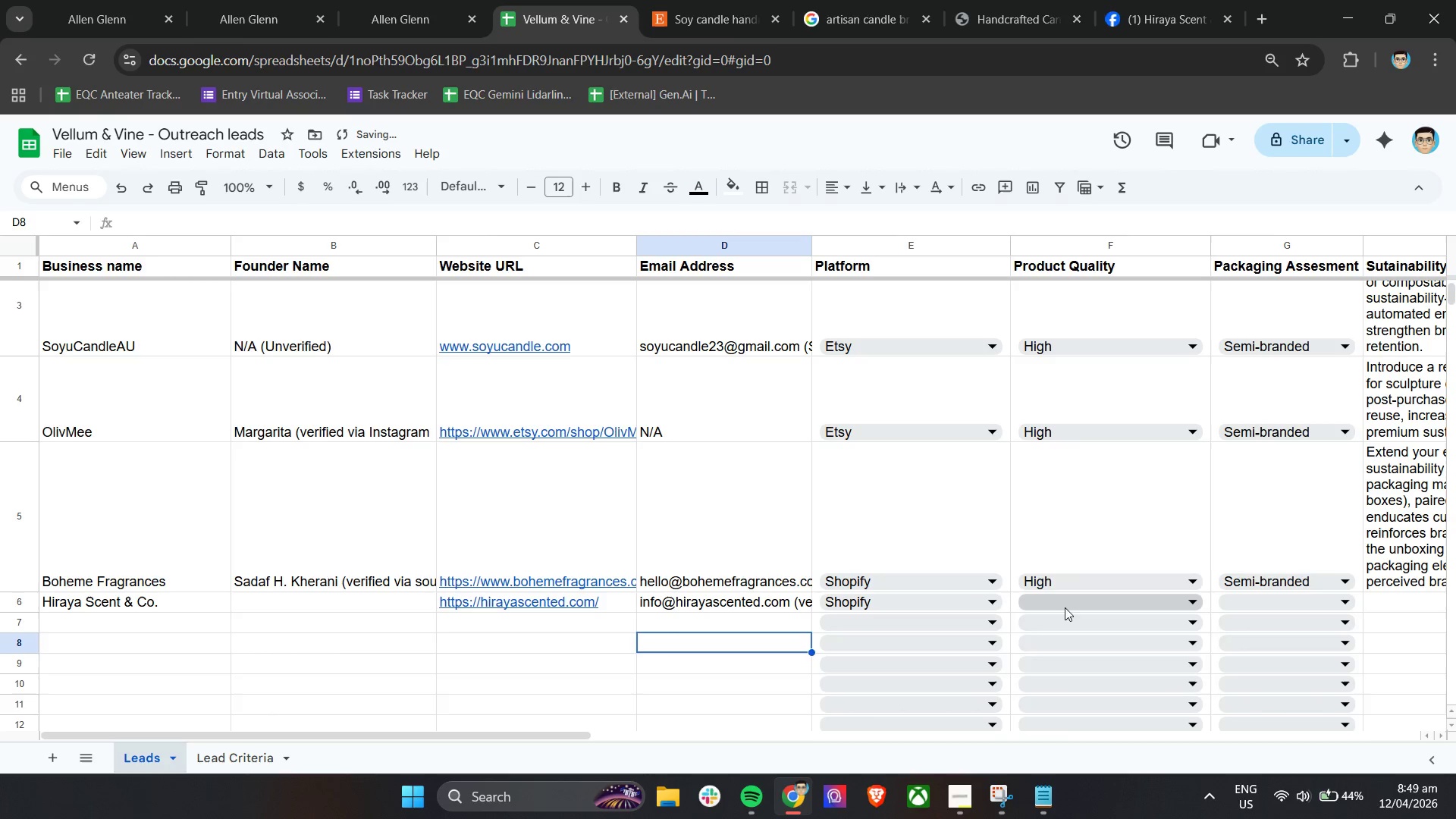 
left_click([1068, 604])
 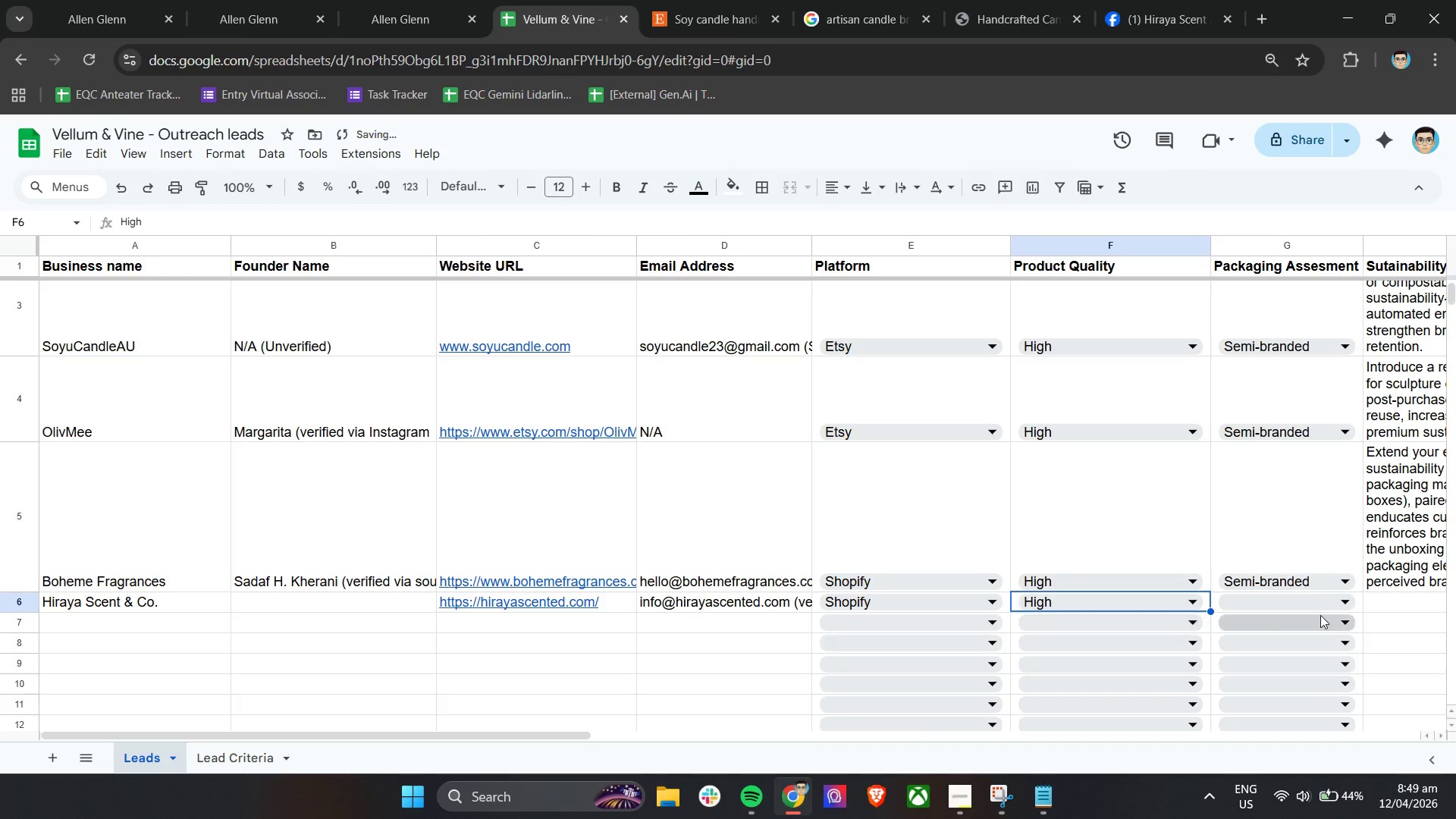 
left_click([1329, 601])
 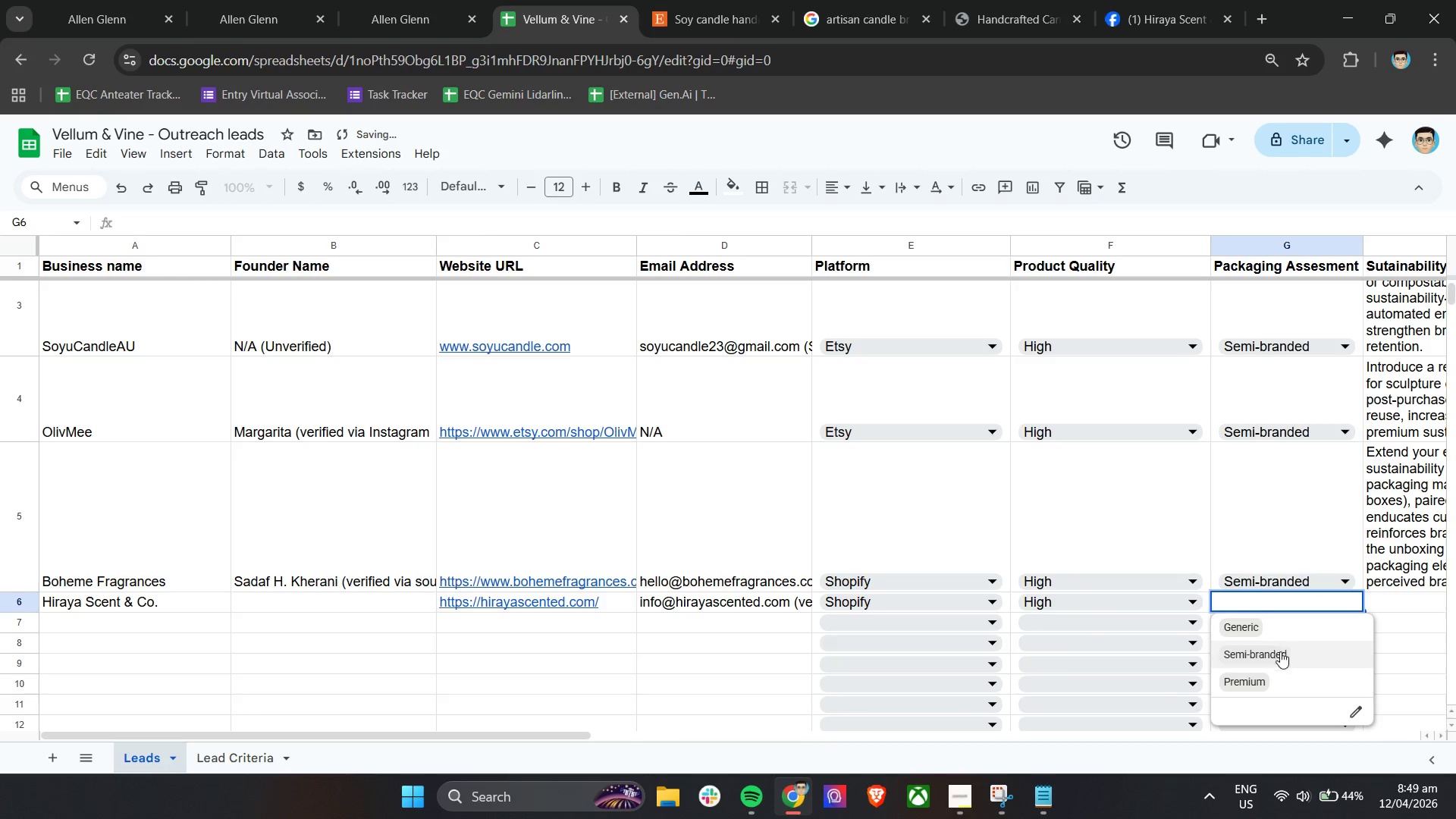 
left_click([1280, 655])
 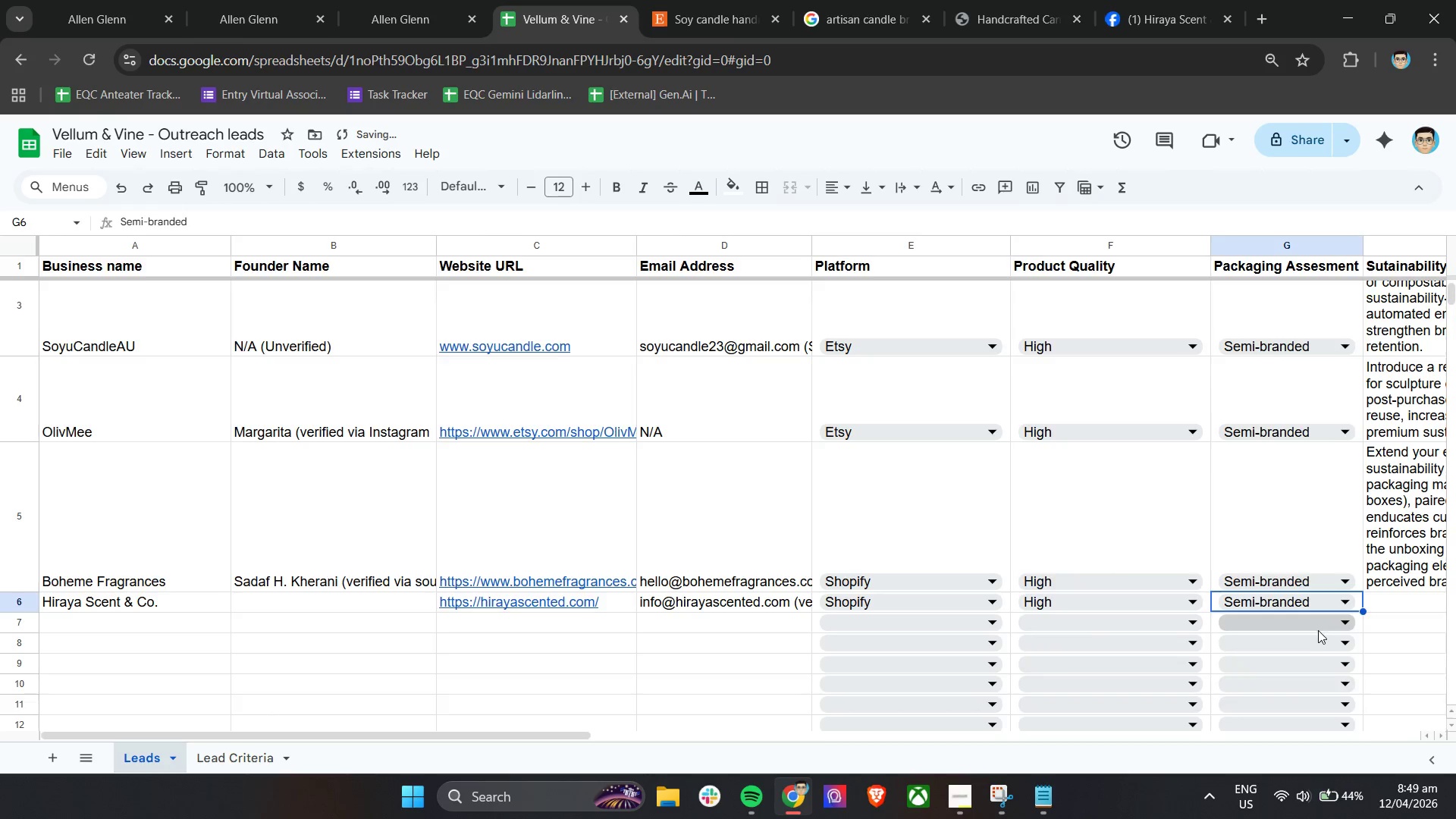 
hold_key(key=ShiftLeft, duration=0.58)
scroll: coordinate [1317, 630], scroll_direction: down, amount: 3.0
 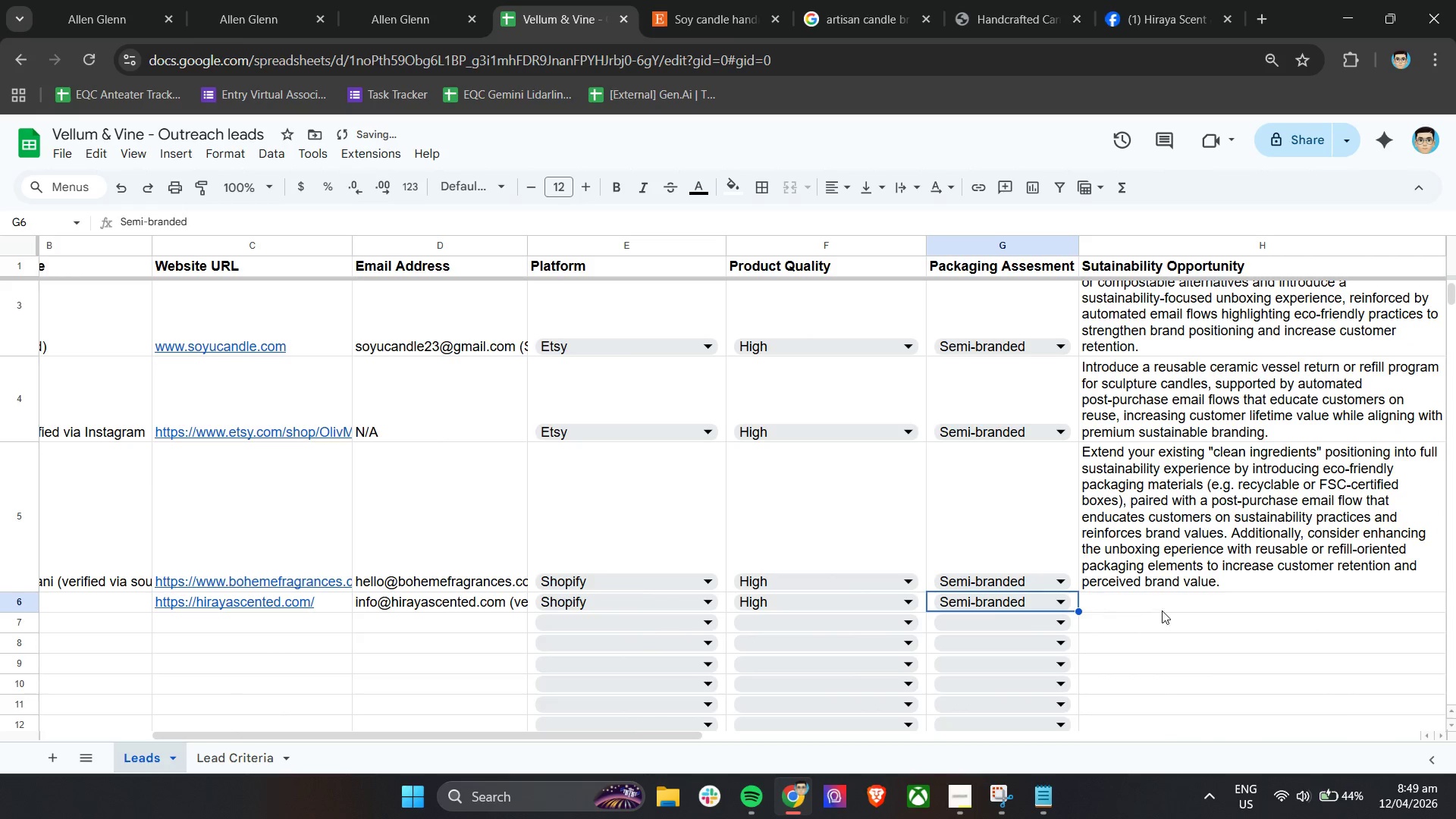 
left_click([1164, 601])
 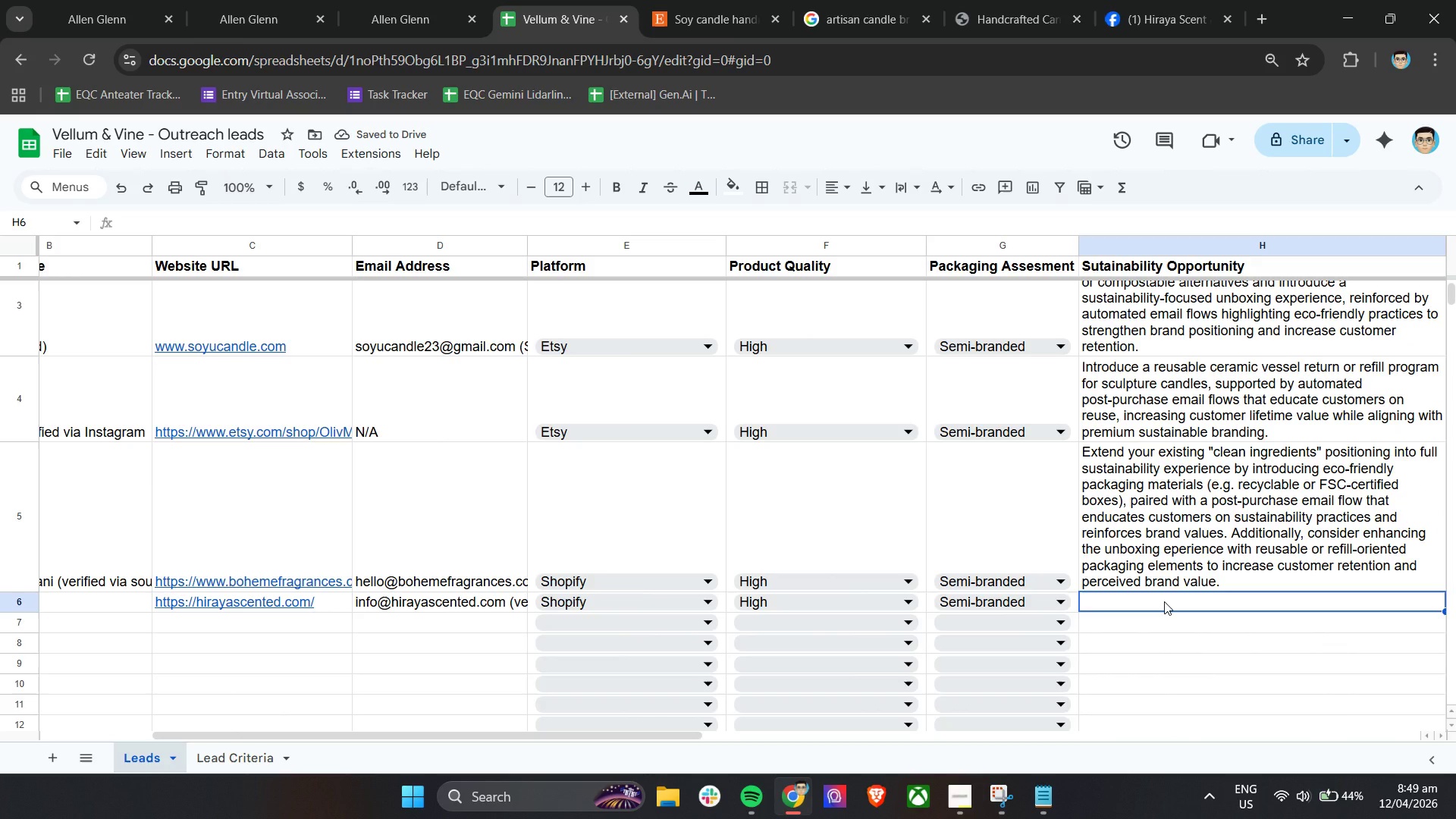 
type(Opportunity to introduce a cohesice)
key(Backspace)
key(Backspace)
type(ve eco-frienl)
key(Backspace)
type(dly packaging system using recyclable or FSC-certified materials )
key(Backspace)
type(, paired with branded insert cards and refill/resu)
key(Backspace)
key(Backspace)
type(use messaging. This can be reinforced through post )
key(Backspace)
type(-purchase email flows to position brand as sustaina)
 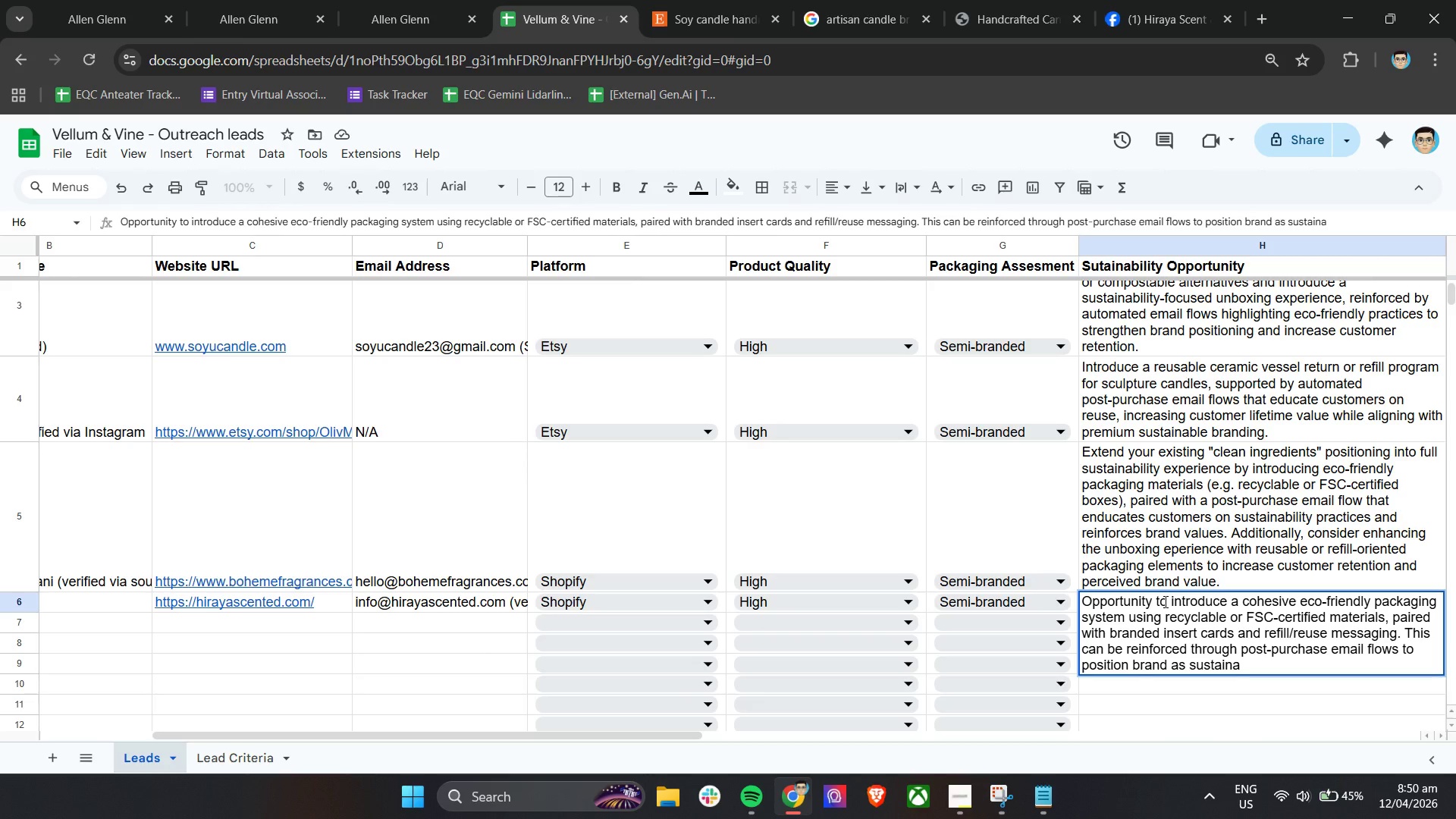 
type(bility-consious while increasing repeat pru)
key(Backspace)
key(Backspace)
type(urchase behavior.)
 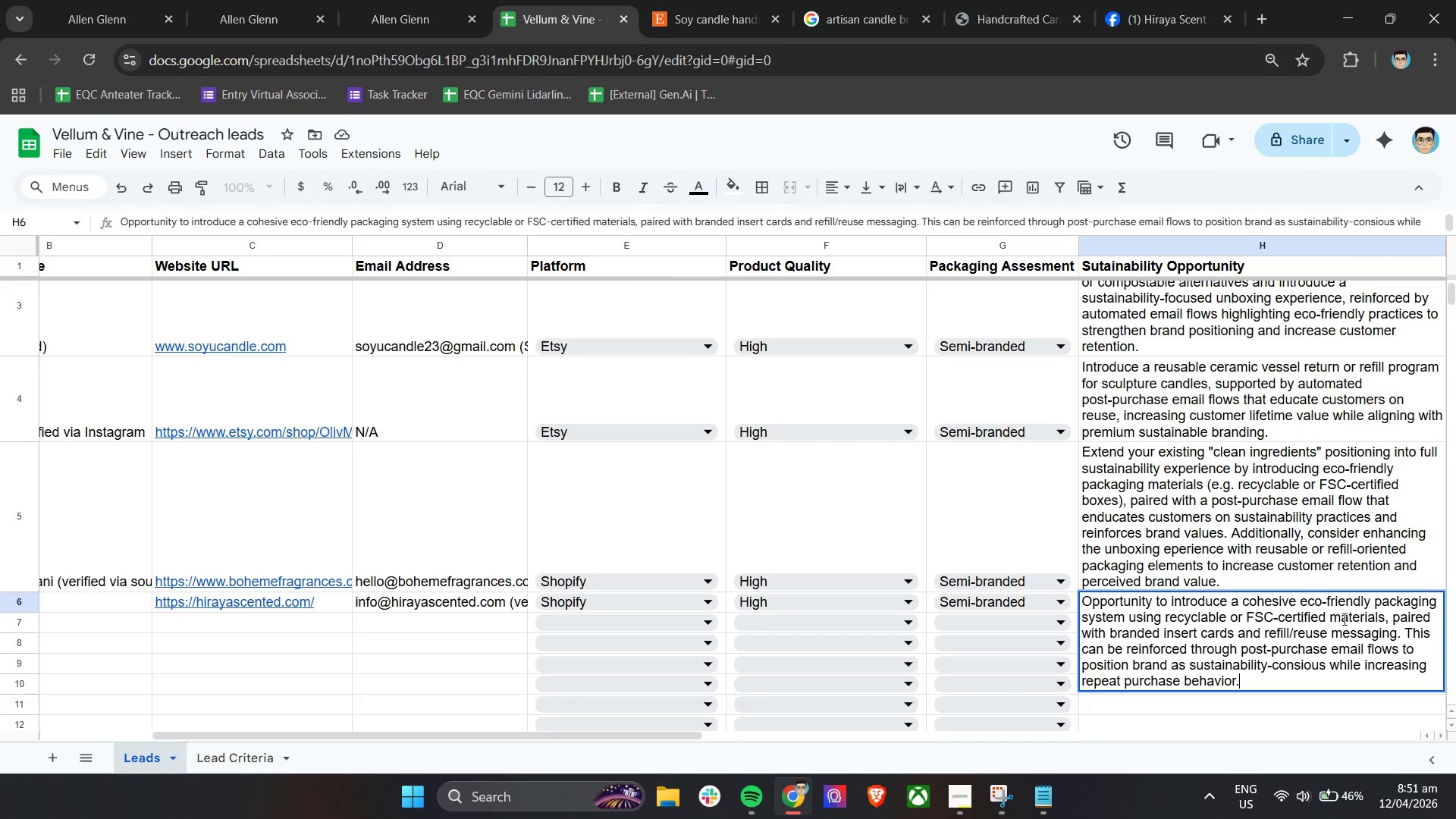 
left_click([1235, 730])
 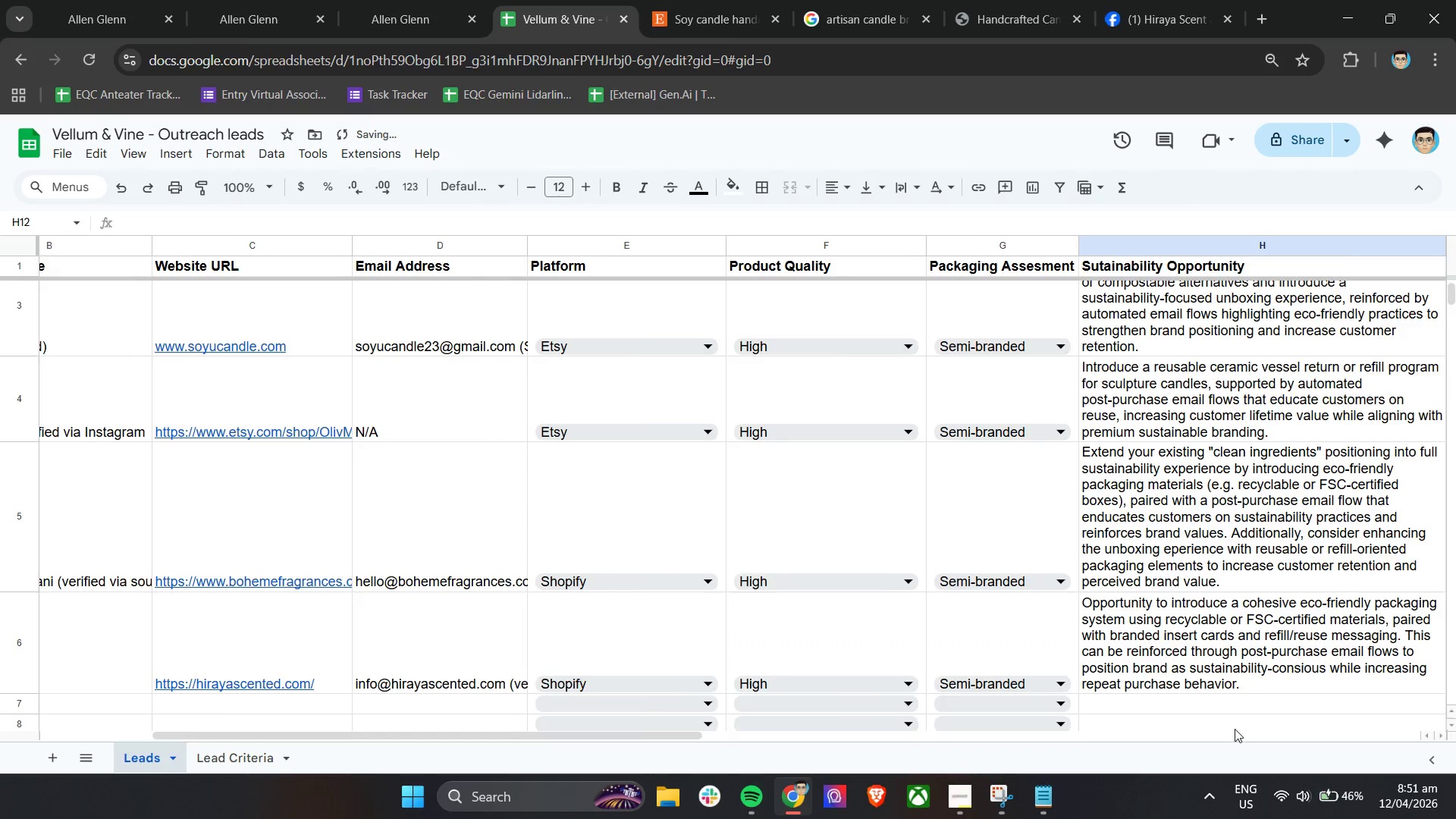 
hold_key(key=ShiftLeft, duration=0.66)
scroll: coordinate [1235, 729], scroll_direction: down, amount: 5.0
 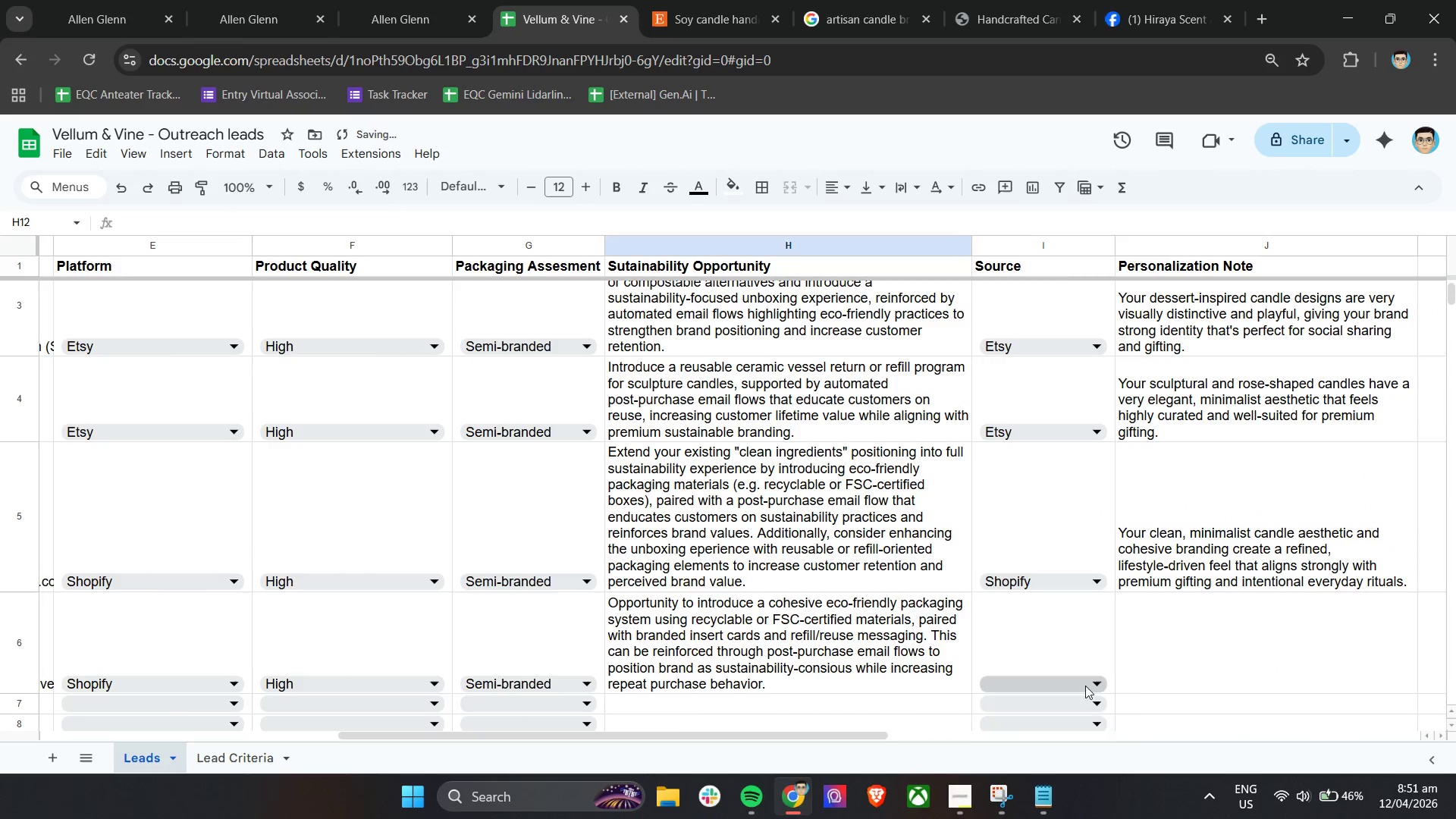 
left_click([1085, 686])
 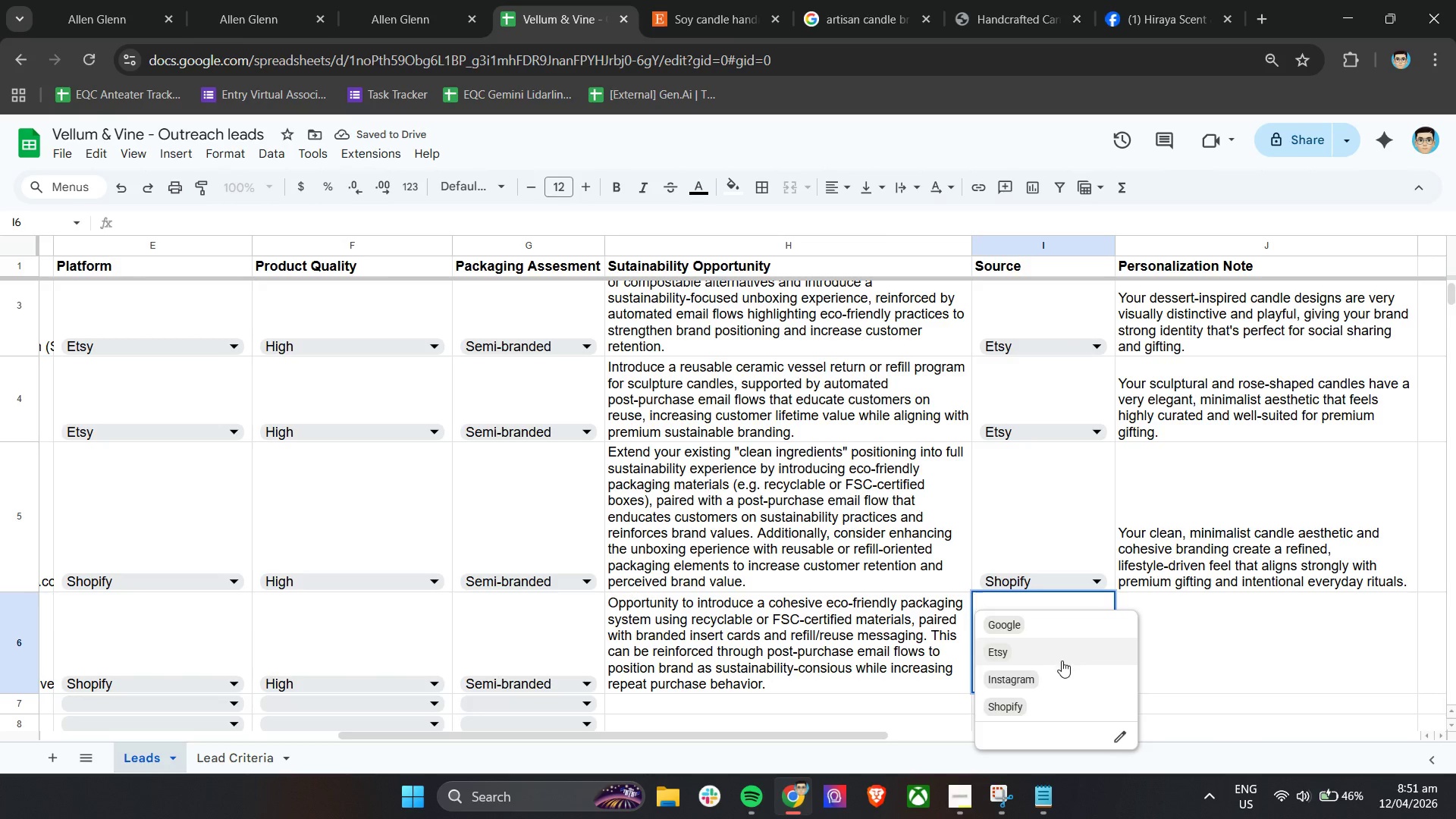 
double_click([1157, 629])
 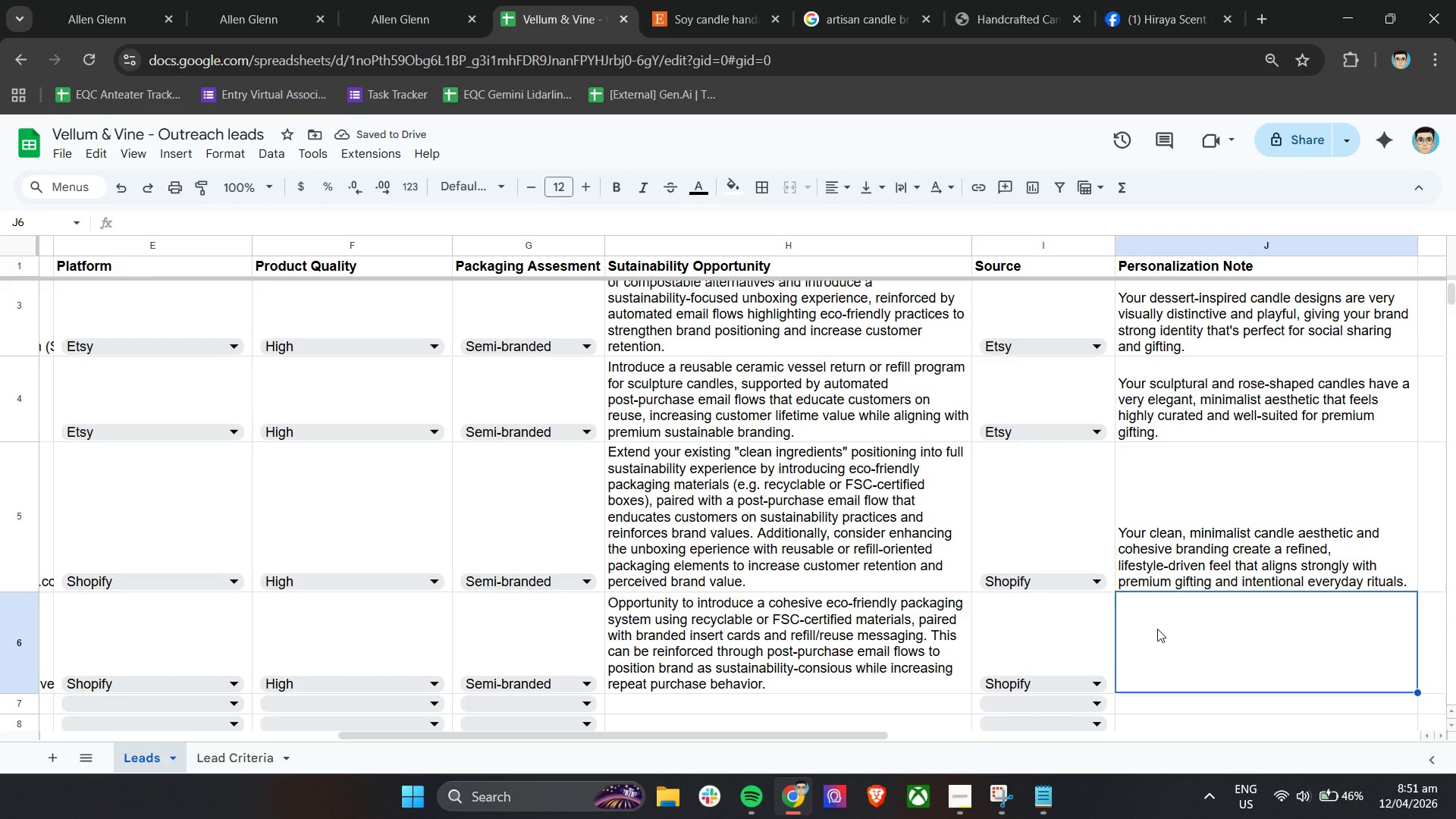 
double_click([1157, 629])
 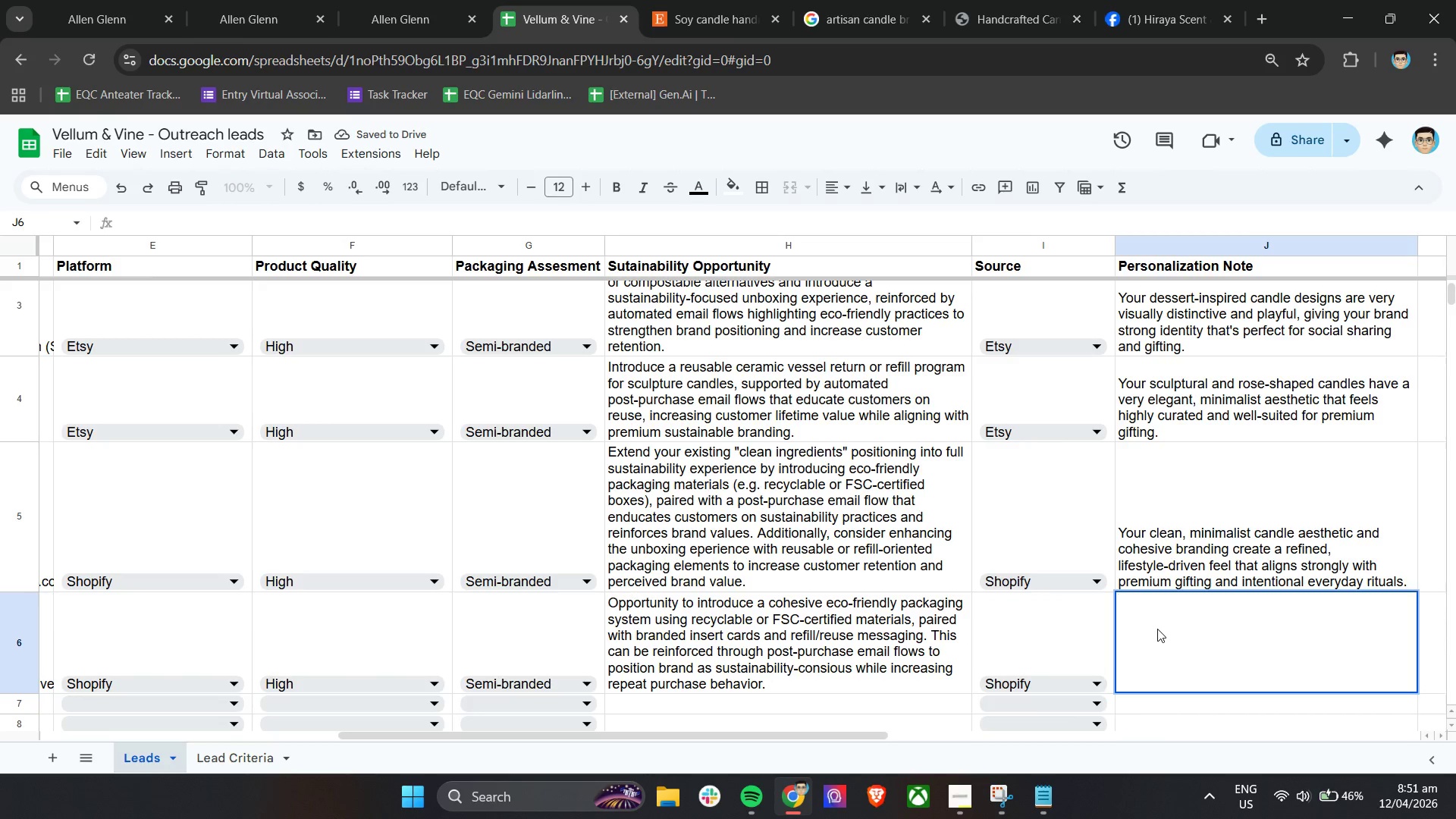 
type(I came across Hiraya)
 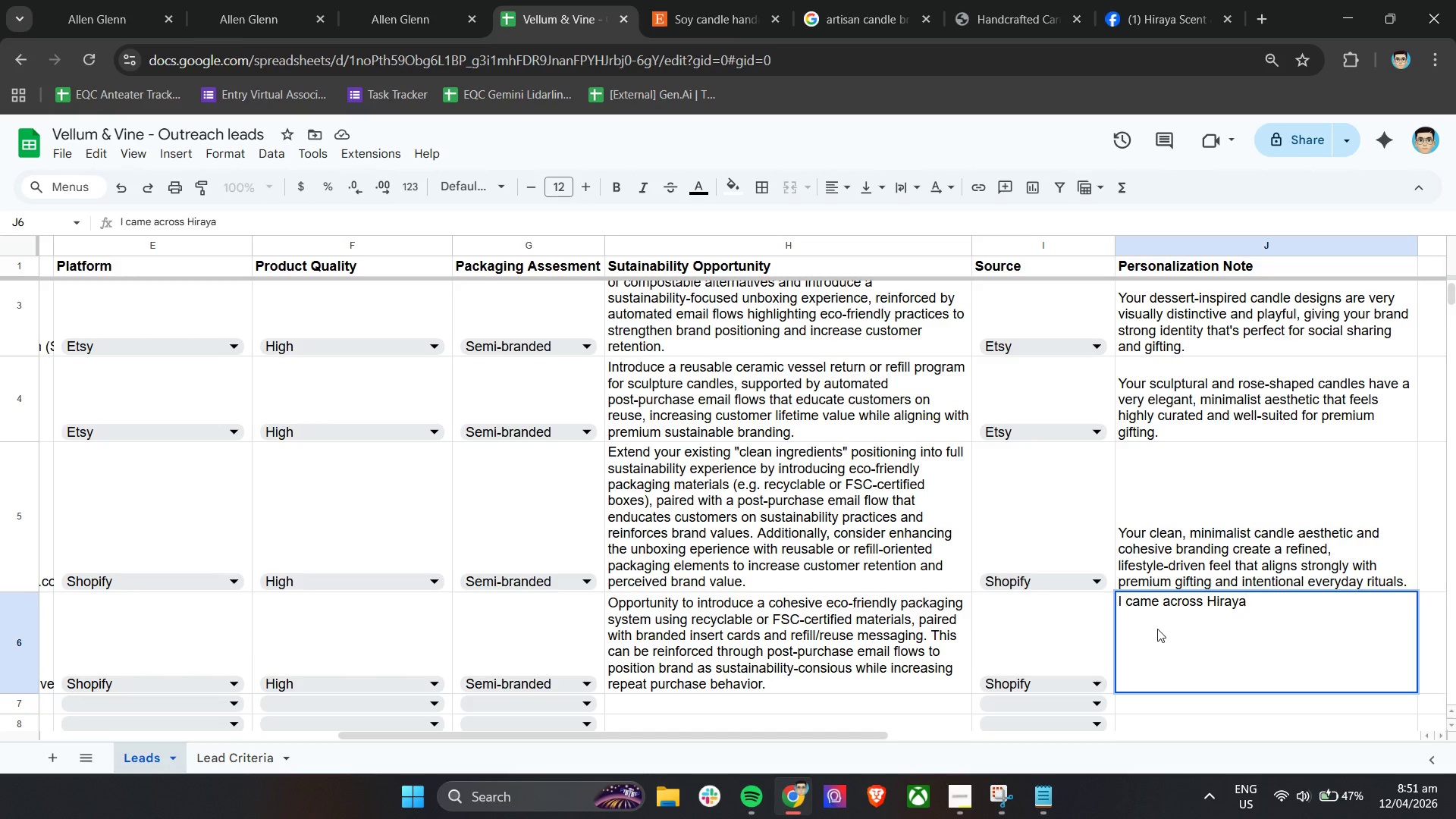 
type( Scent & co)
key(Backspace)
key(Backspace)
type(Co. and really liked the warm, sensoryd)
key(Backspace)
type(-driven aesthetic- )
key(Backspace)
type(especially how your cande)
key(Backspace)
type(le)
 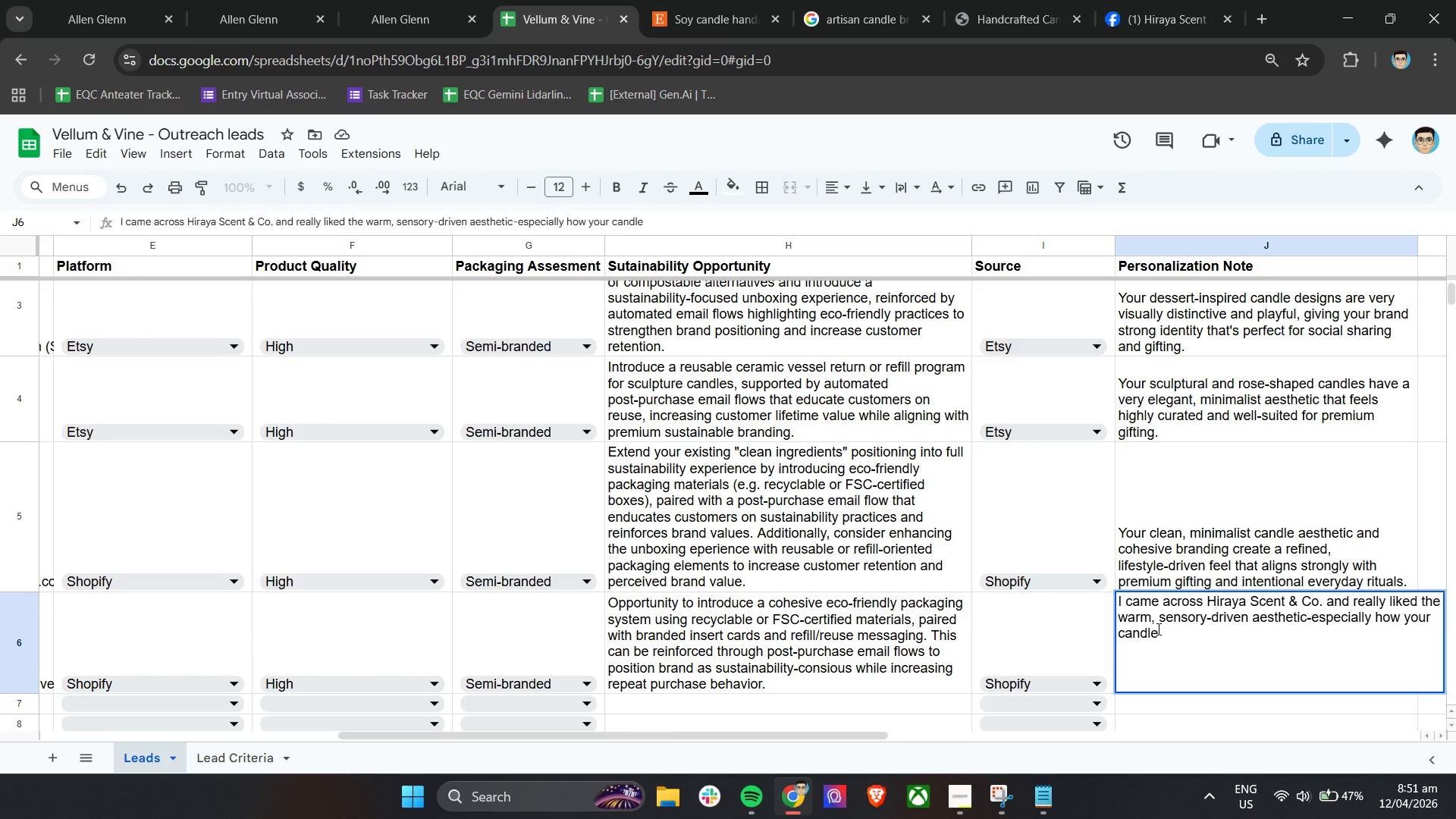 
left_click([1336, 71])
 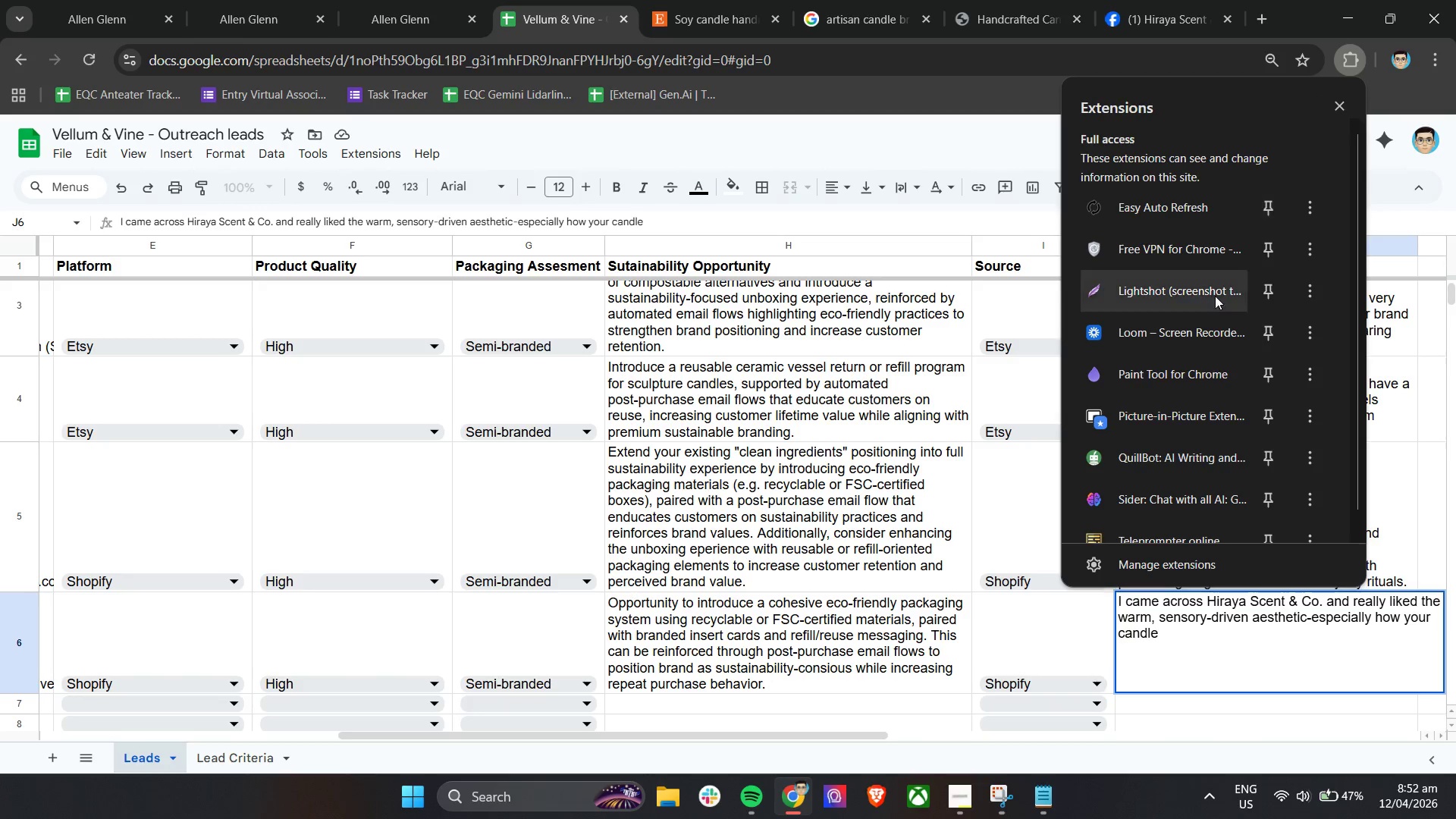 
scroll: coordinate [1198, 381], scroll_direction: down, amount: 2.0
 